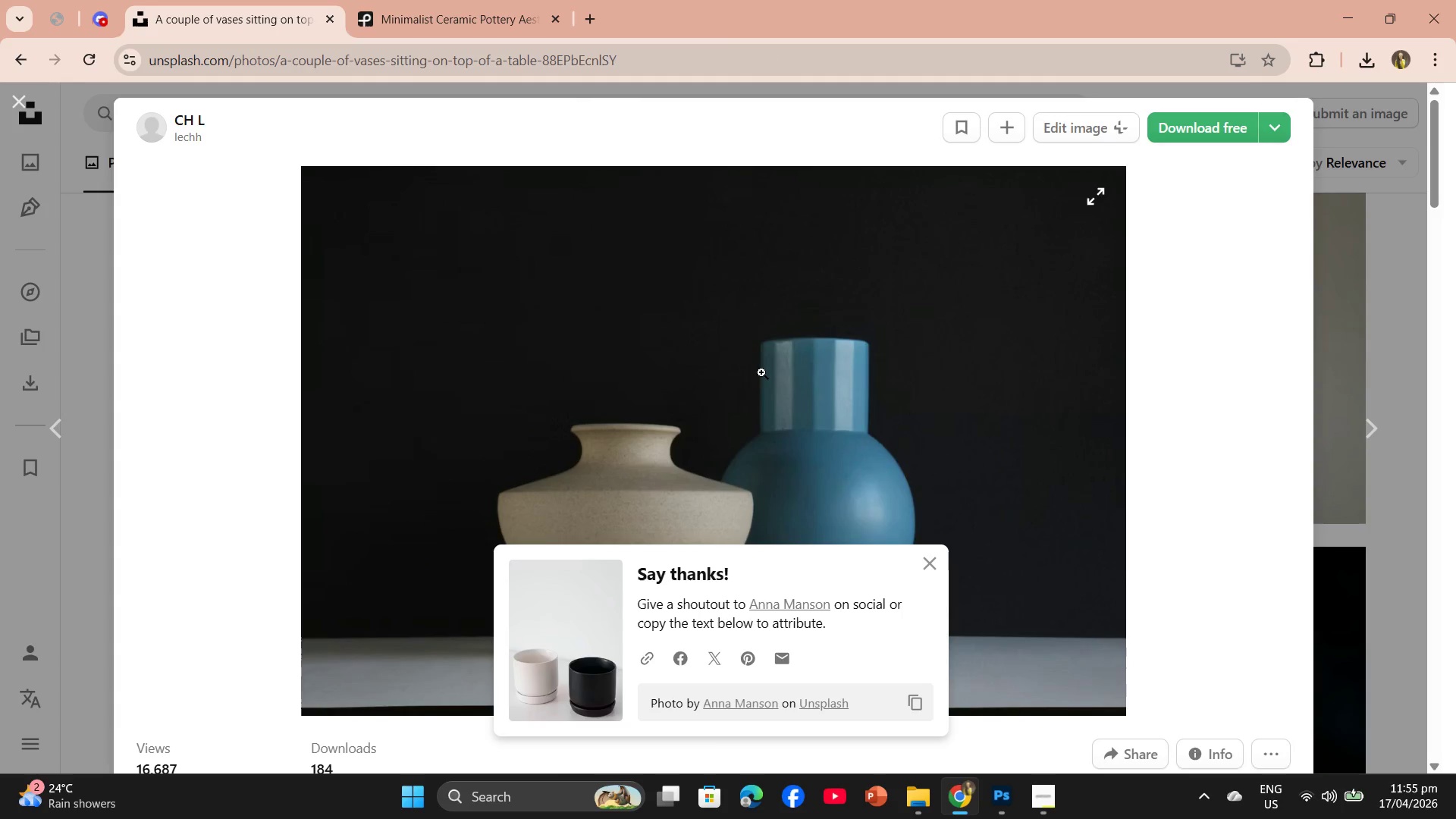 
scroll: coordinate [1111, 322], scroll_direction: down, amount: 8.0
 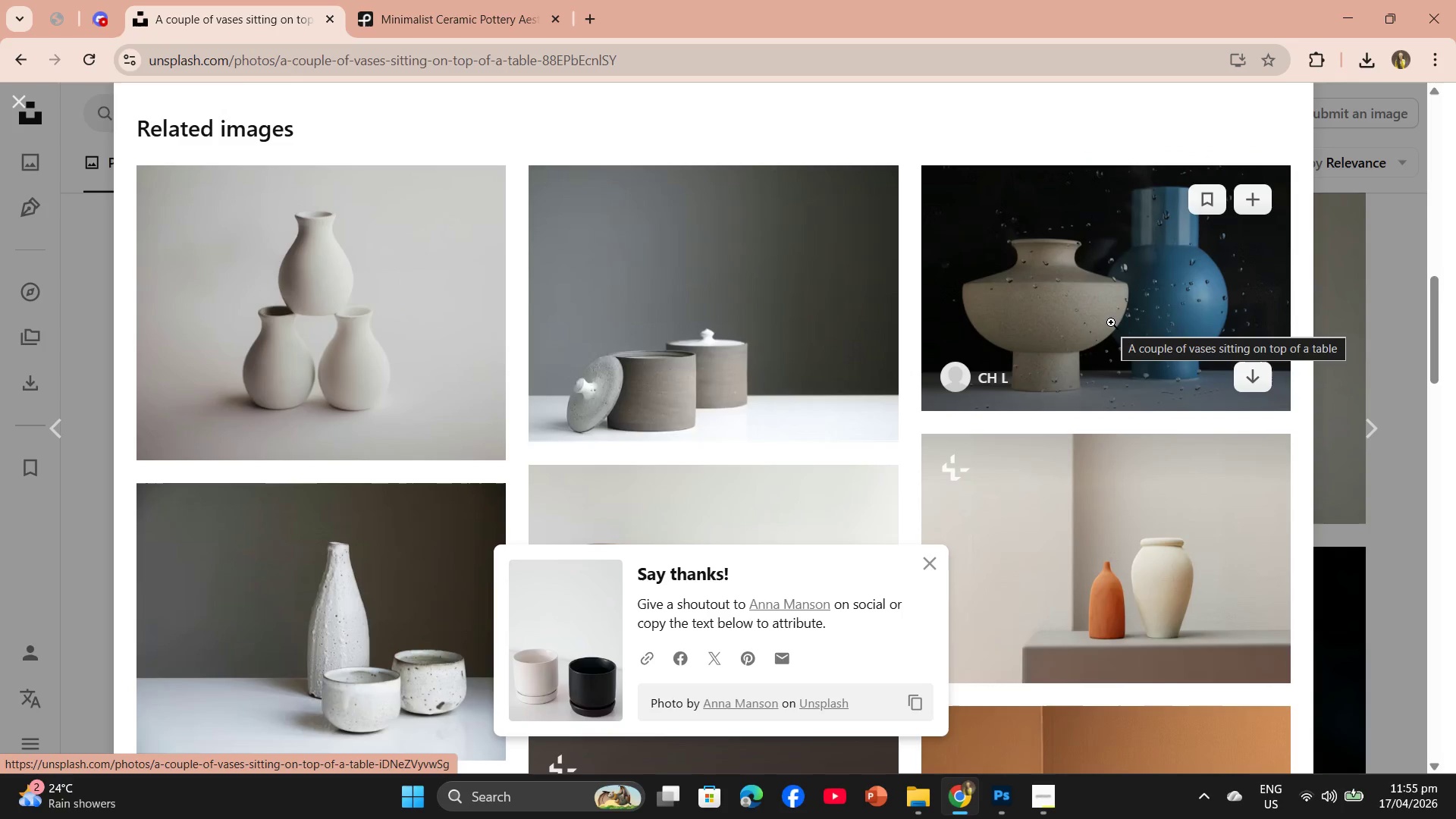 
scroll: coordinate [1111, 322], scroll_direction: none, amount: 0.0
 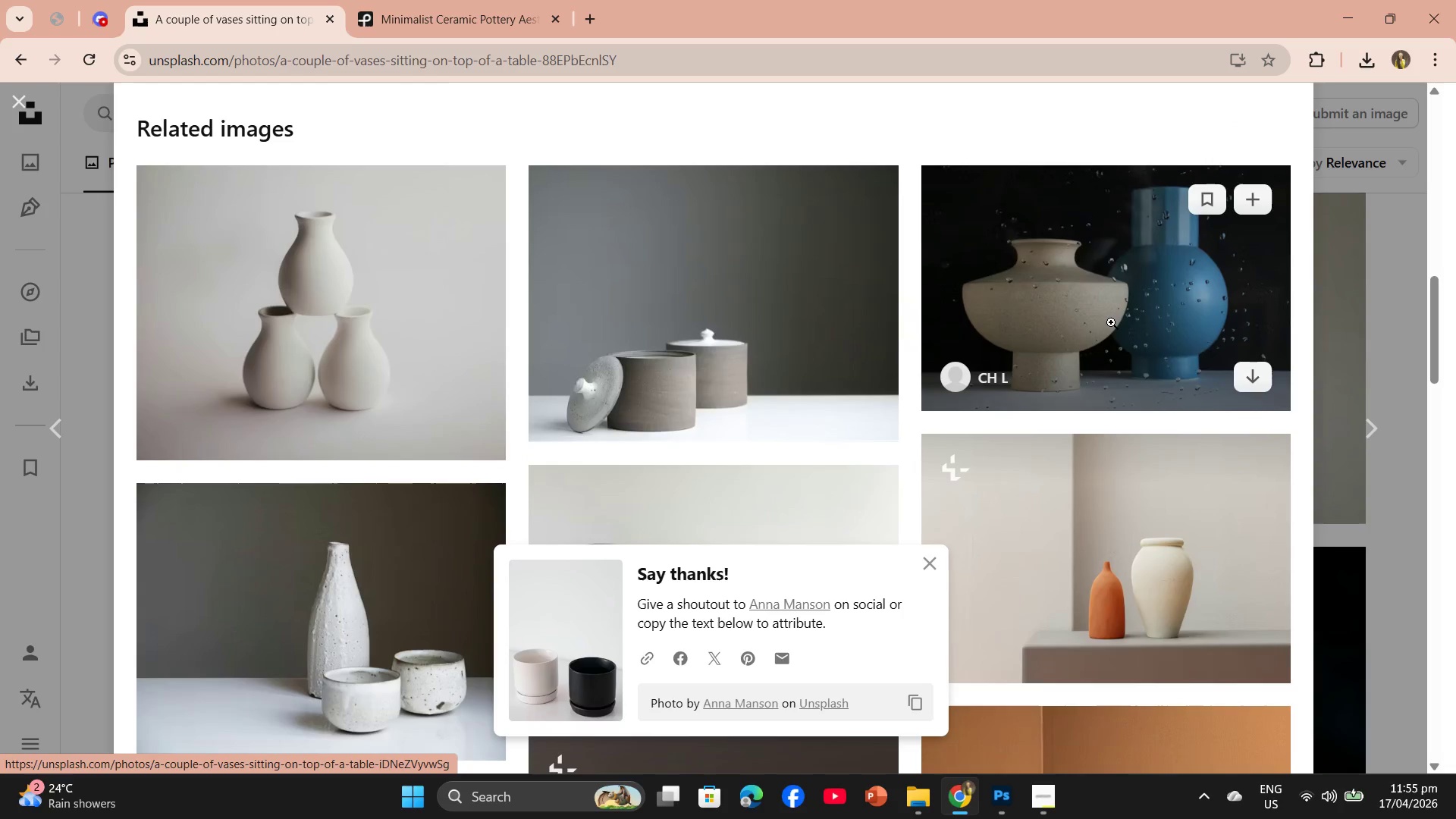 
scroll: coordinate [1111, 322], scroll_direction: up, amount: 11.0
 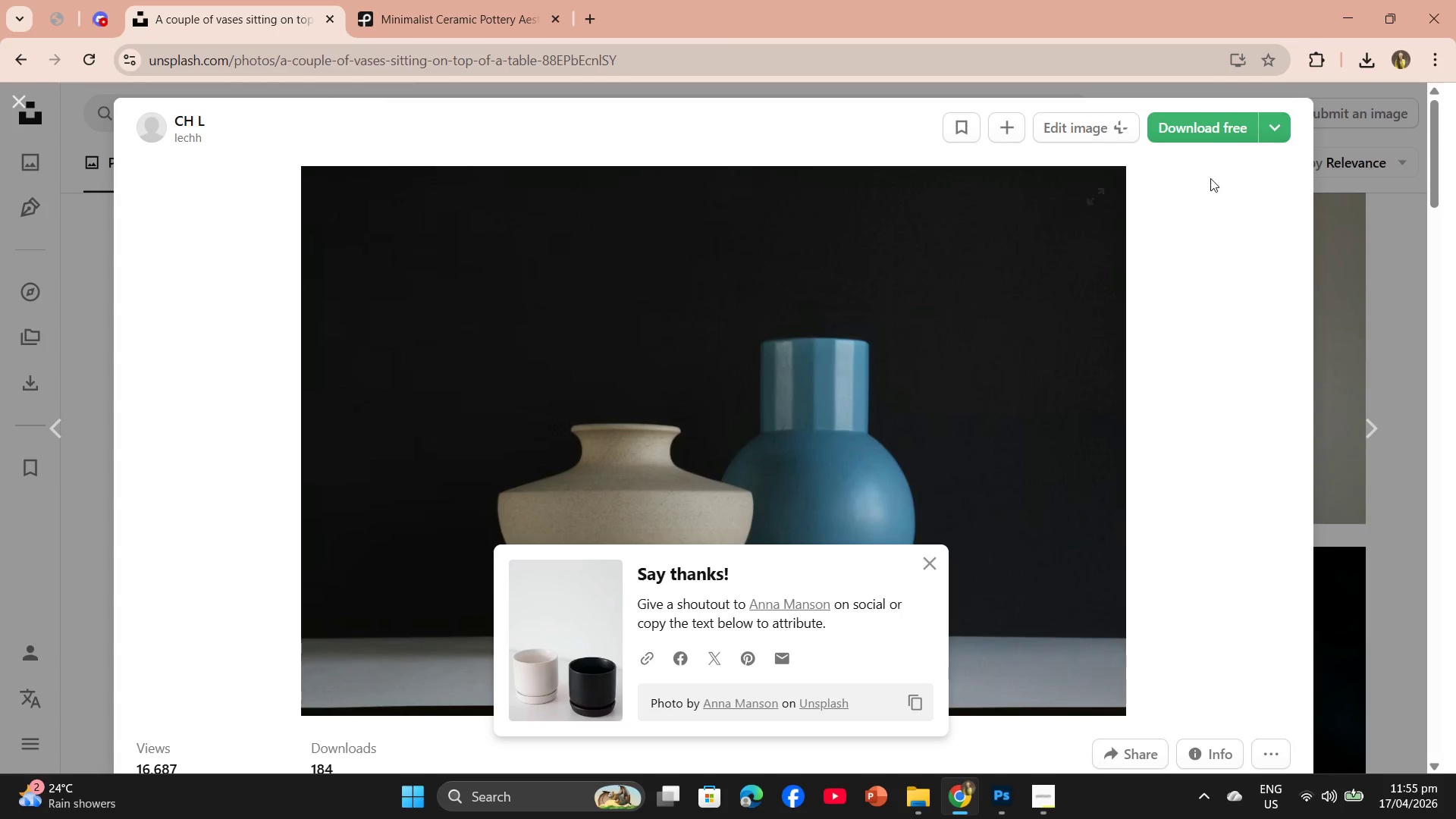 
left_click([1215, 120])
 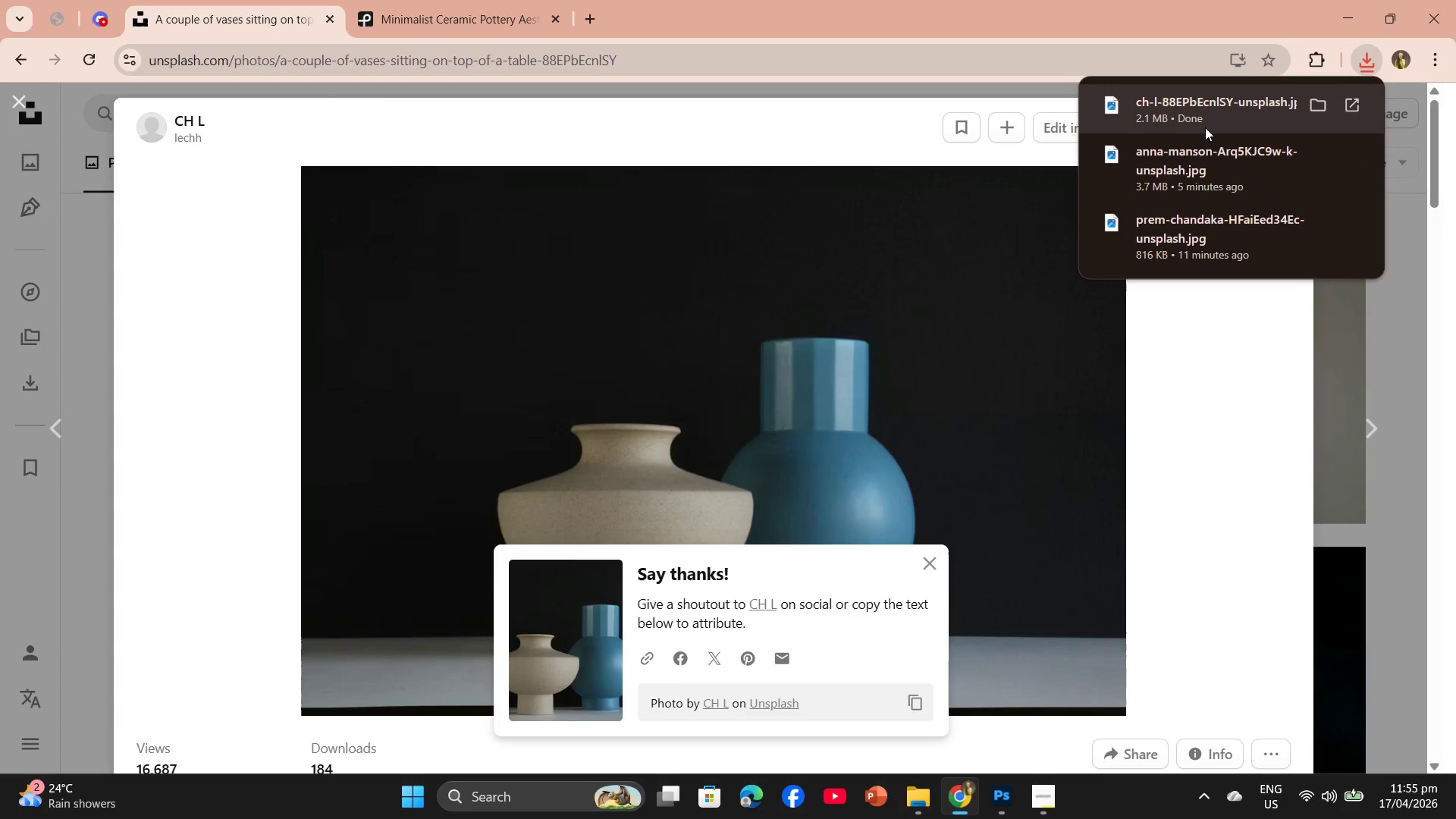 
left_click_drag(start_coordinate=[1204, 119], to_coordinate=[571, 369])
 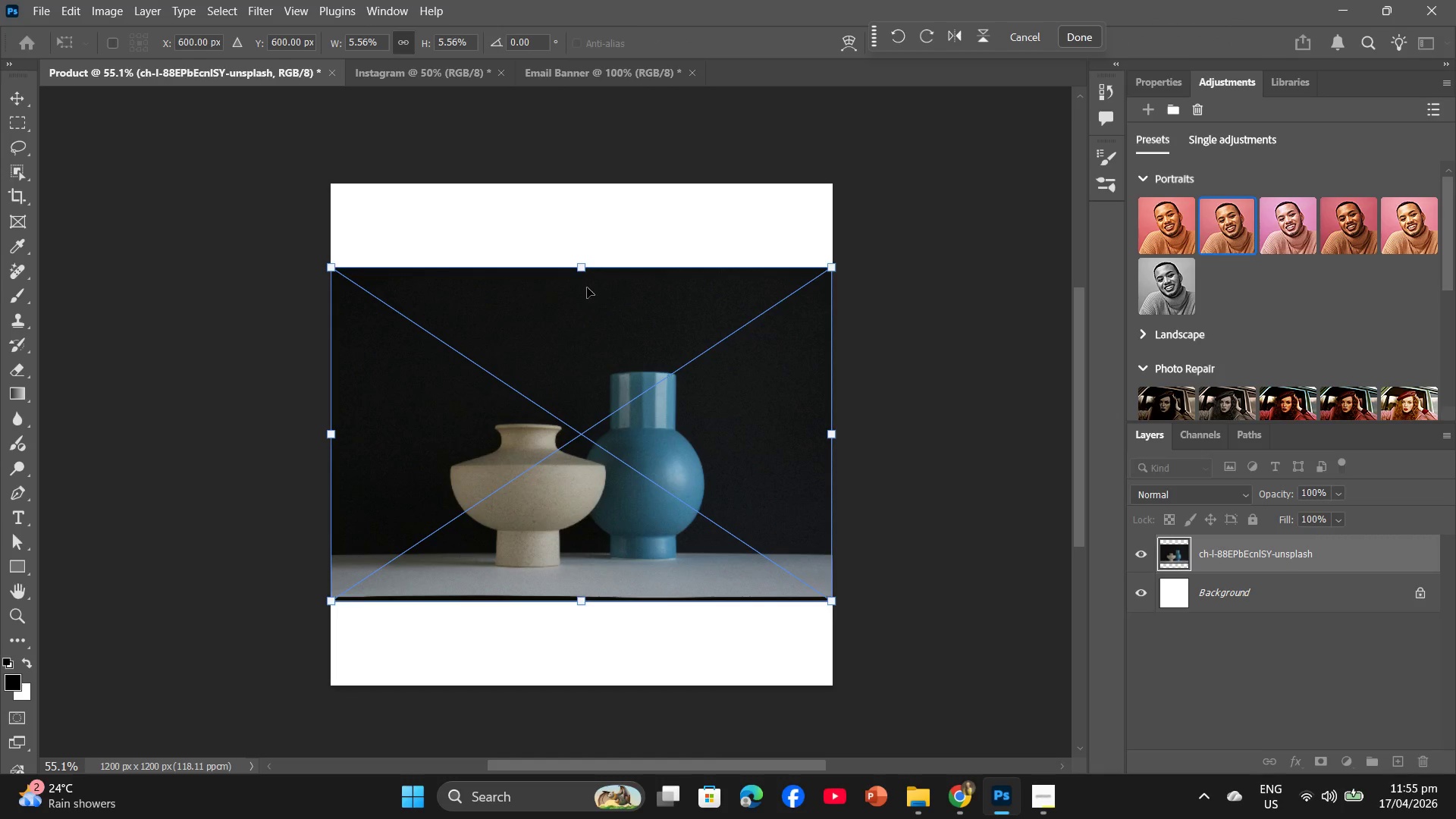 
left_click_drag(start_coordinate=[585, 274], to_coordinate=[586, 196])
 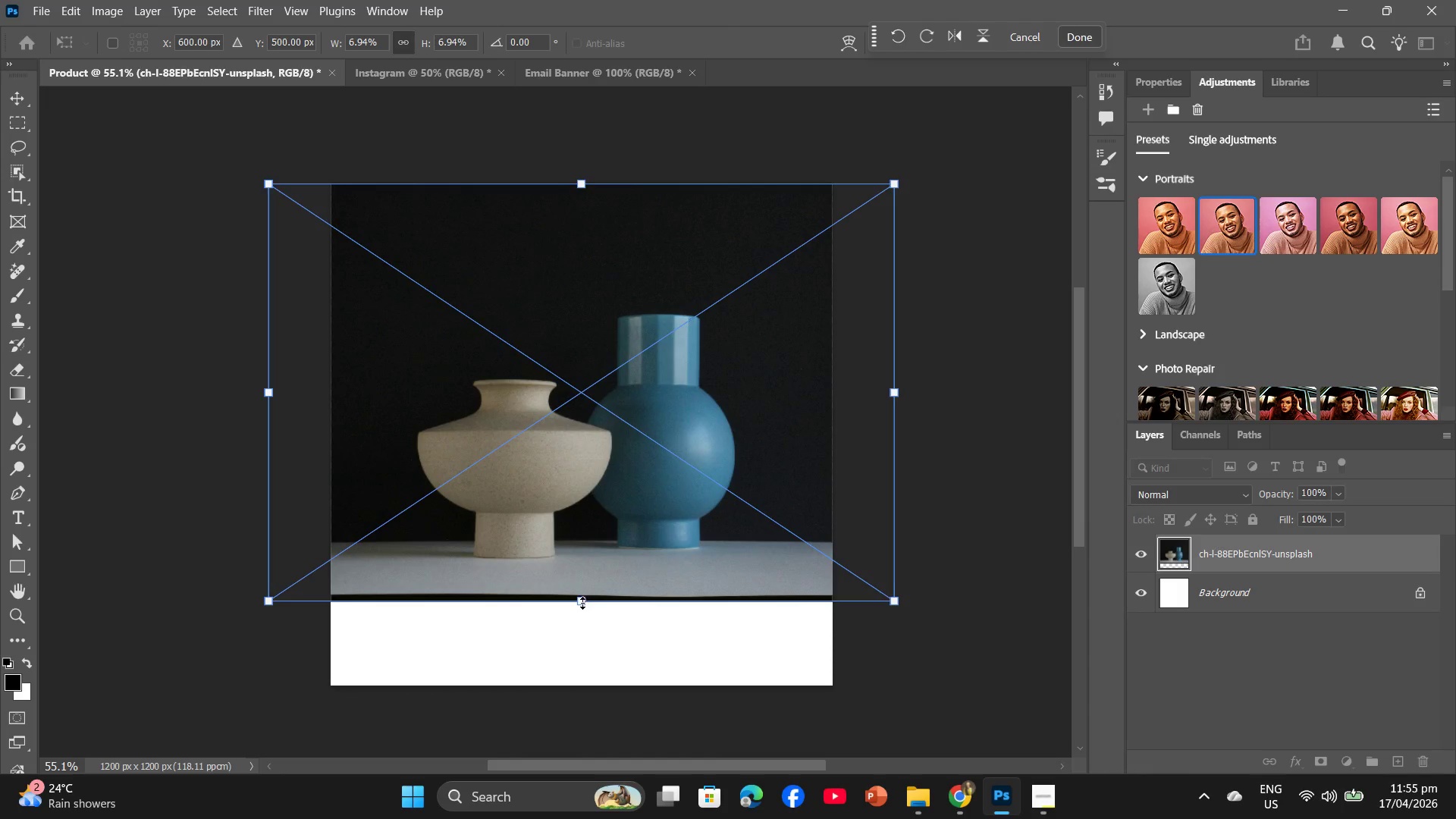 
left_click_drag(start_coordinate=[582, 596], to_coordinate=[589, 679])
 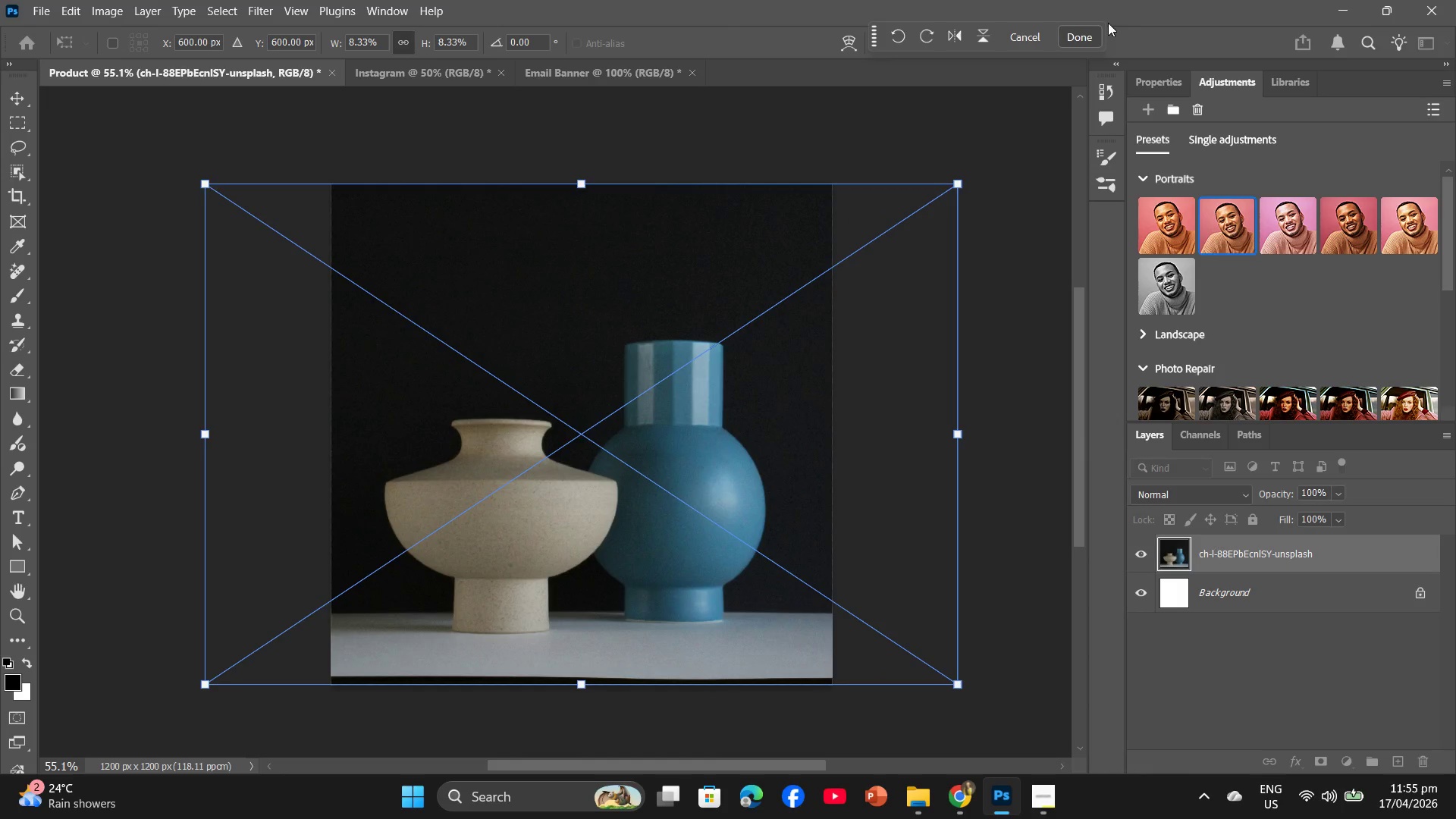 
left_click([1094, 39])
 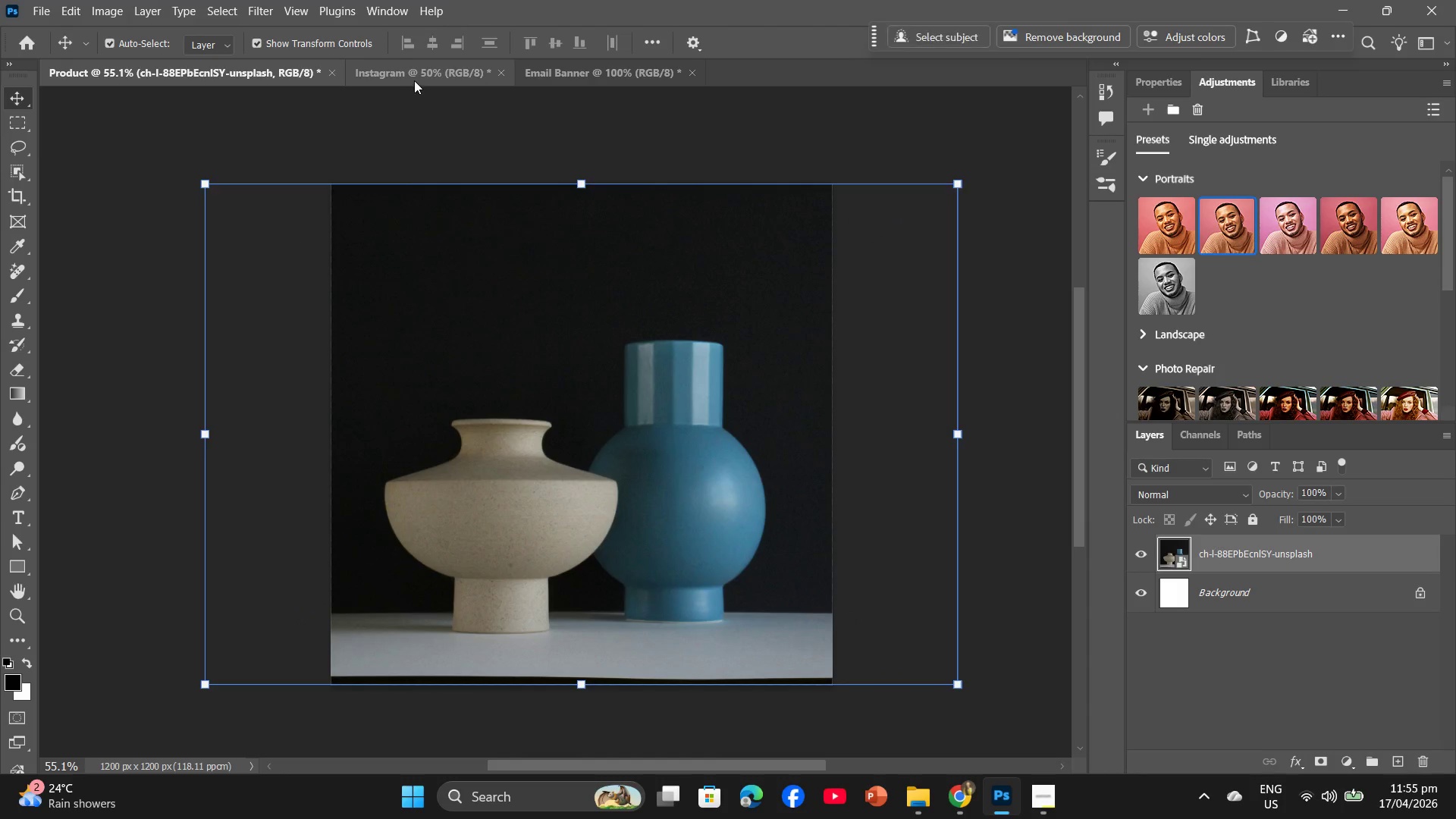 
left_click([416, 80])
 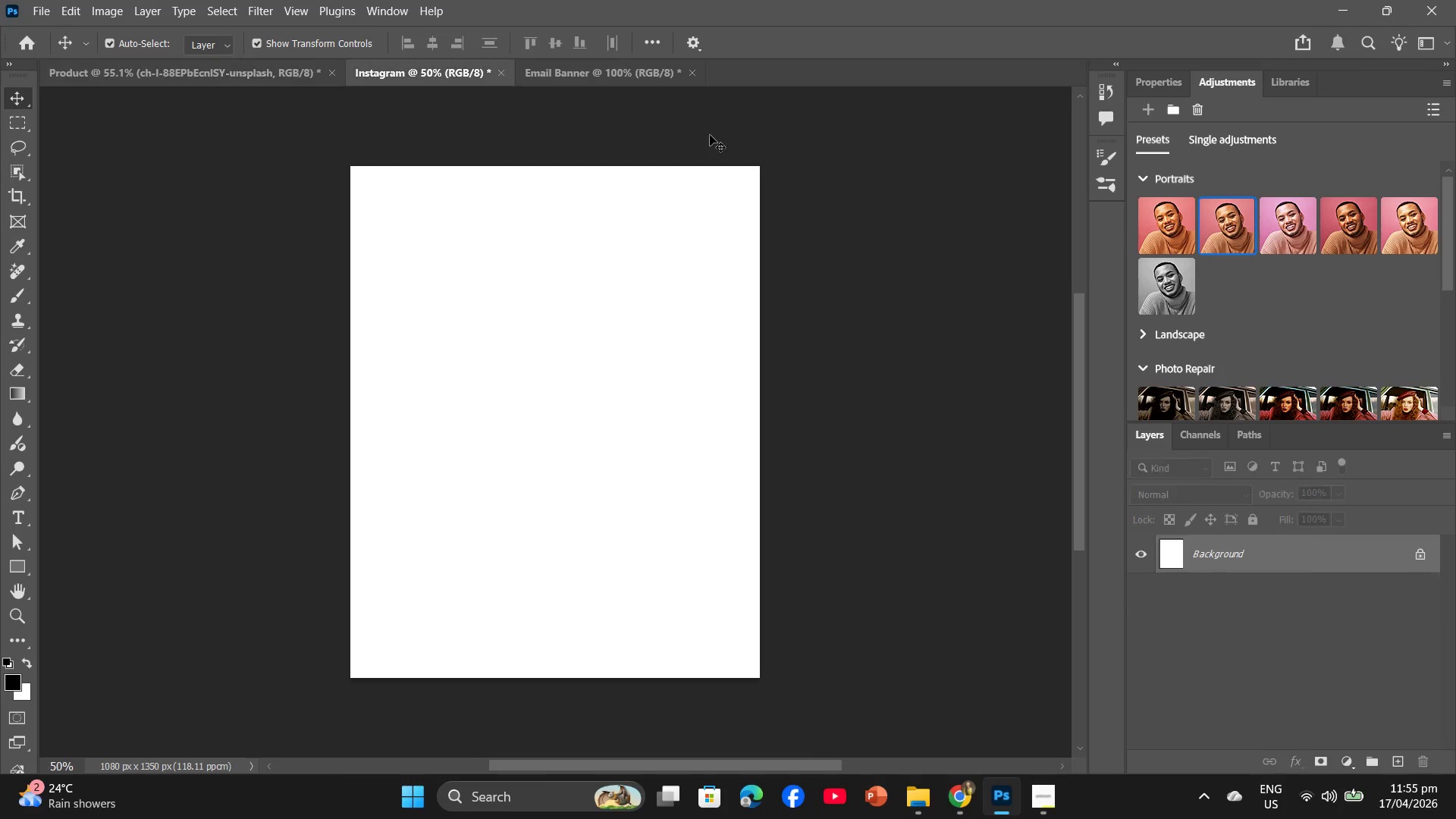 
key(Alt+AltLeft)
 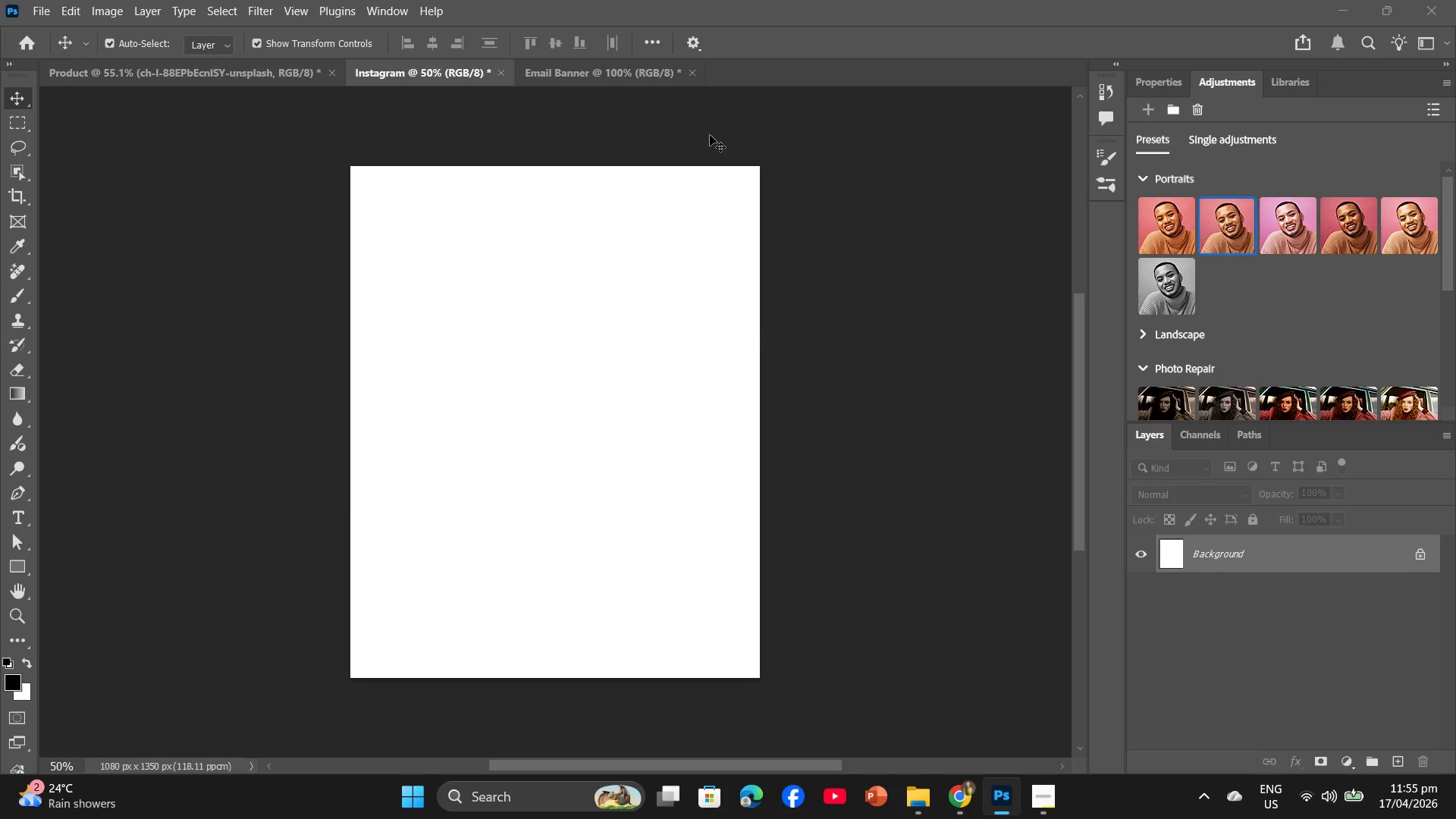 
key(Alt+Tab)
 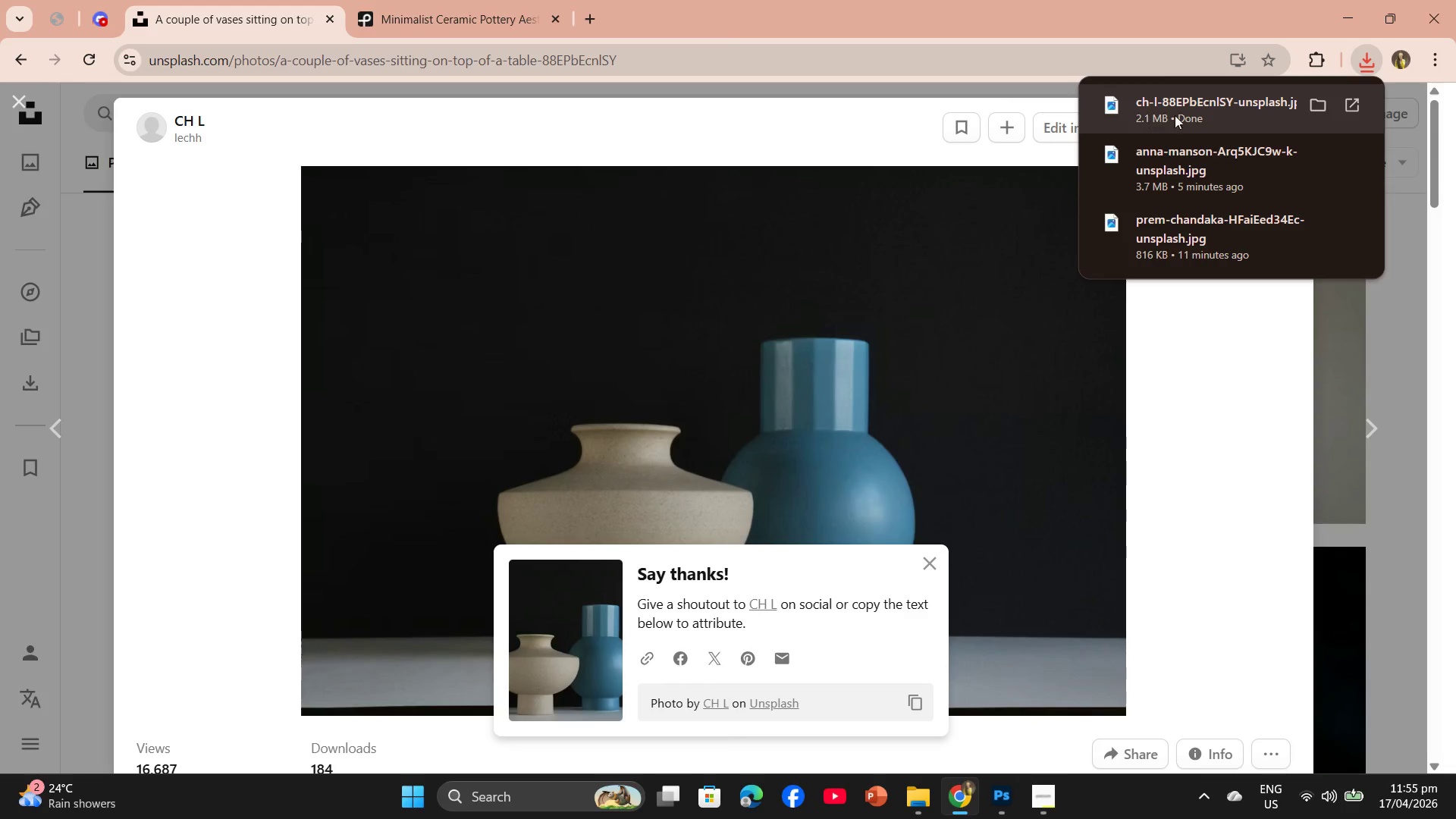 
left_click_drag(start_coordinate=[1178, 108], to_coordinate=[566, 345])
 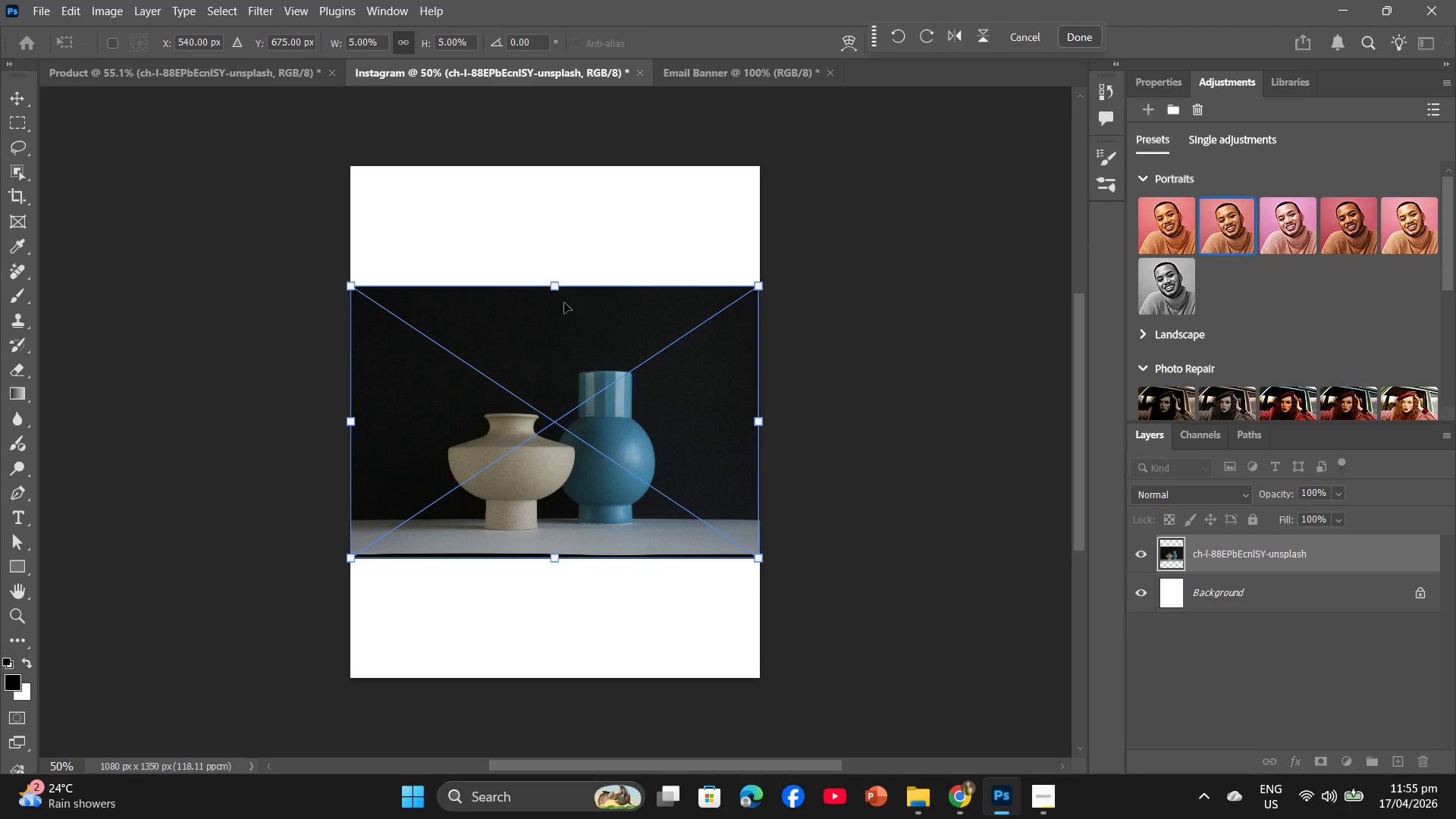 
left_click_drag(start_coordinate=[554, 284], to_coordinate=[549, 170])
 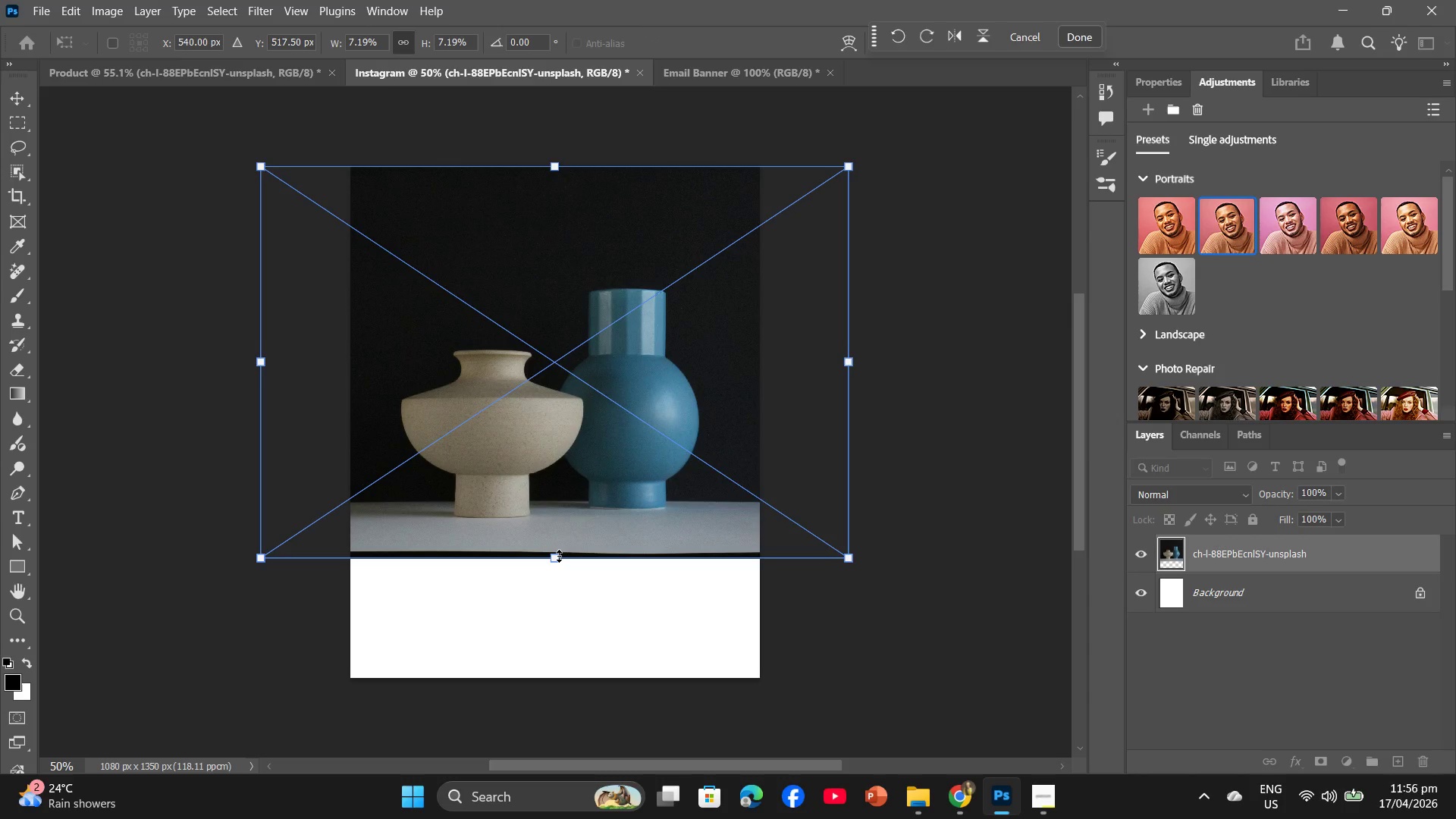 
left_click_drag(start_coordinate=[559, 556], to_coordinate=[576, 670])
 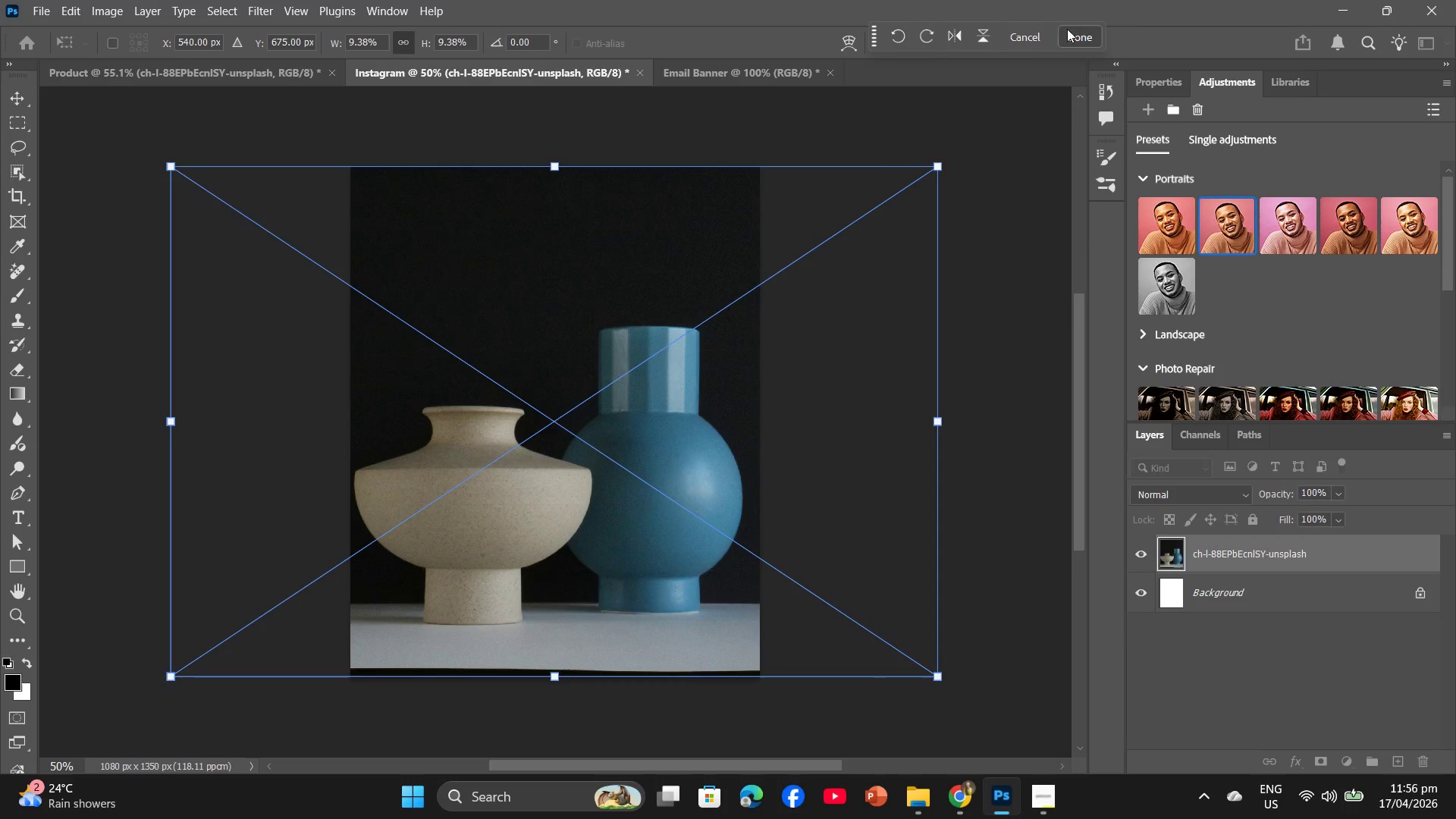 
left_click([1074, 26])
 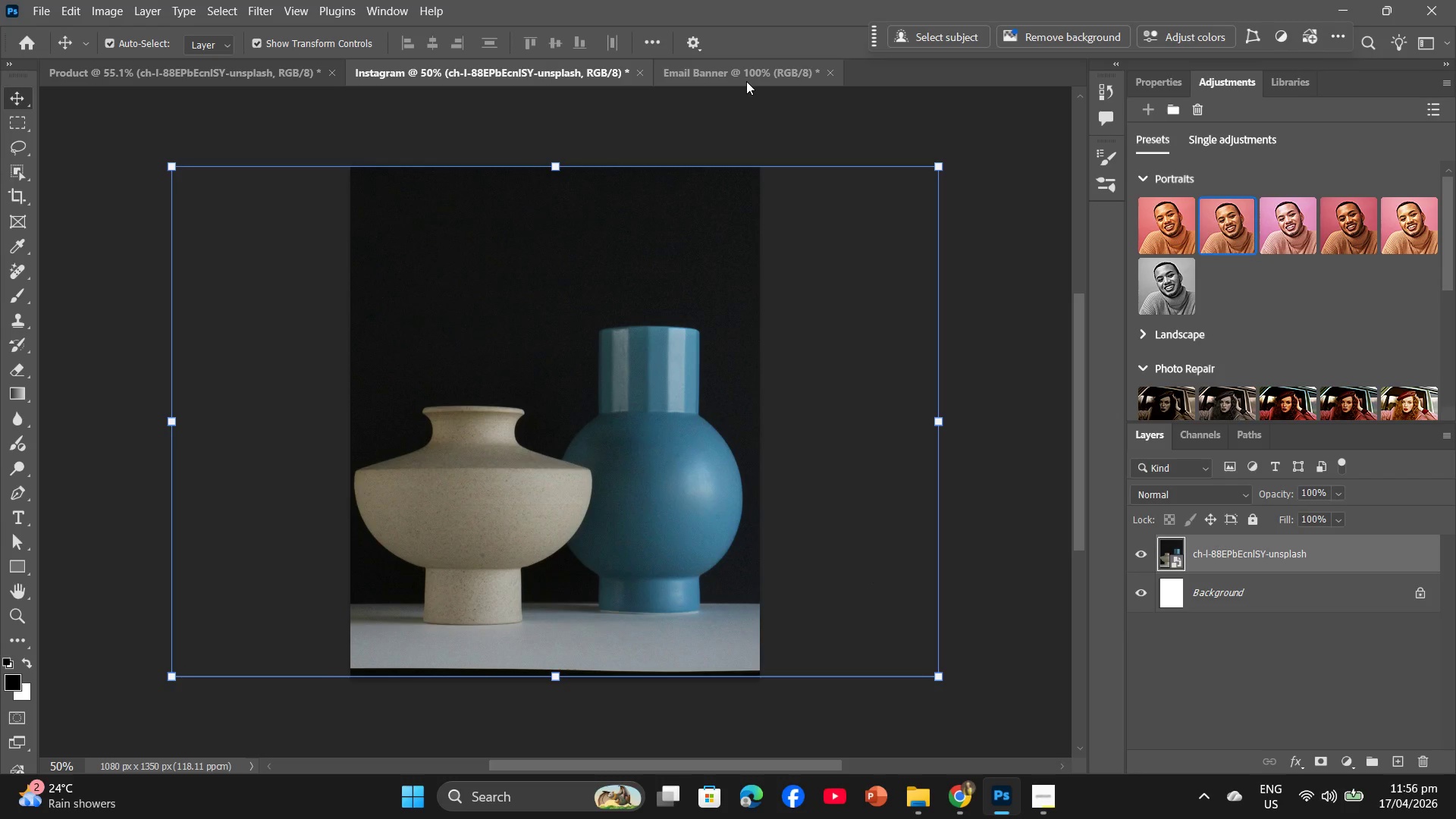 
left_click([746, 81])
 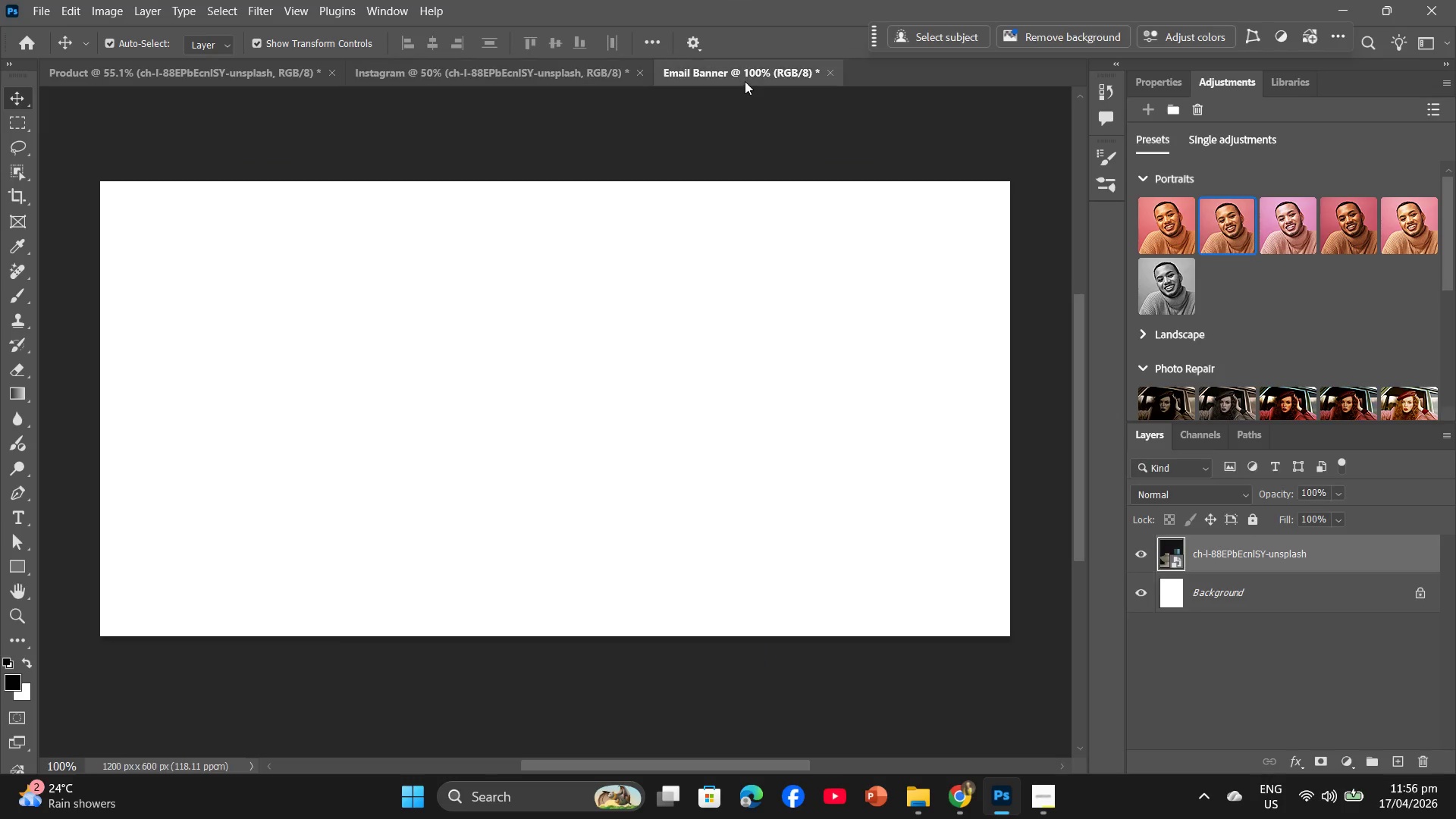 
key(Alt+AltLeft)
 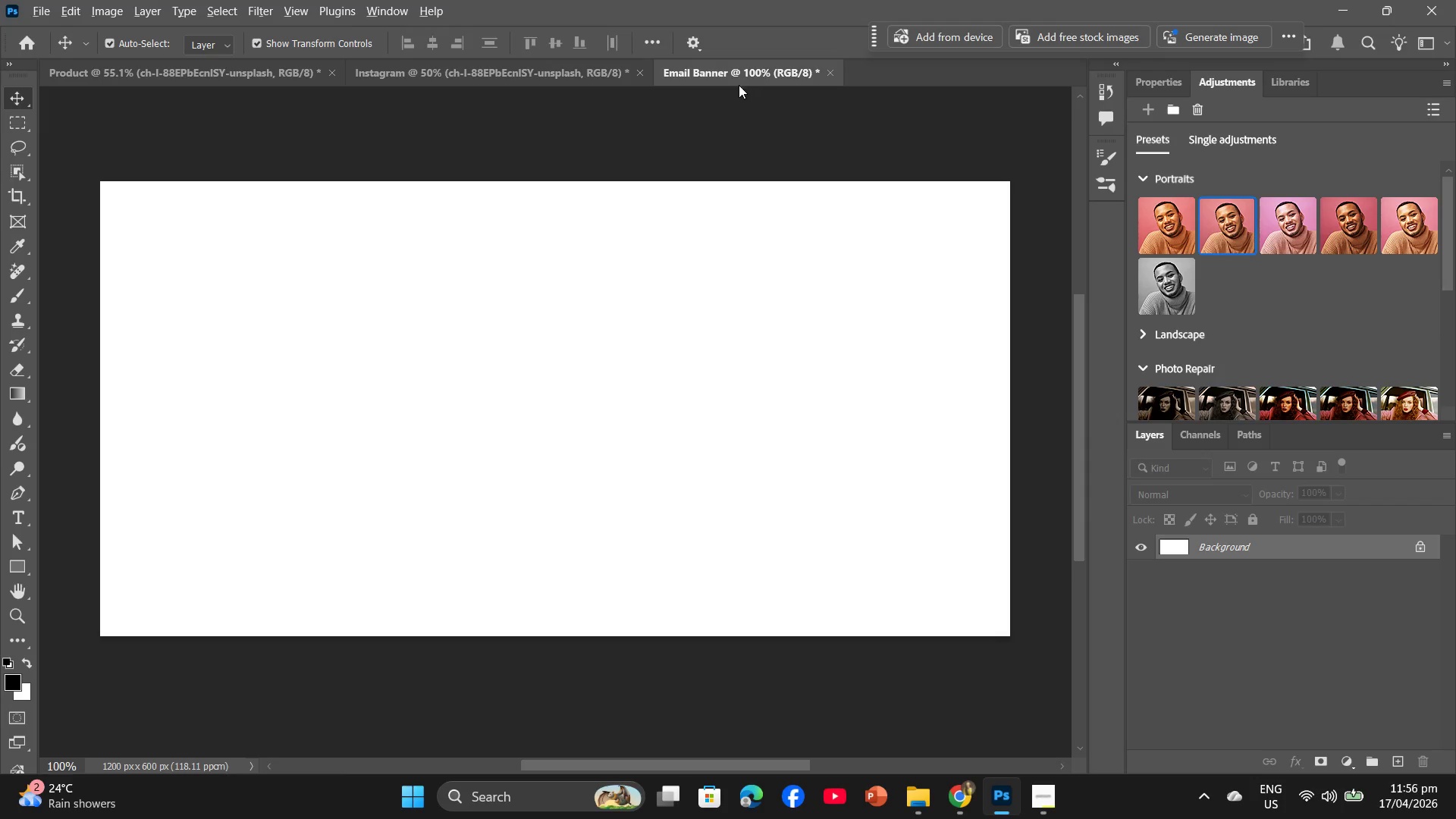 
key(Alt+Tab)
 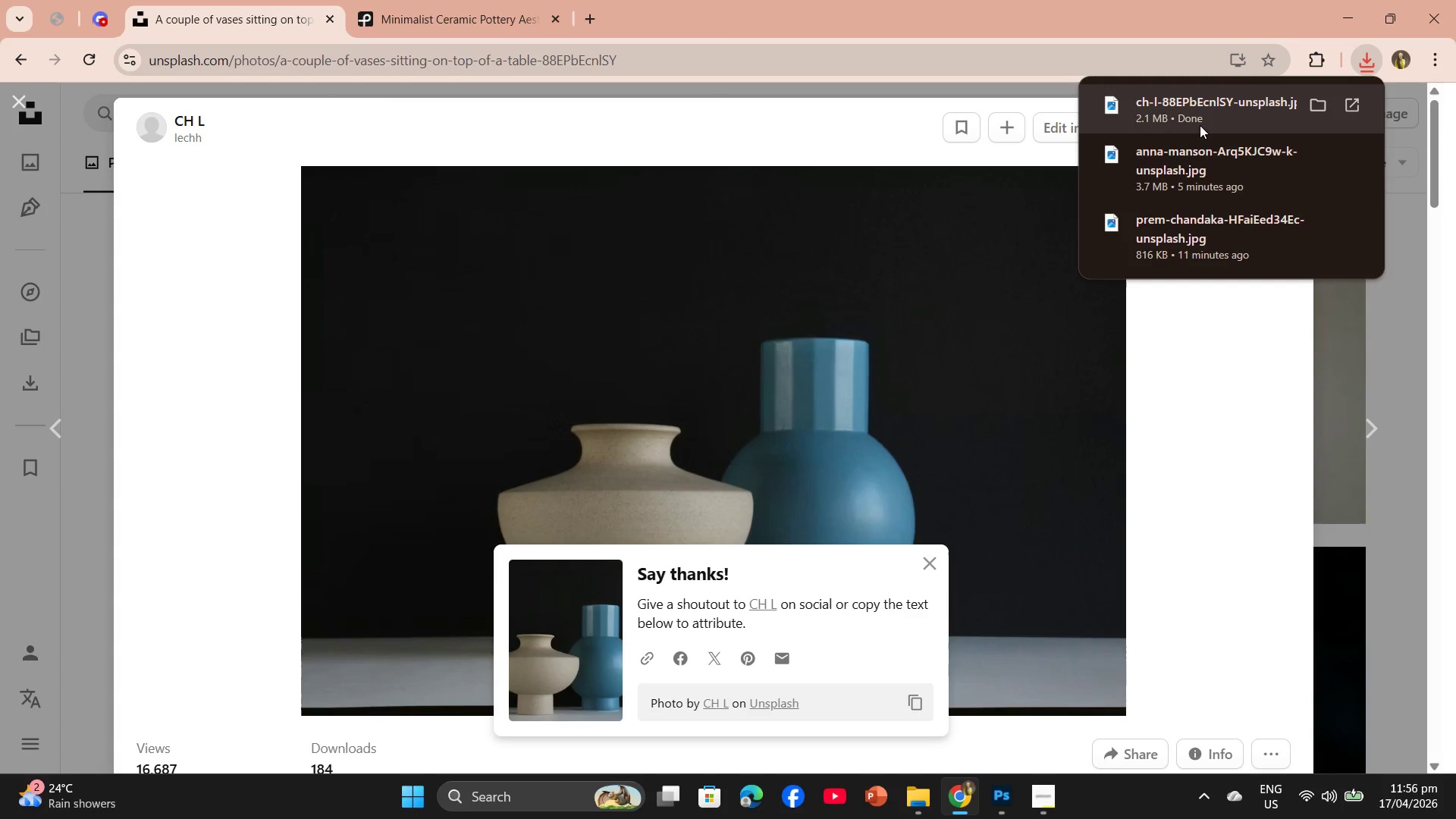 
left_click_drag(start_coordinate=[1203, 118], to_coordinate=[742, 448])
 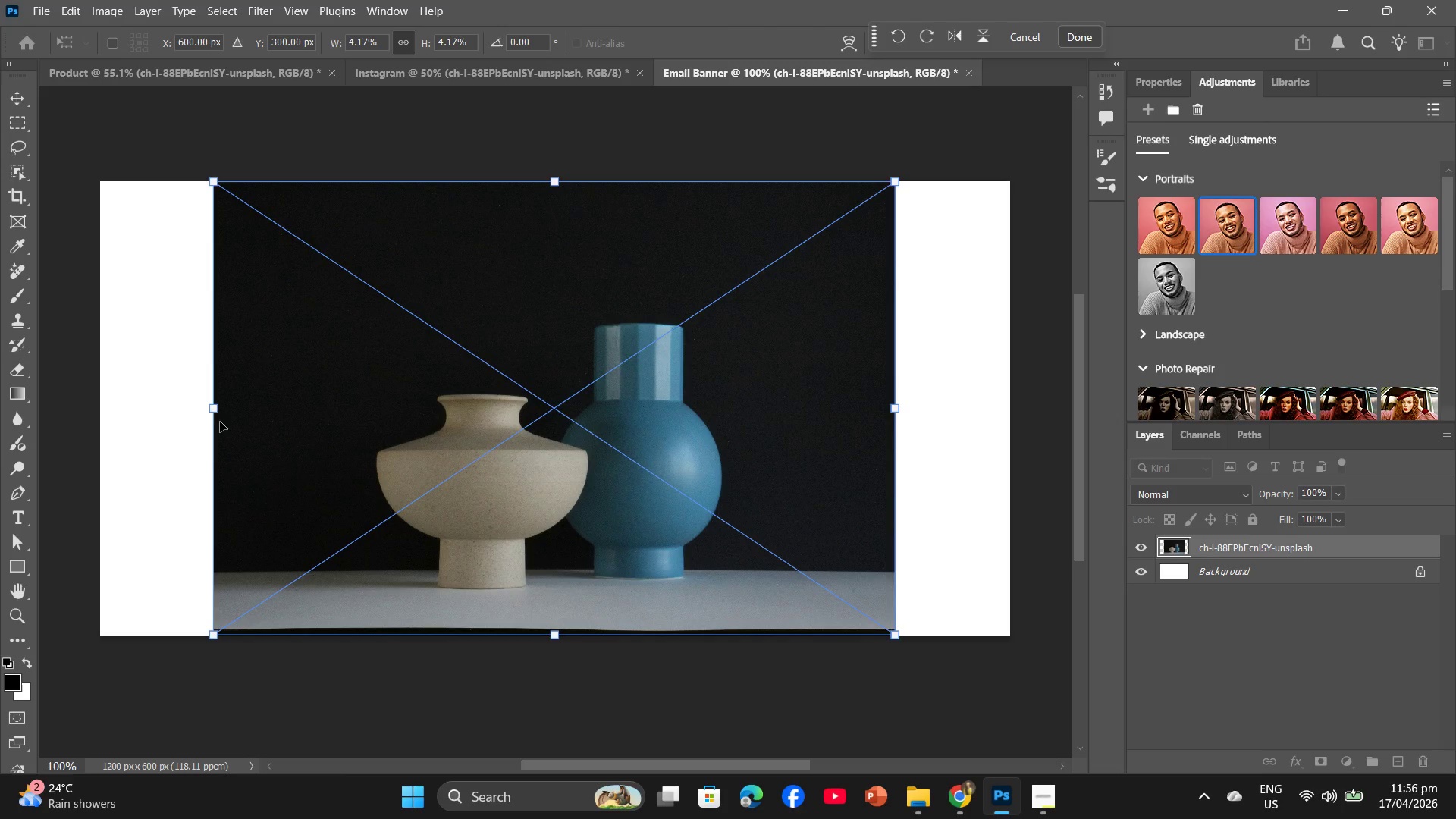 
left_click_drag(start_coordinate=[215, 414], to_coordinate=[109, 400])
 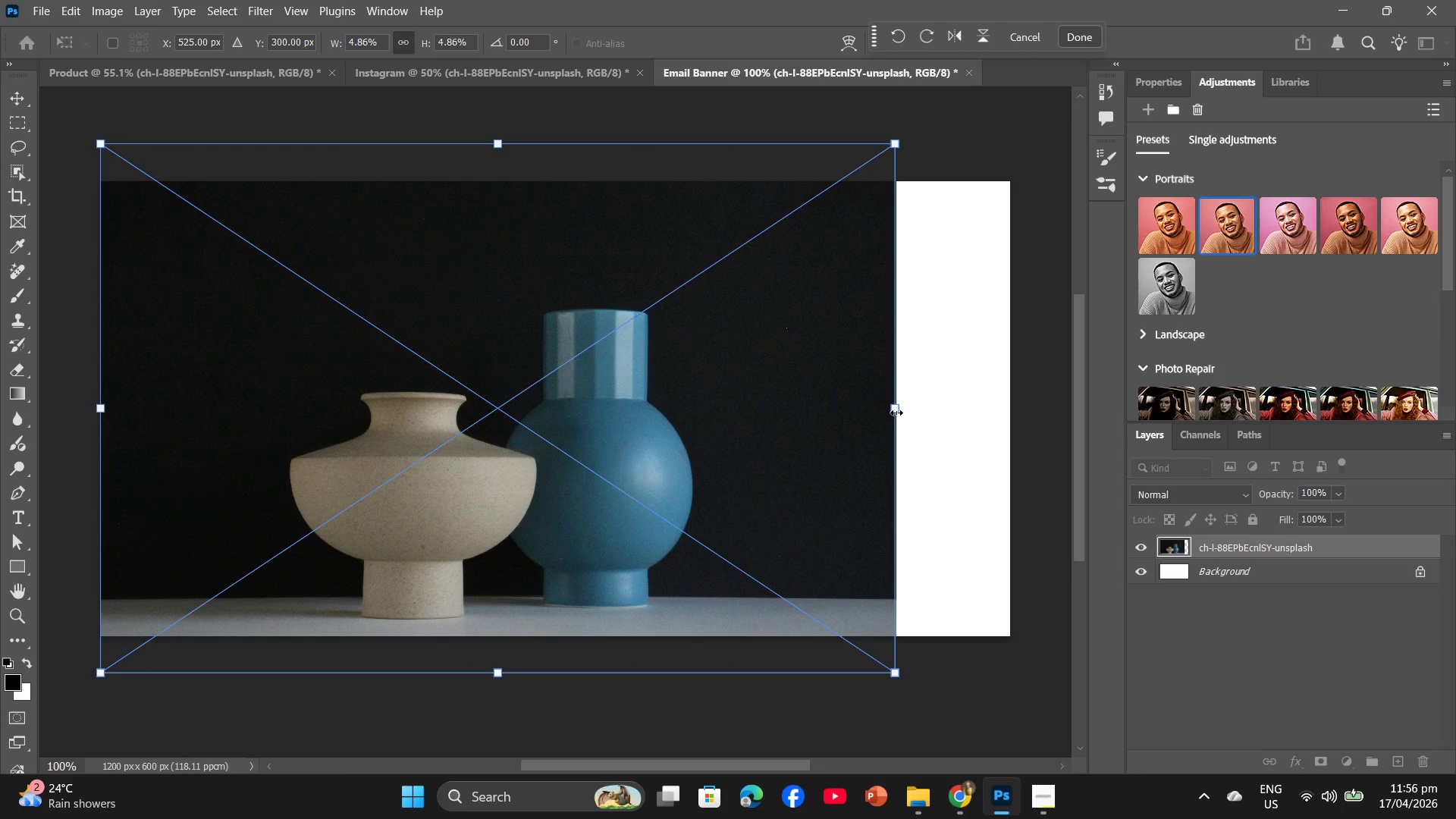 
left_click_drag(start_coordinate=[896, 413], to_coordinate=[1007, 416])
 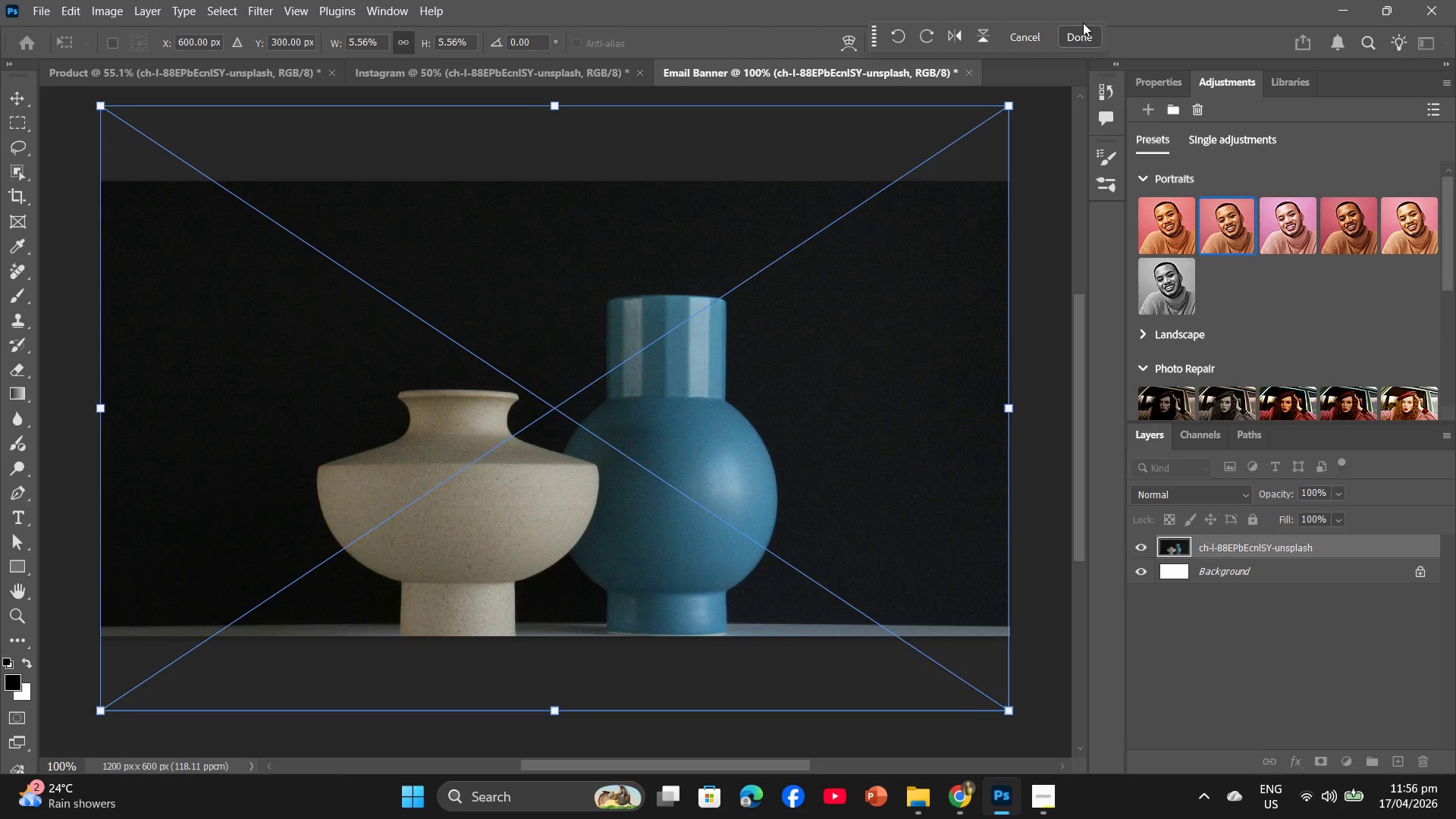 
left_click([1083, 36])
 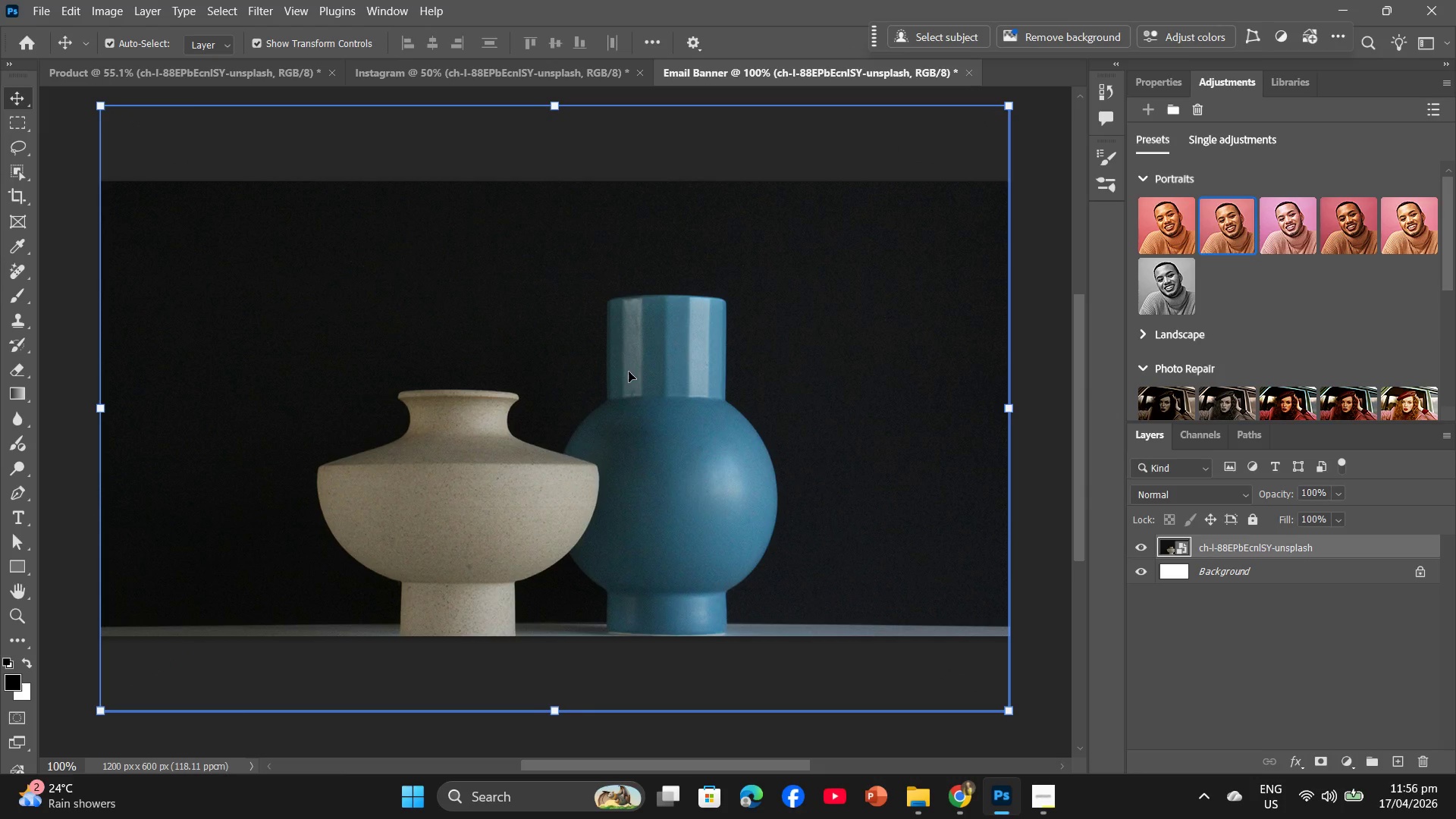 
left_click_drag(start_coordinate=[628, 373], to_coordinate=[632, 347])
 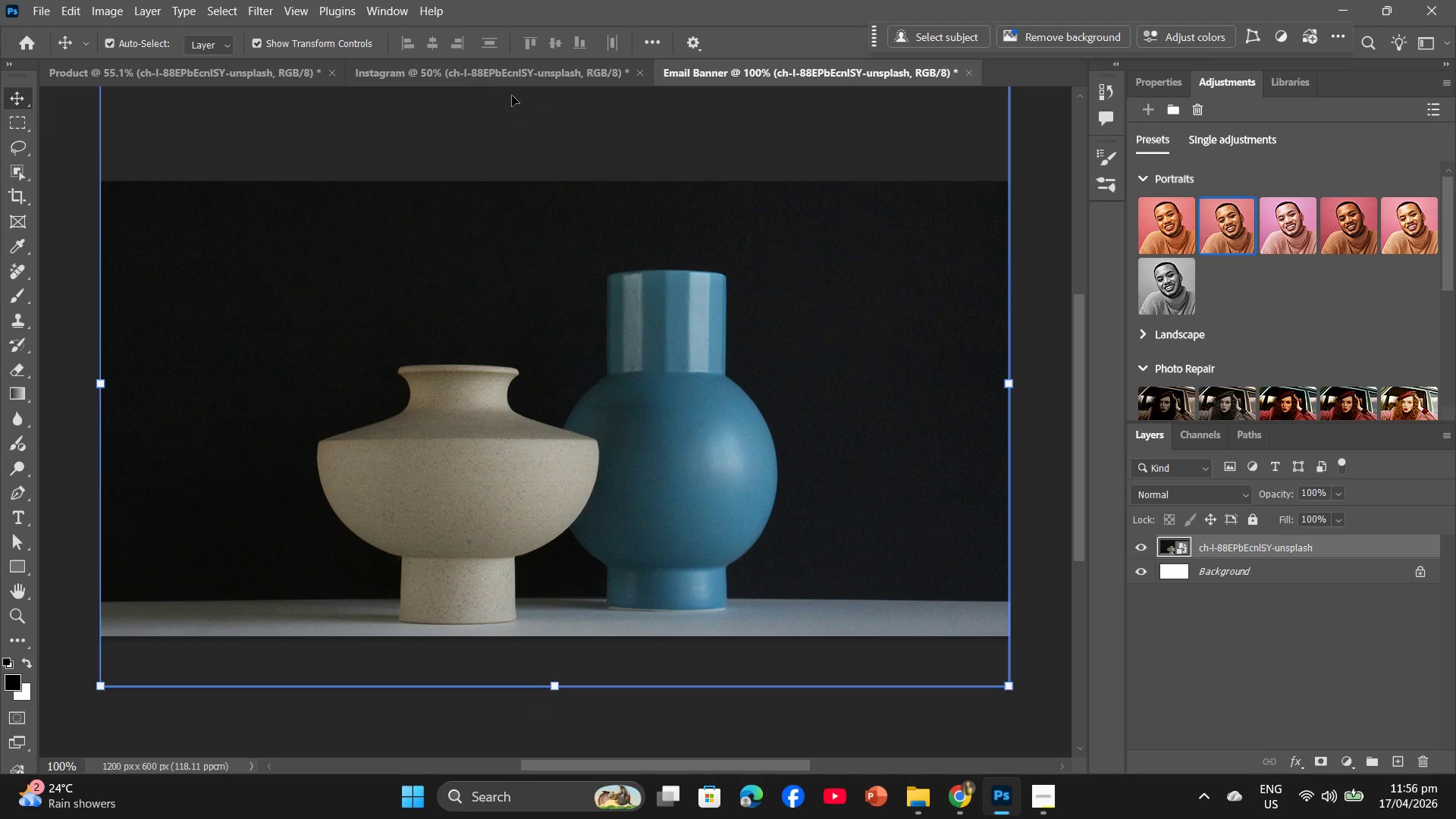 
left_click([520, 76])
 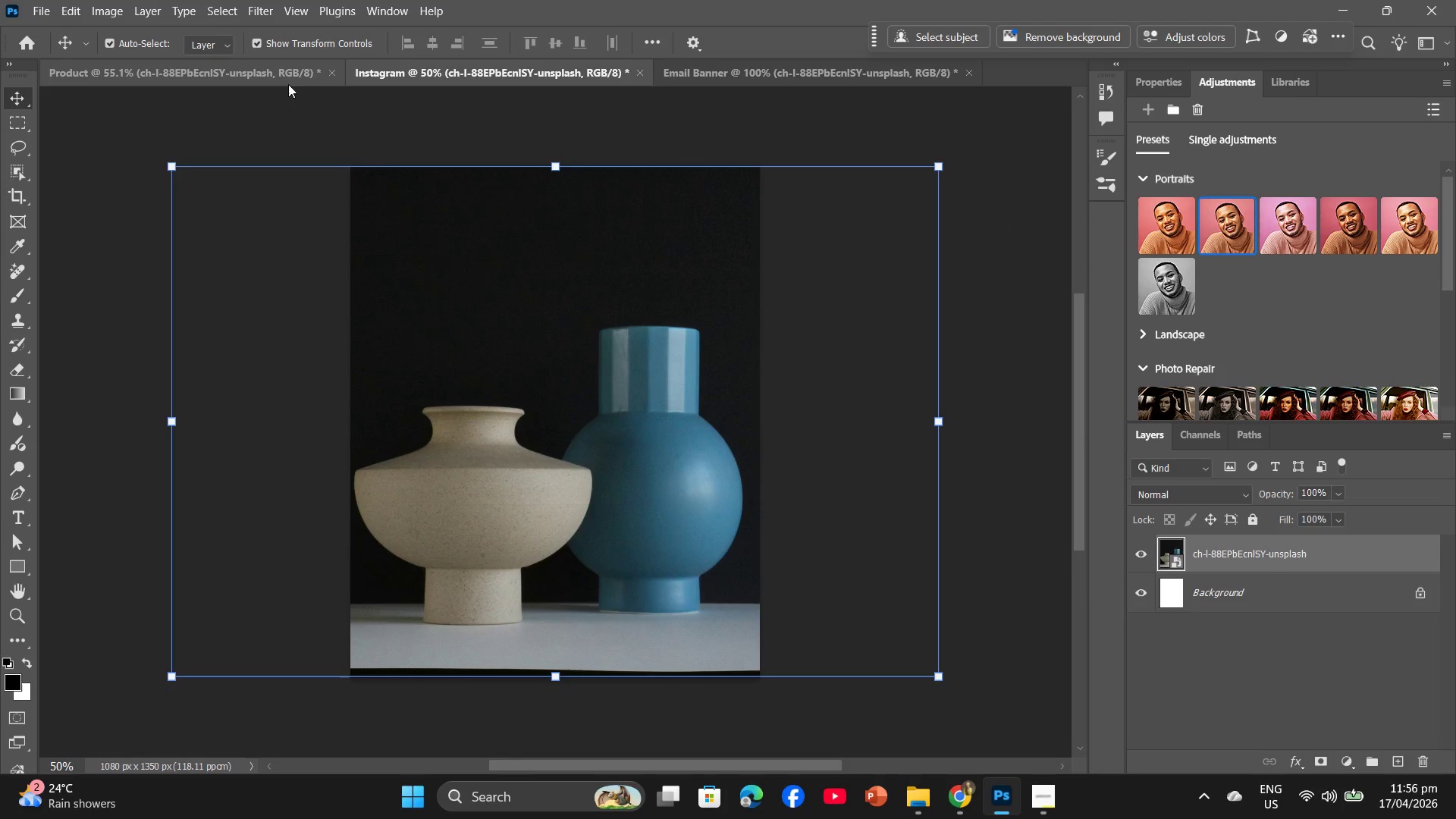 
left_click([278, 74])
 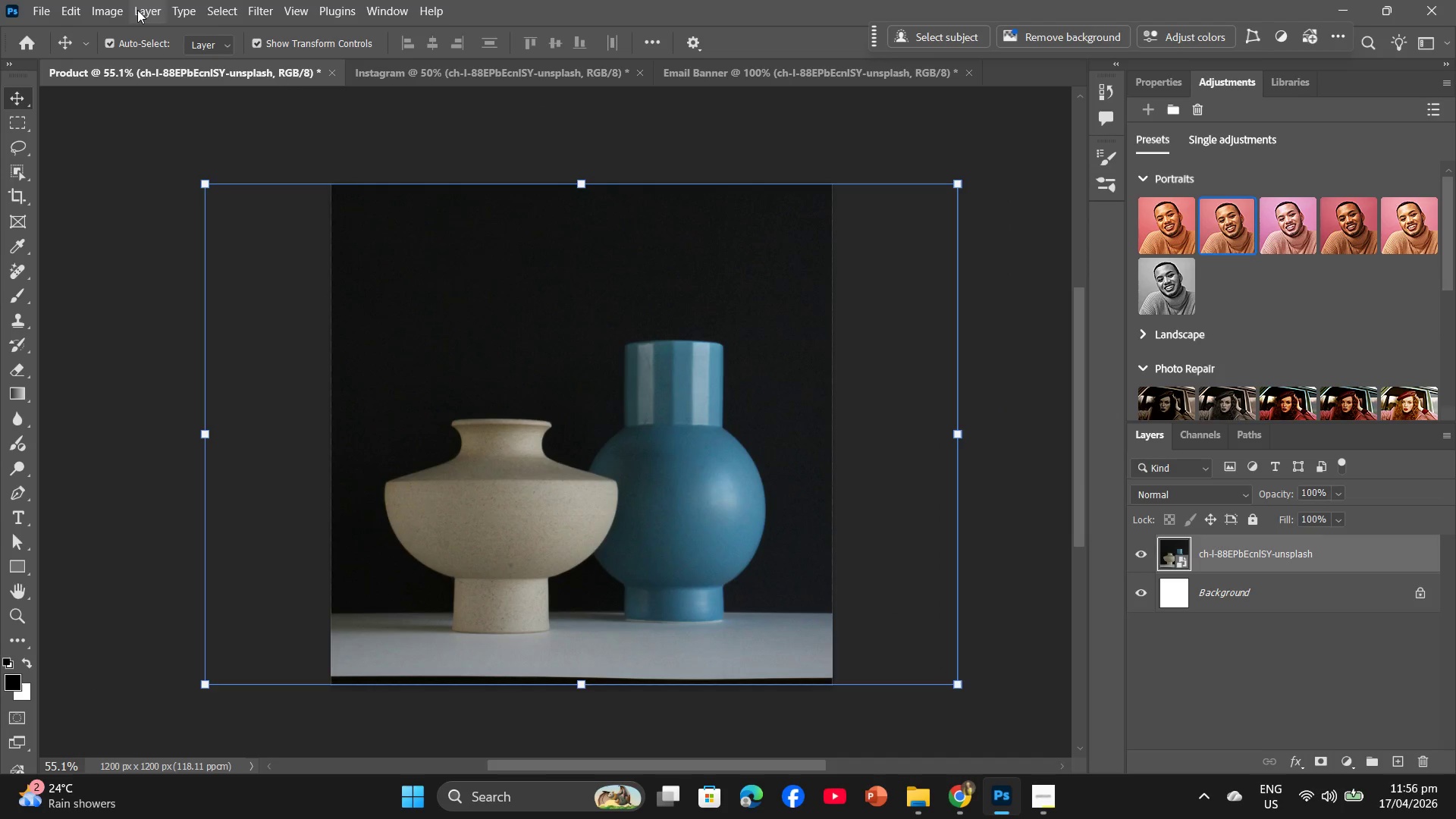 
left_click([260, 0])
 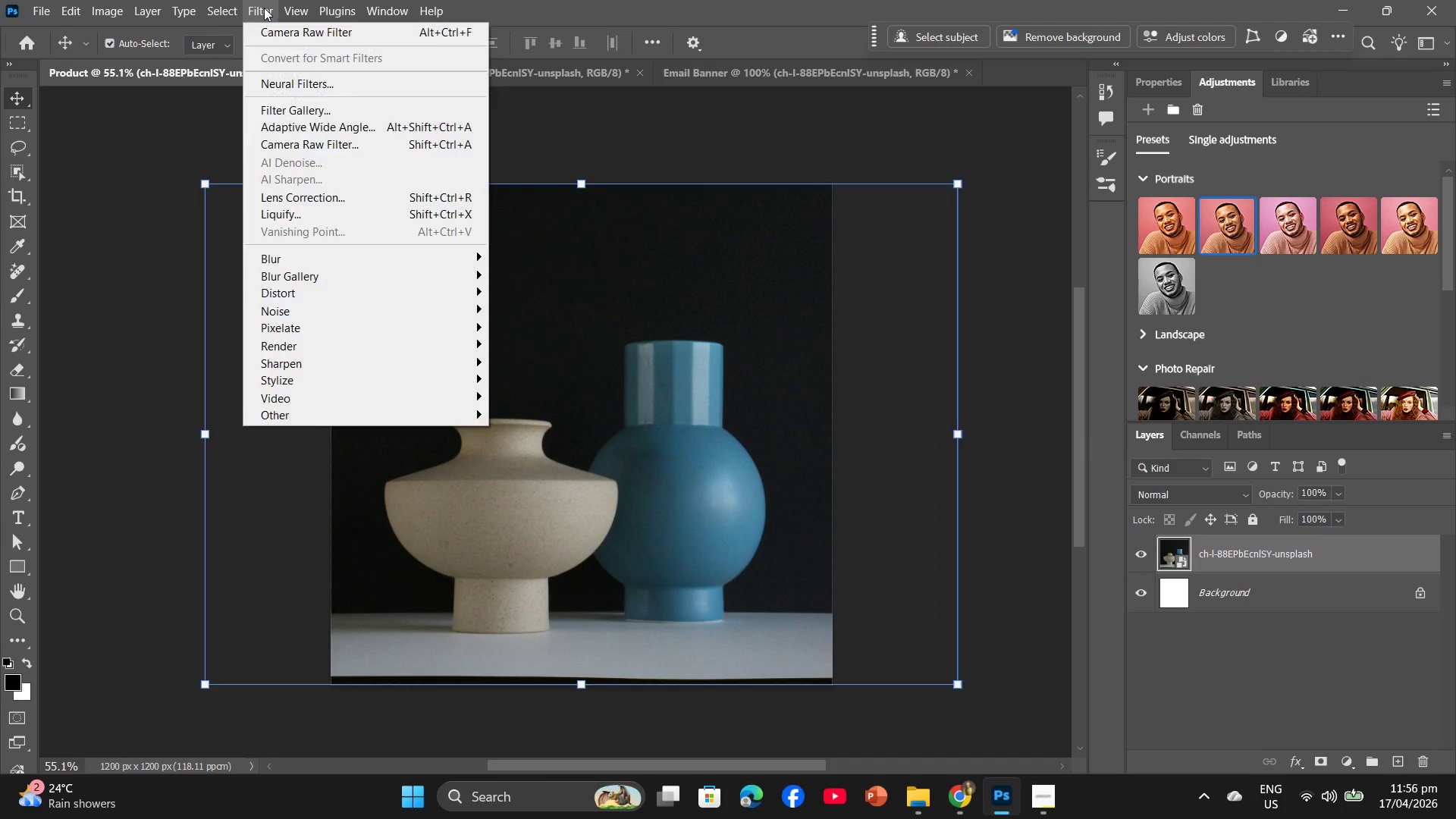 
left_click([265, 29])
 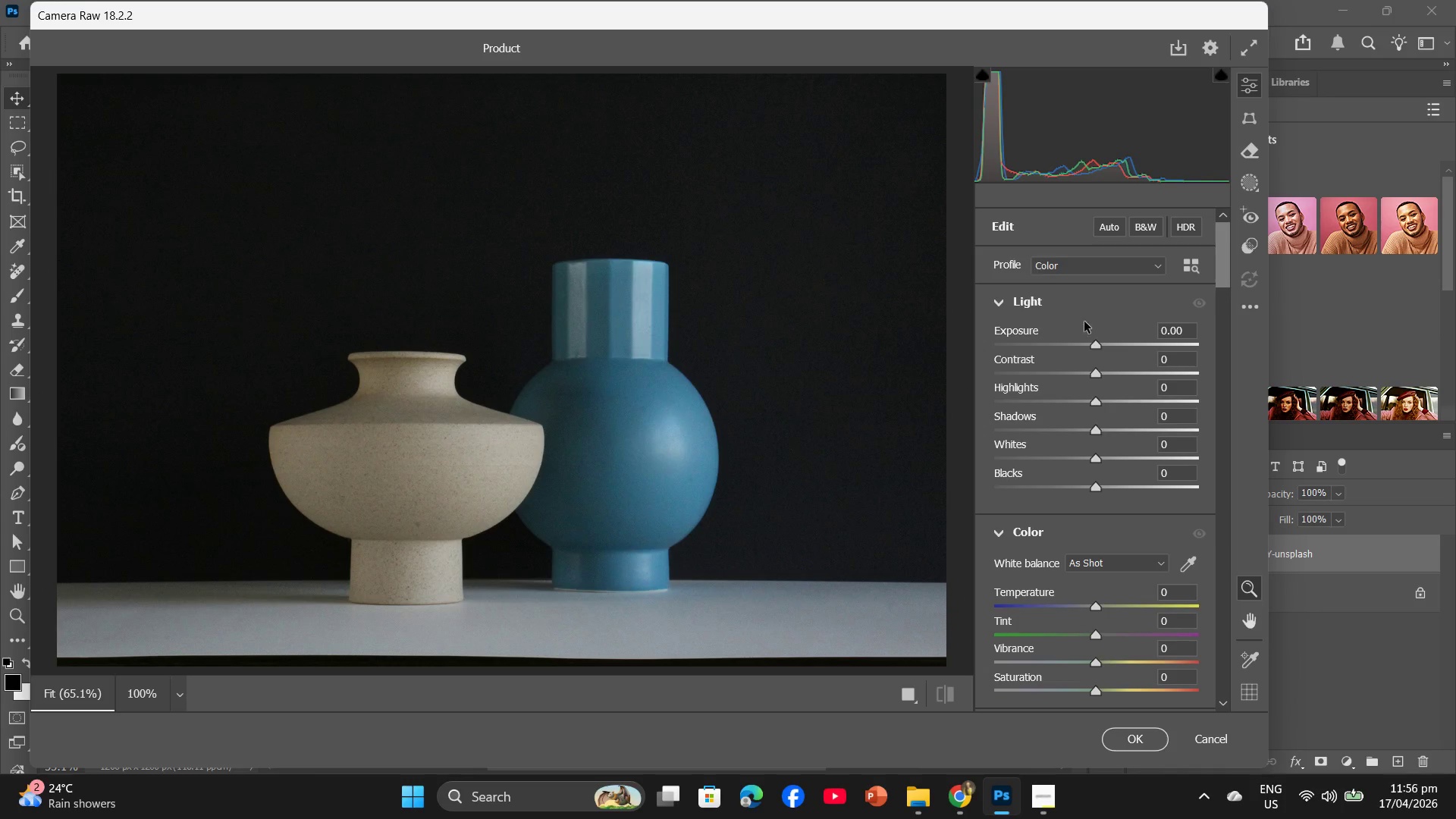 
left_click([1169, 359])
 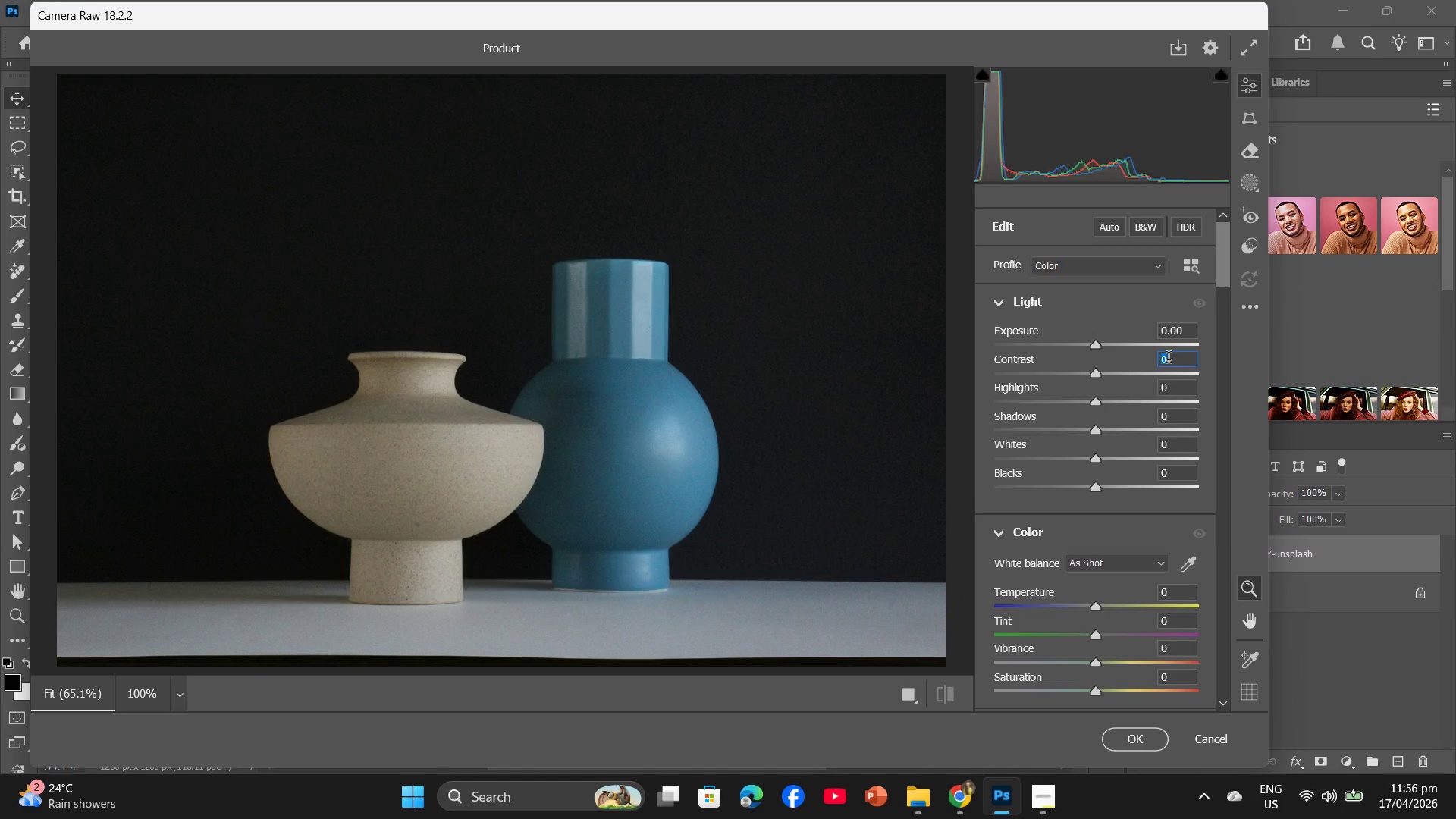 
key(Numpad1)
 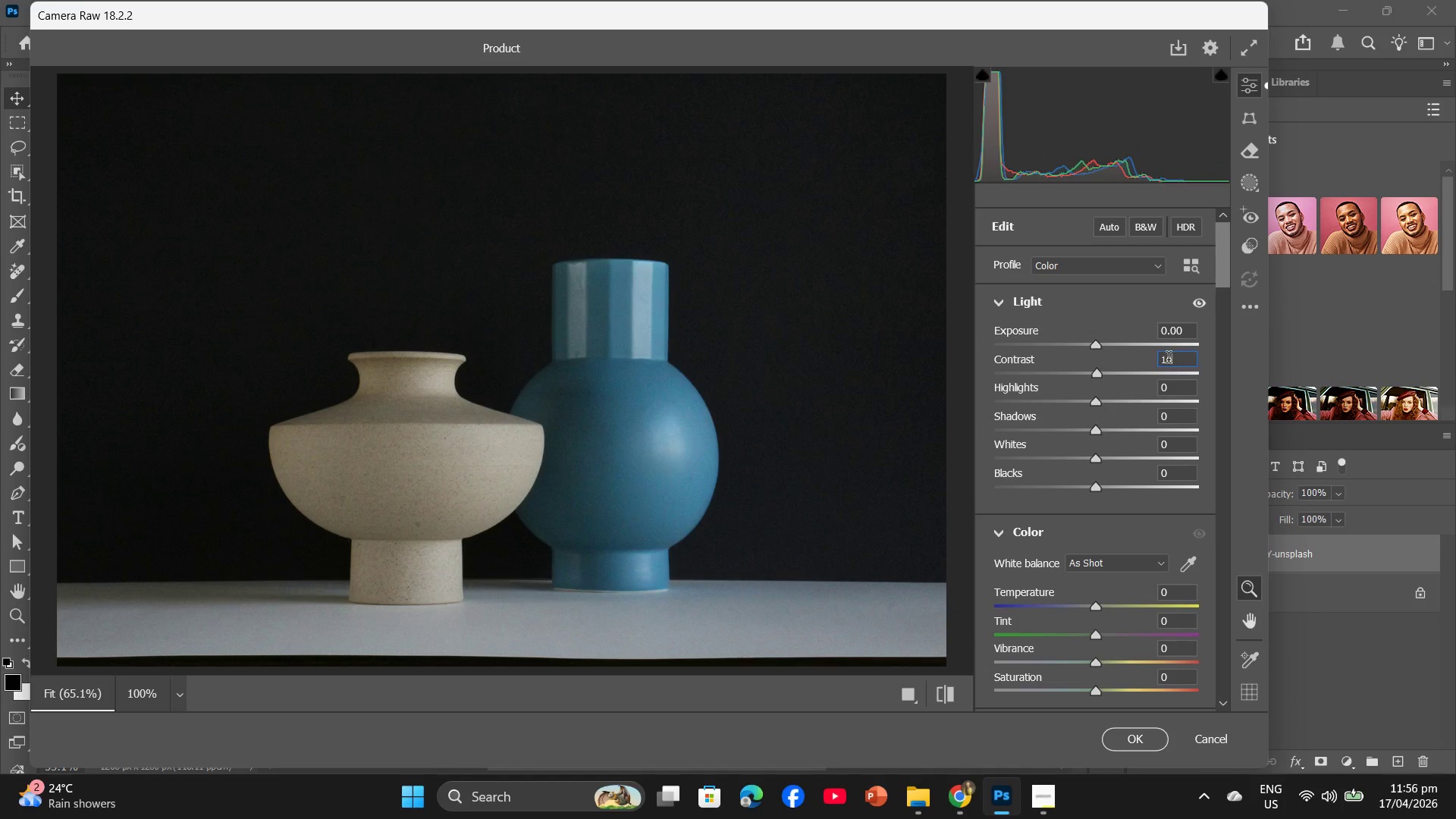 
key(Numpad0)
 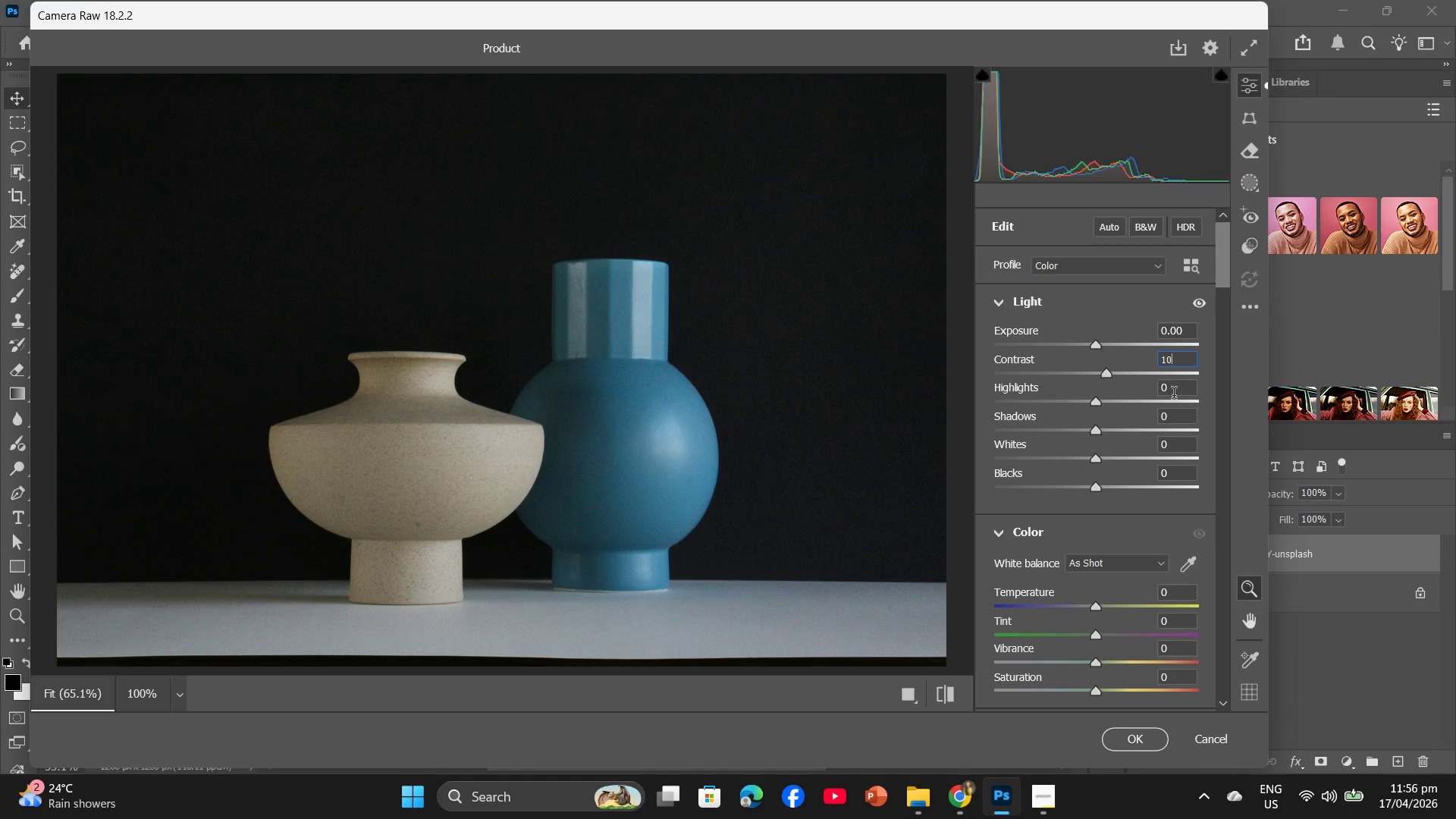 
left_click([1174, 395])
 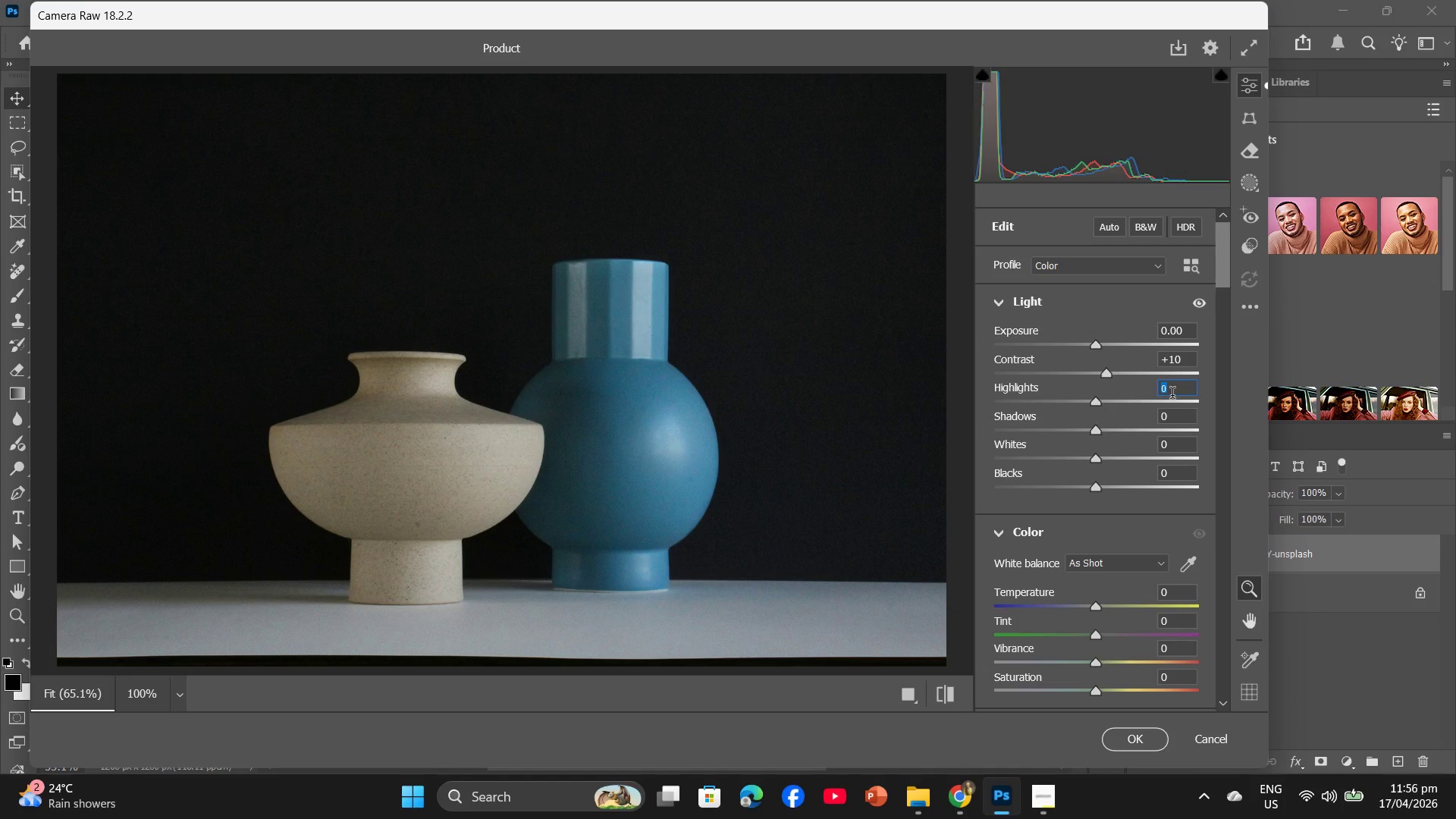 
key(Minus)
 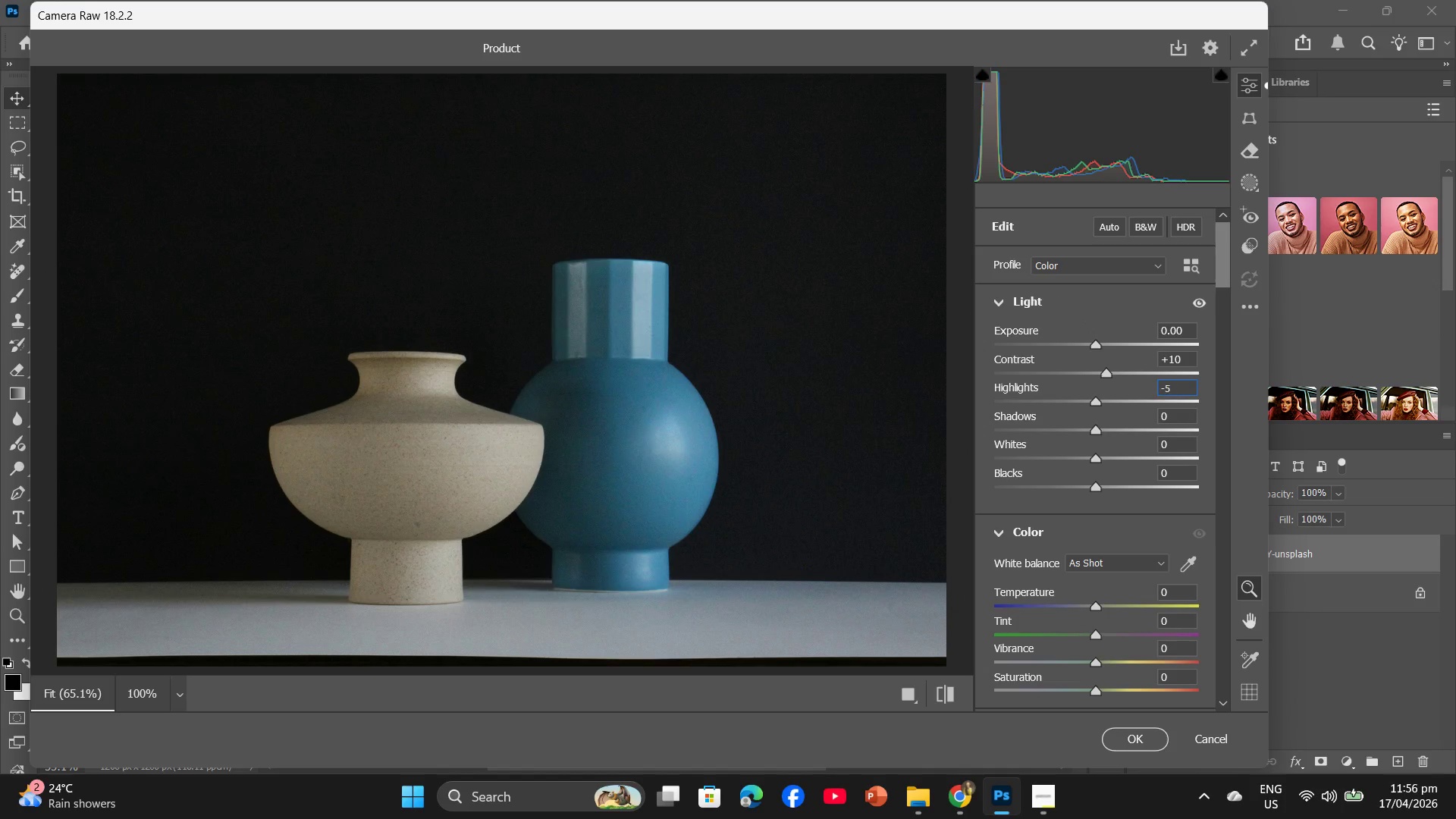 
key(Numpad5)
 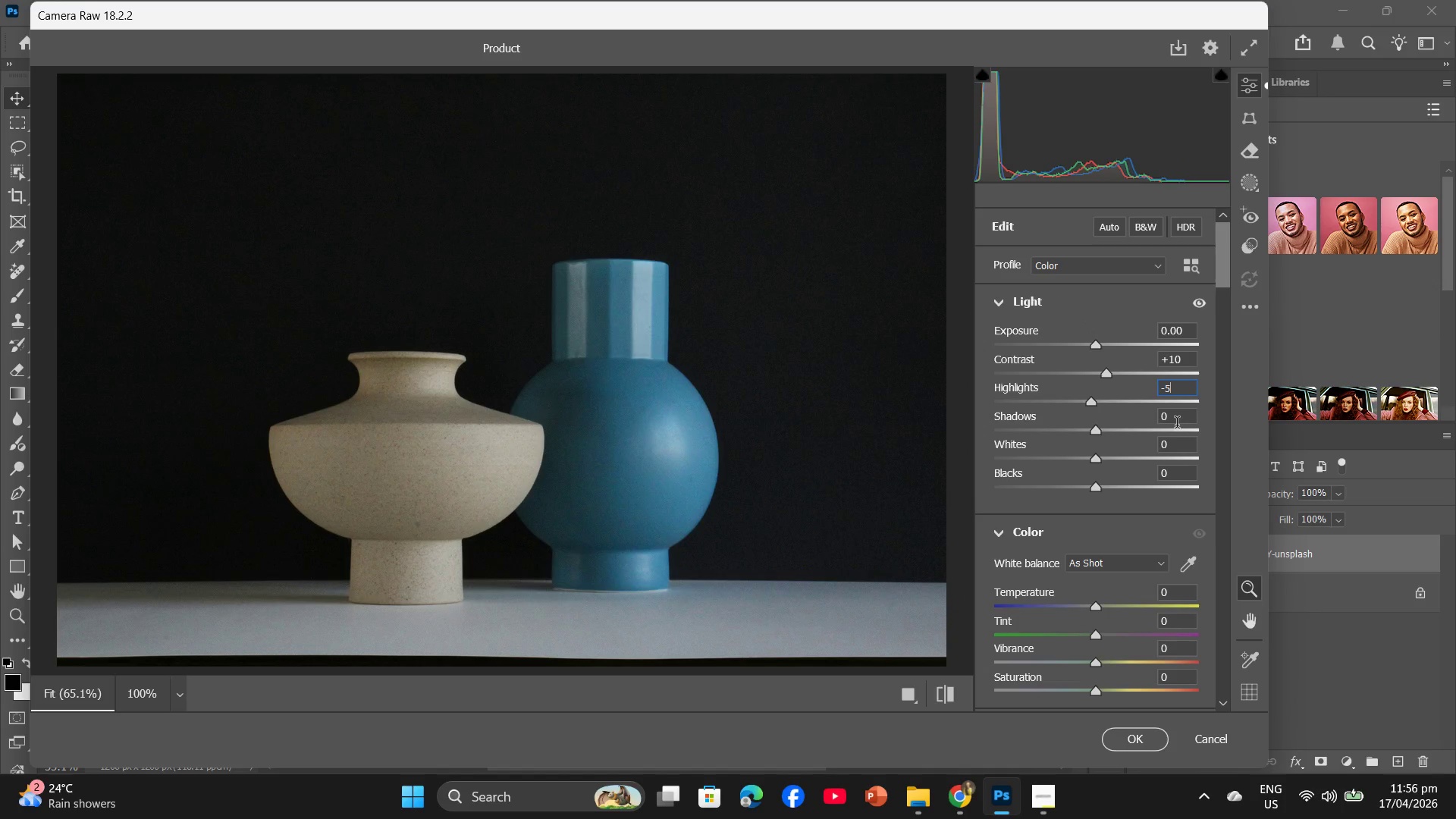 
left_click([1177, 423])
 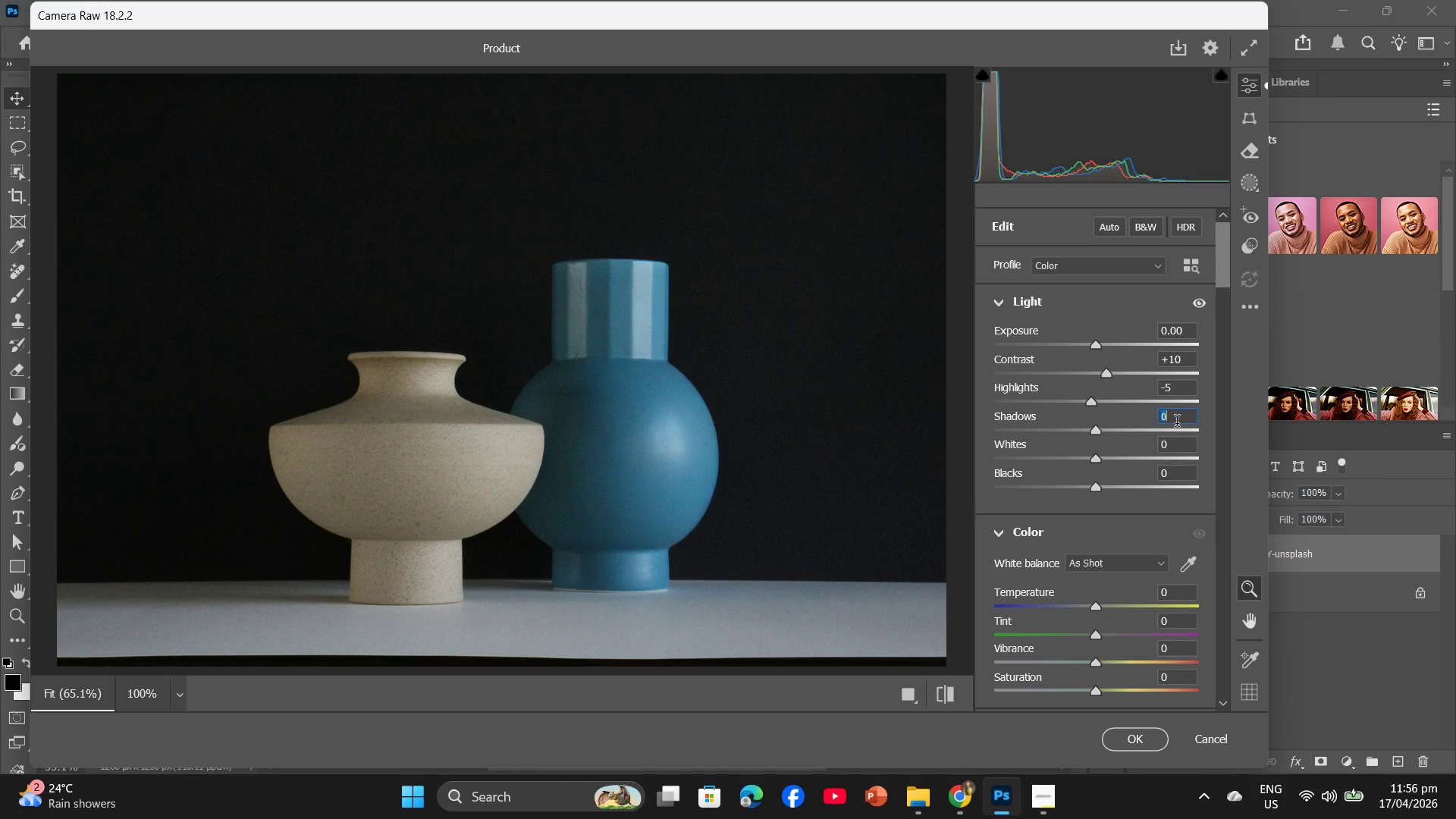 
key(Numpad5)
 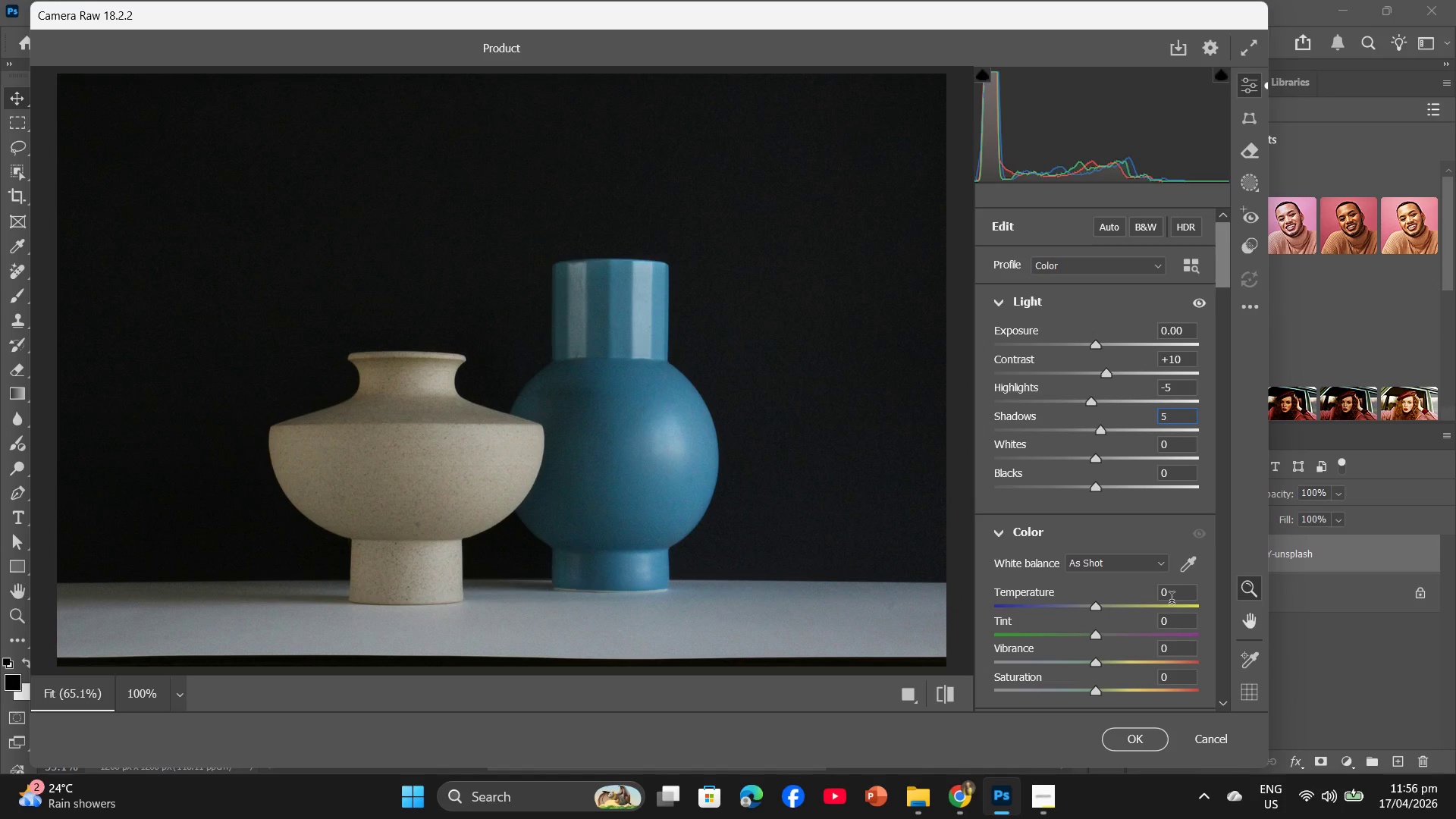 
left_click([1172, 600])
 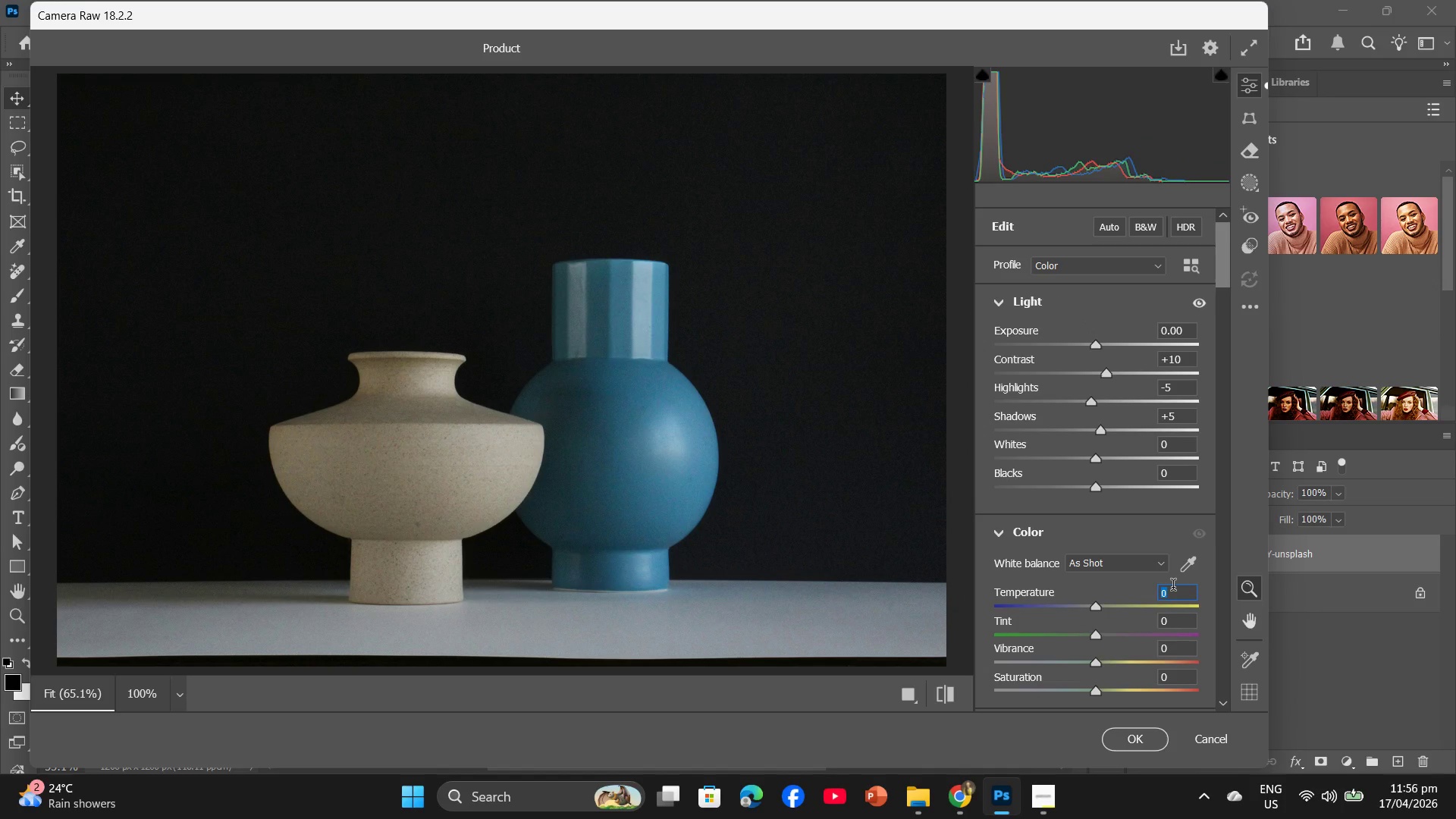 
key(Minus)
 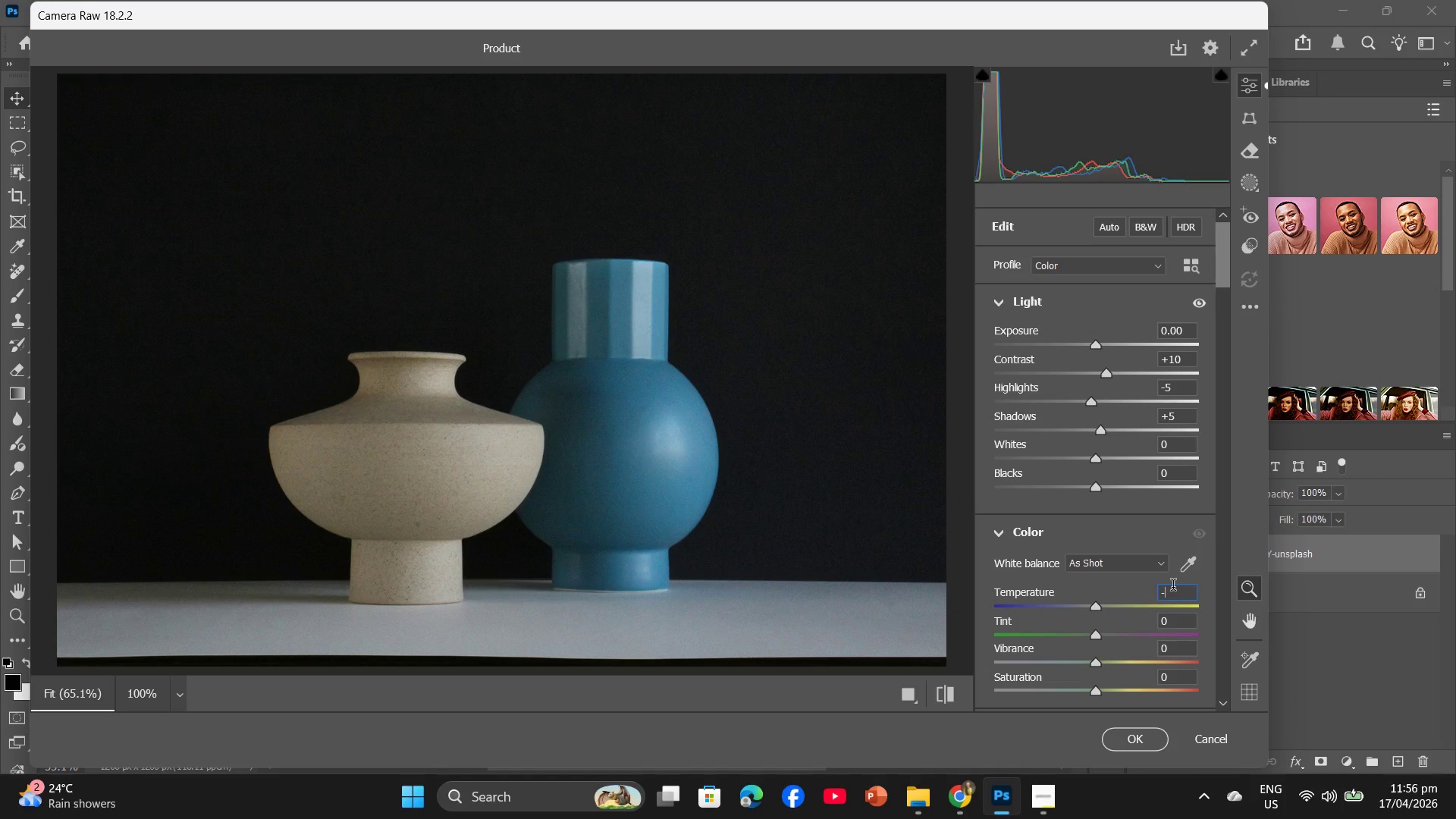 
key(Numpad1)
 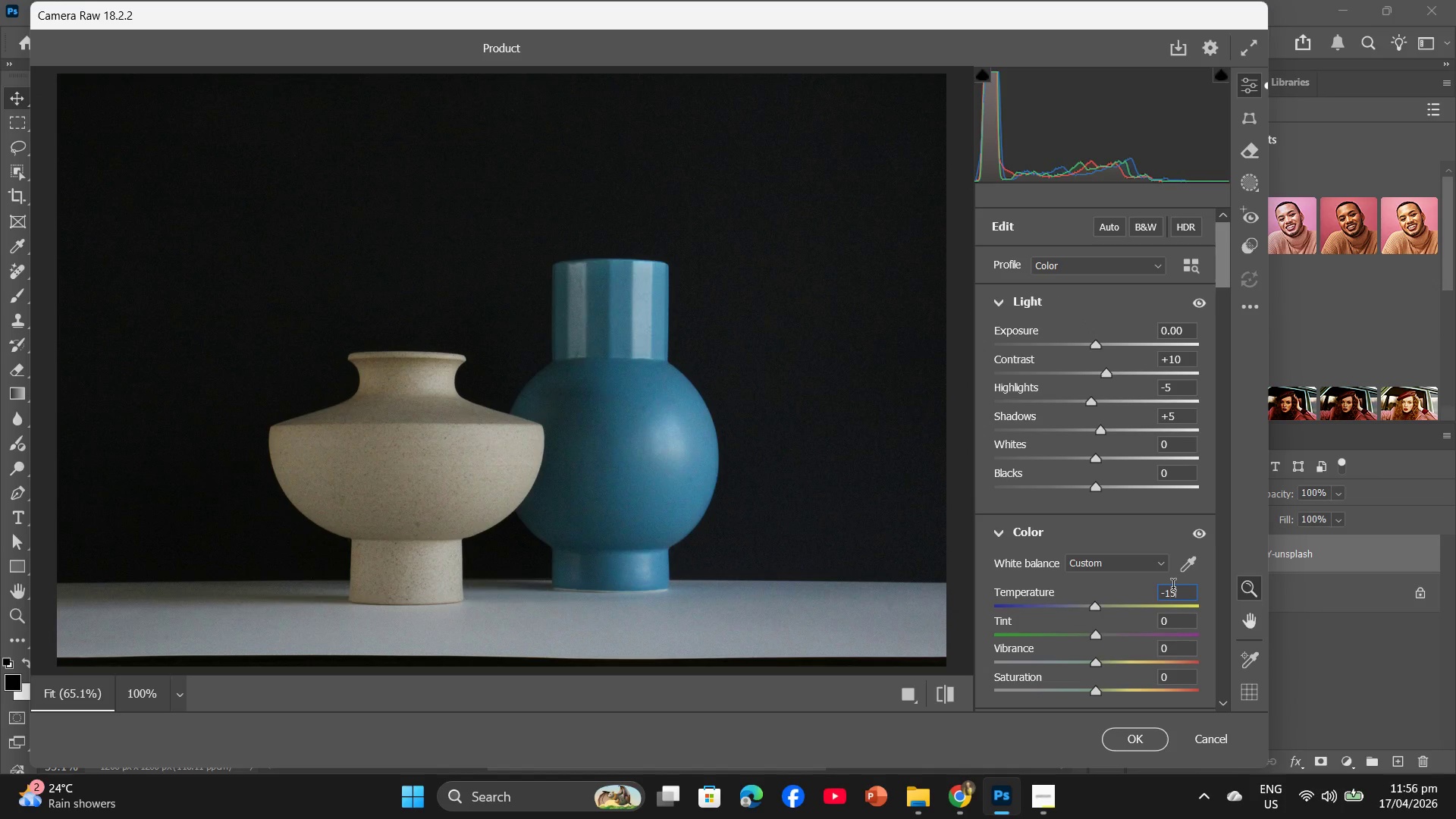 
key(Numpad5)
 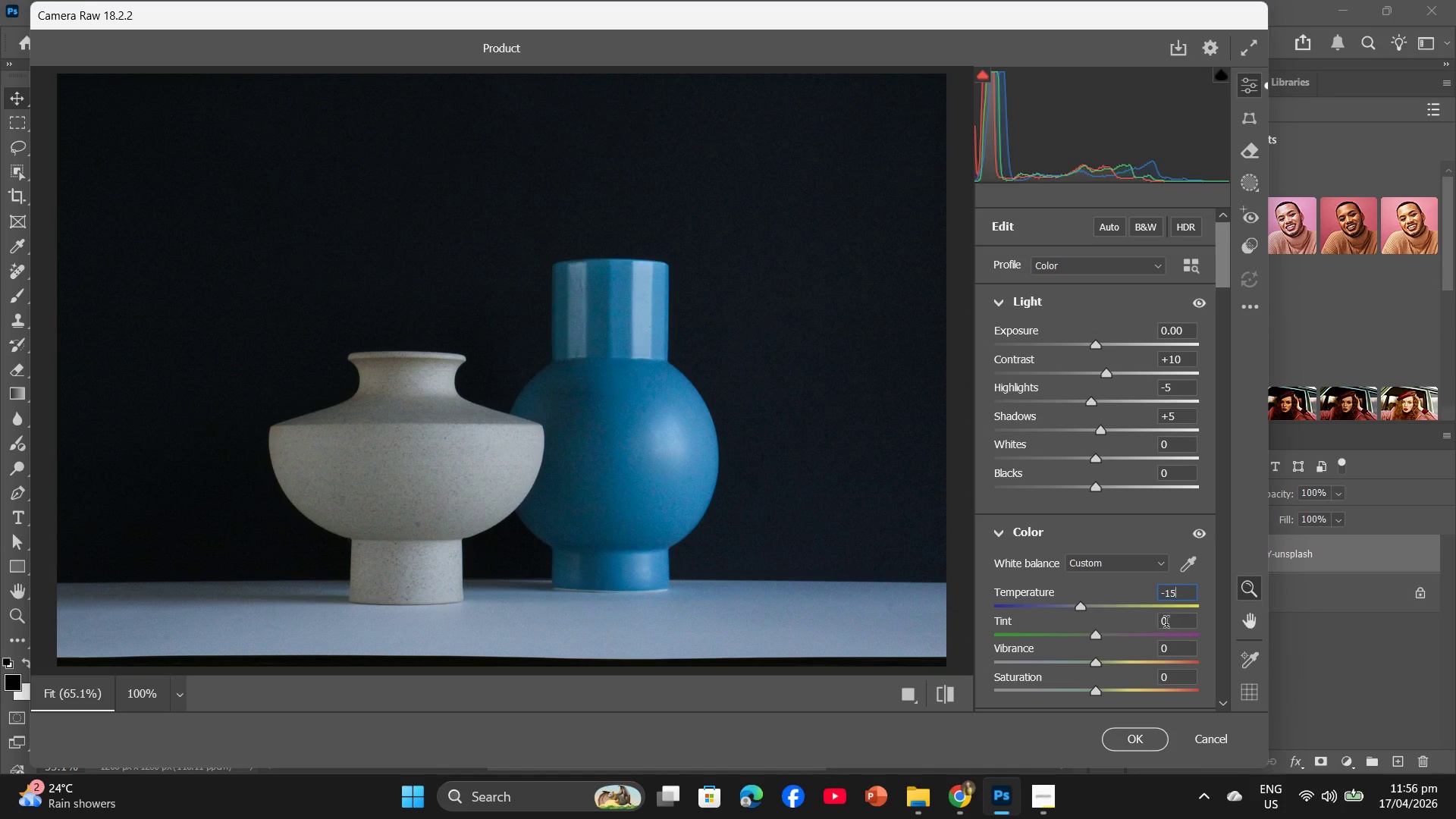 
left_click([1166, 624])
 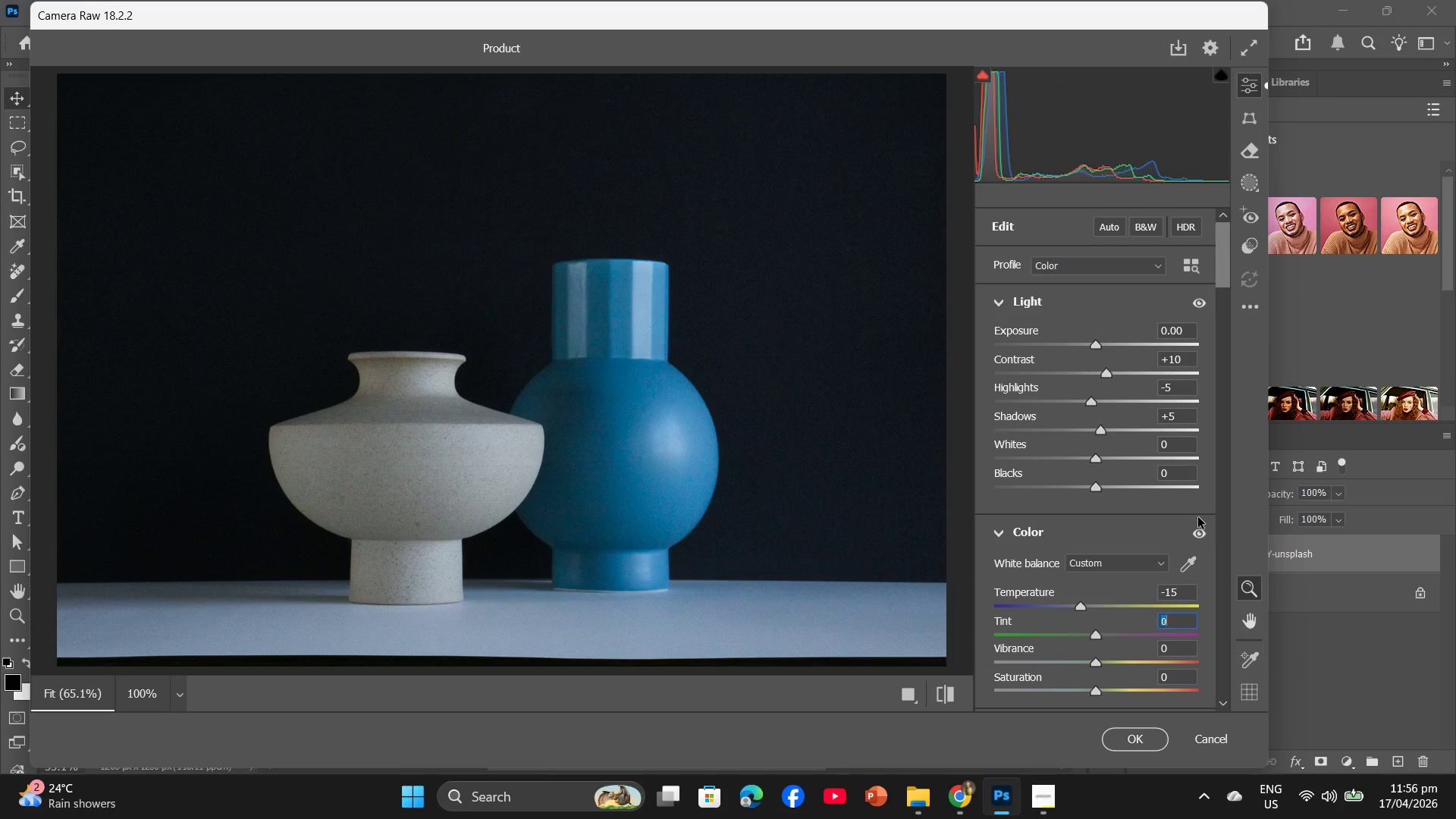 
key(Minus)
 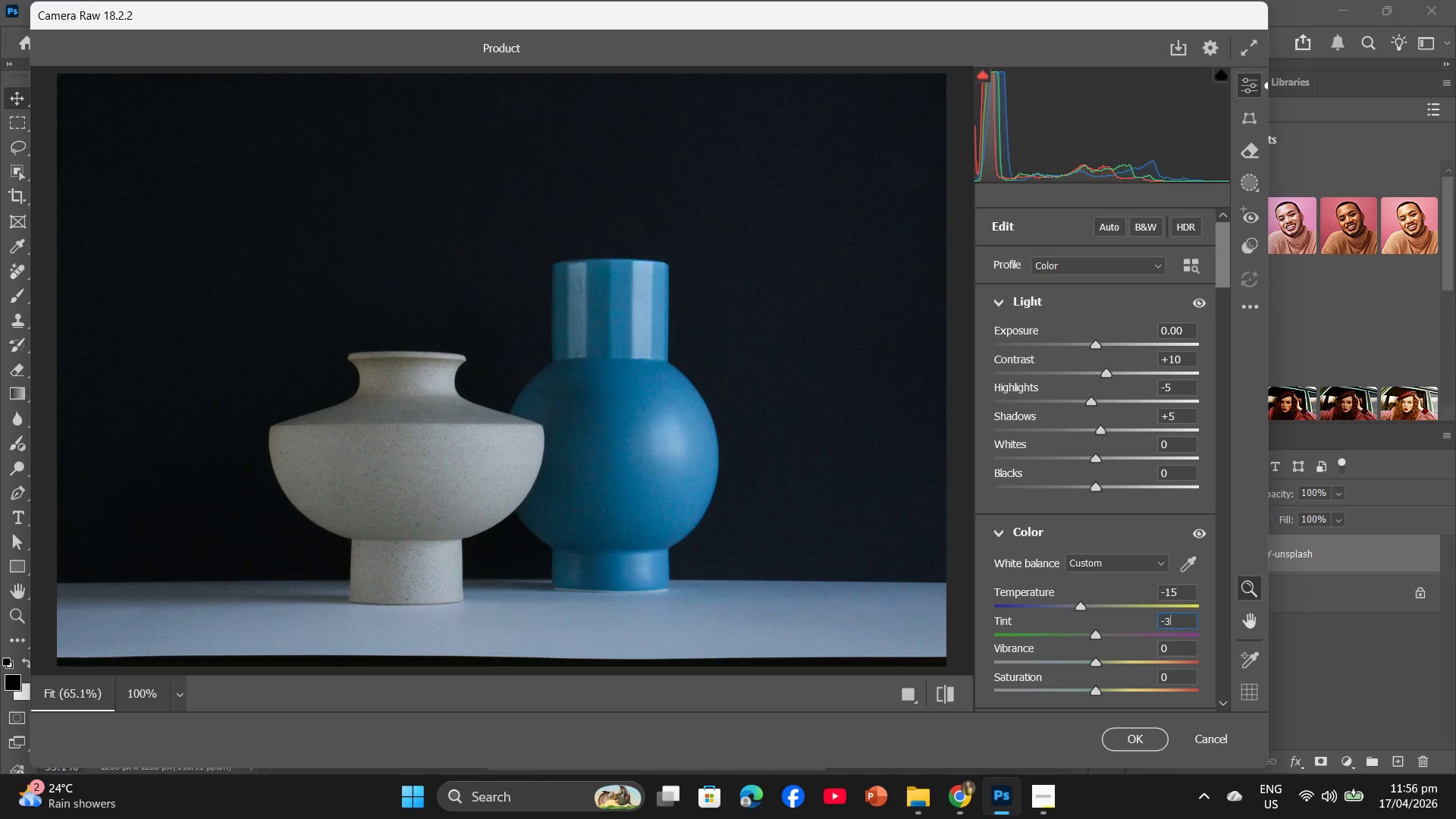 
key(Numpad3)
 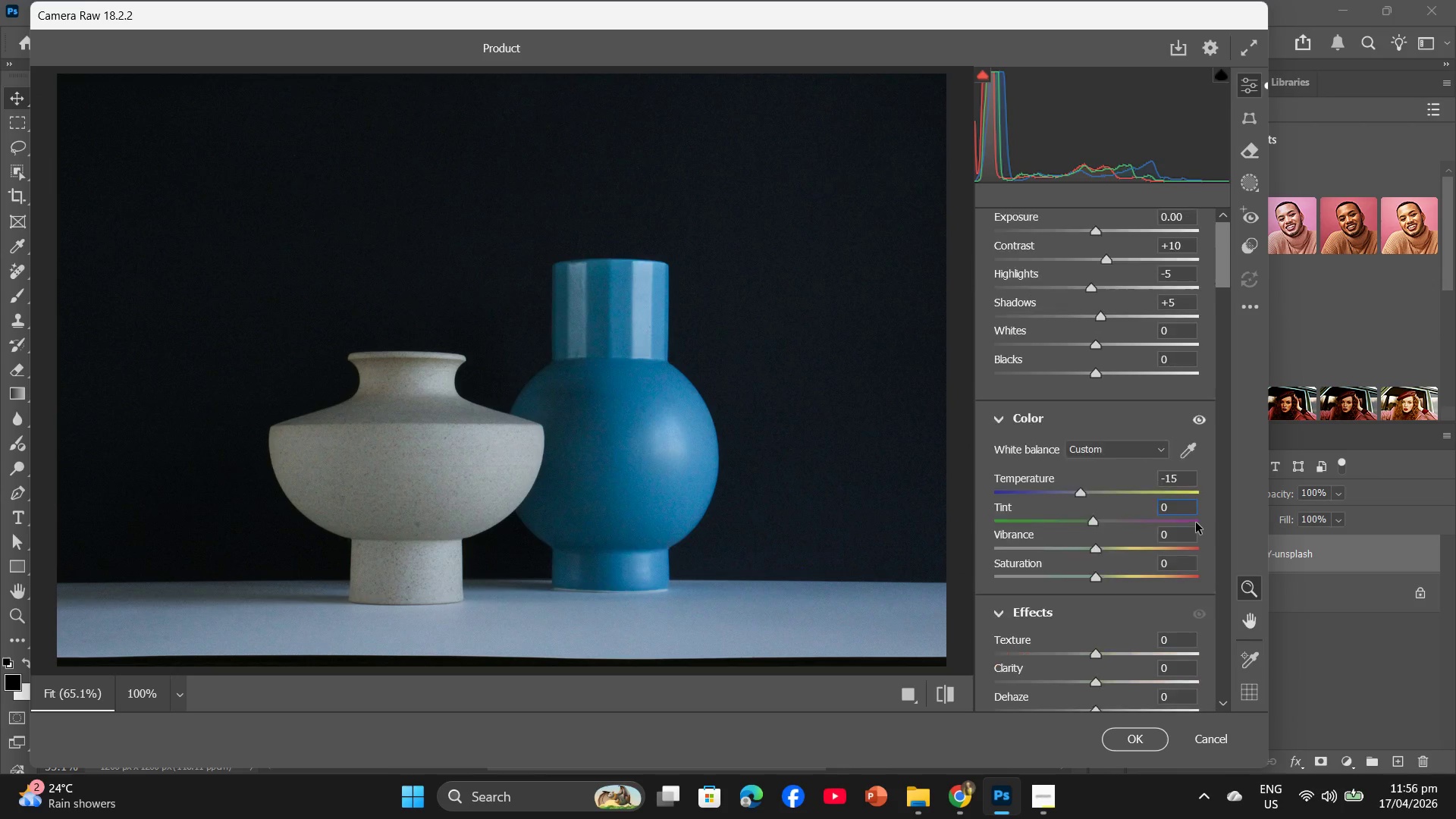 
scroll: coordinate [1197, 596], scroll_direction: down, amount: 3.0
 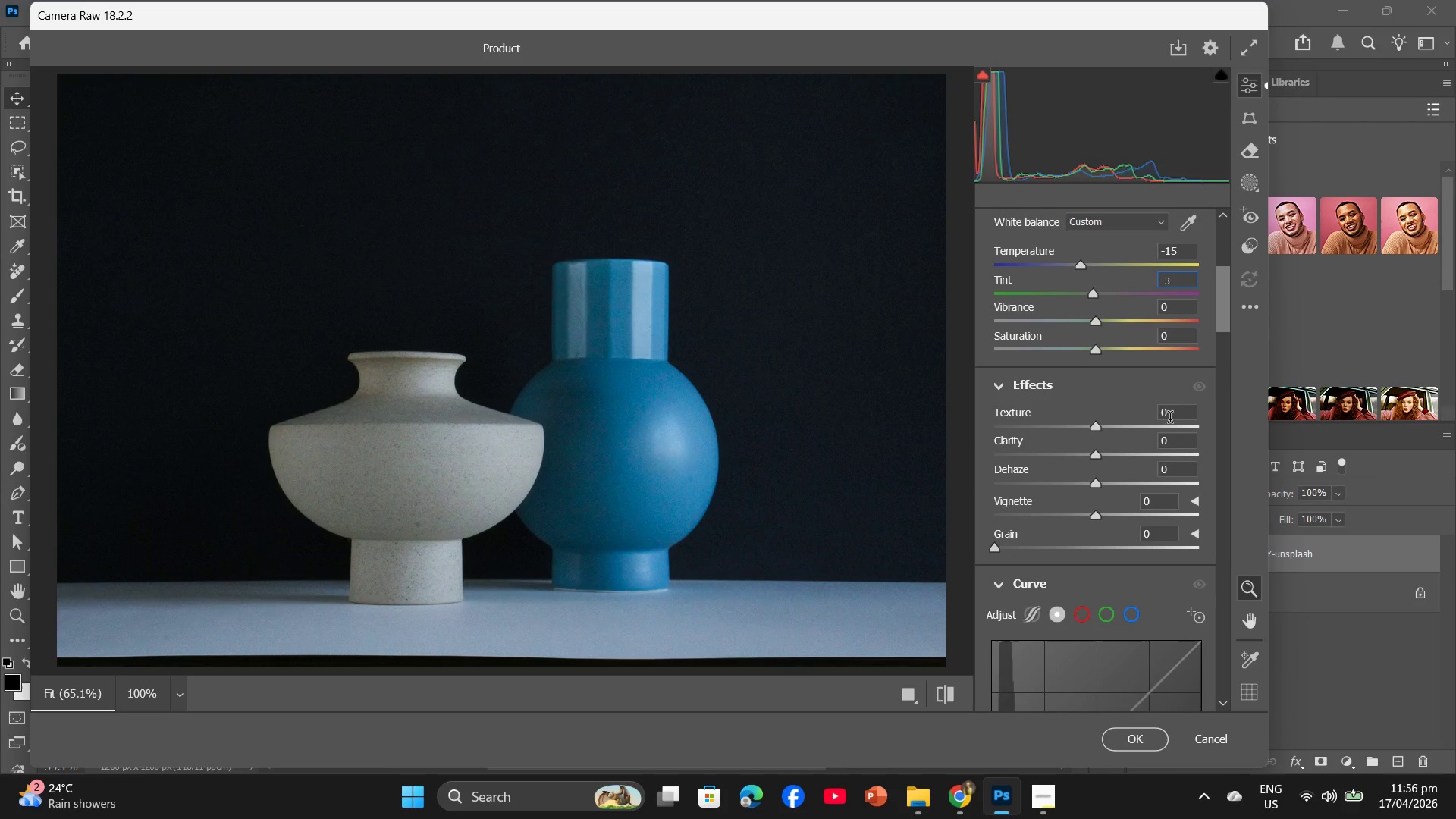 
left_click([1171, 417])
 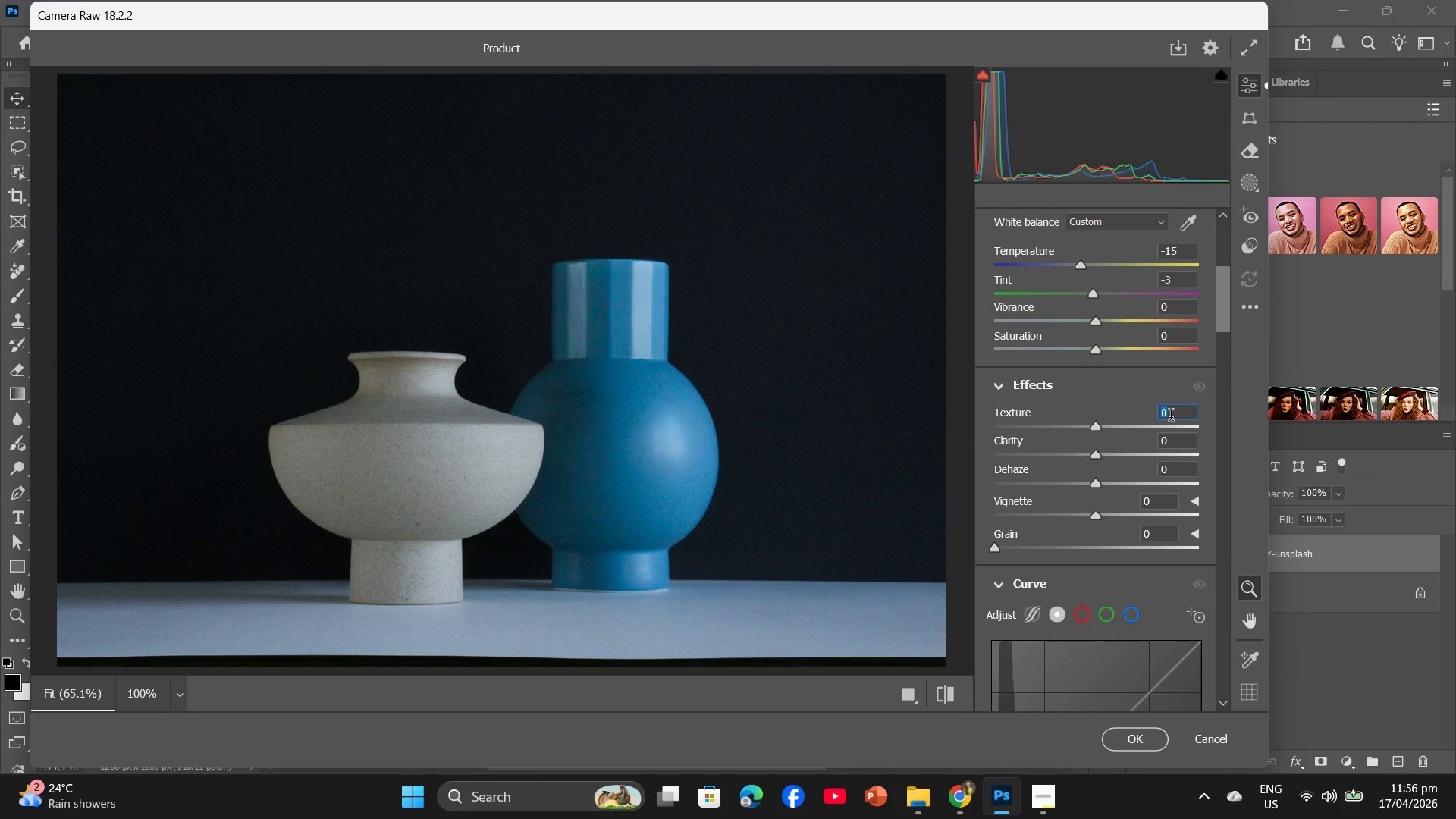 
key(Numpad1)
 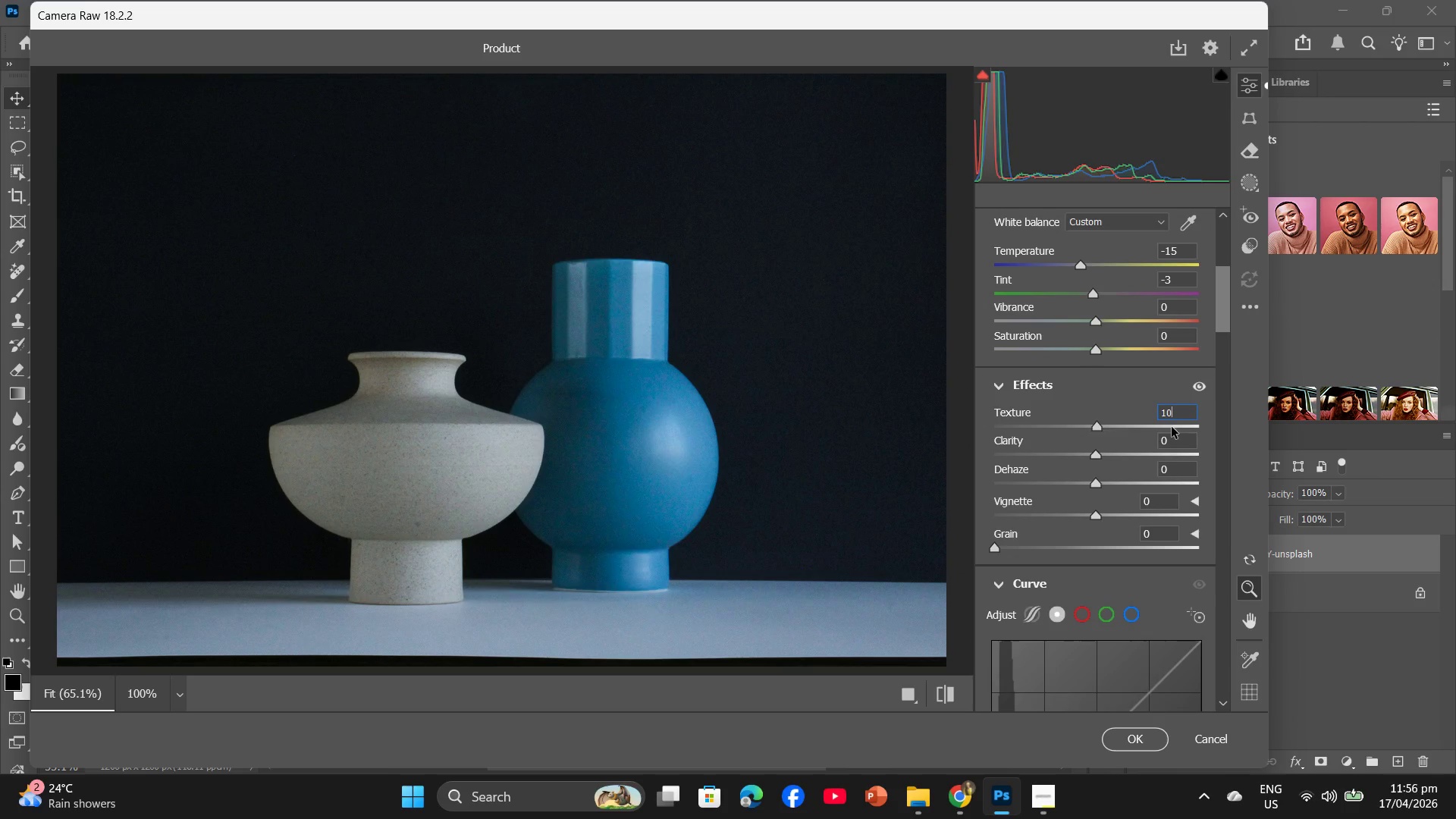 
key(Numpad0)
 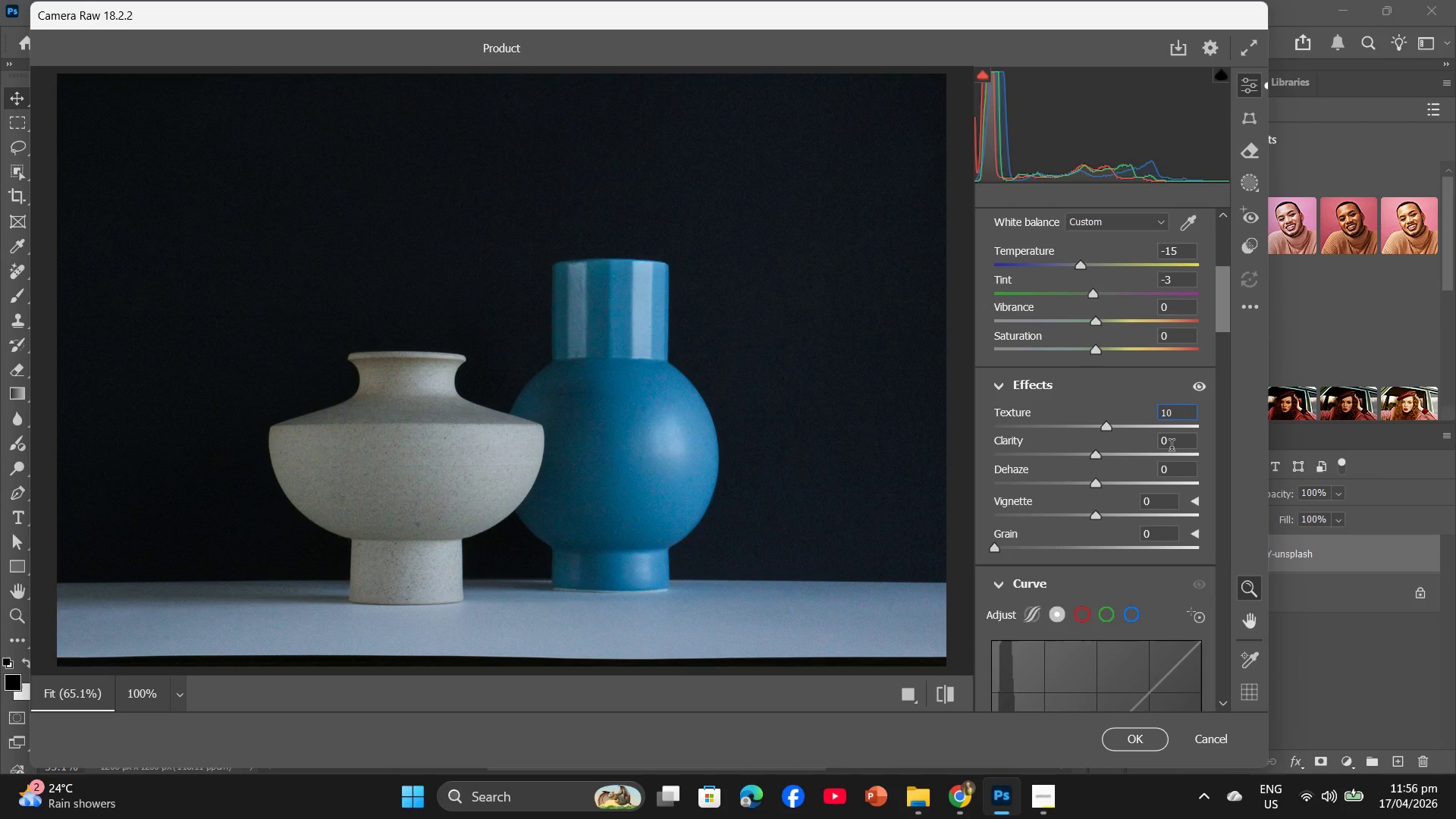 
left_click([1172, 447])
 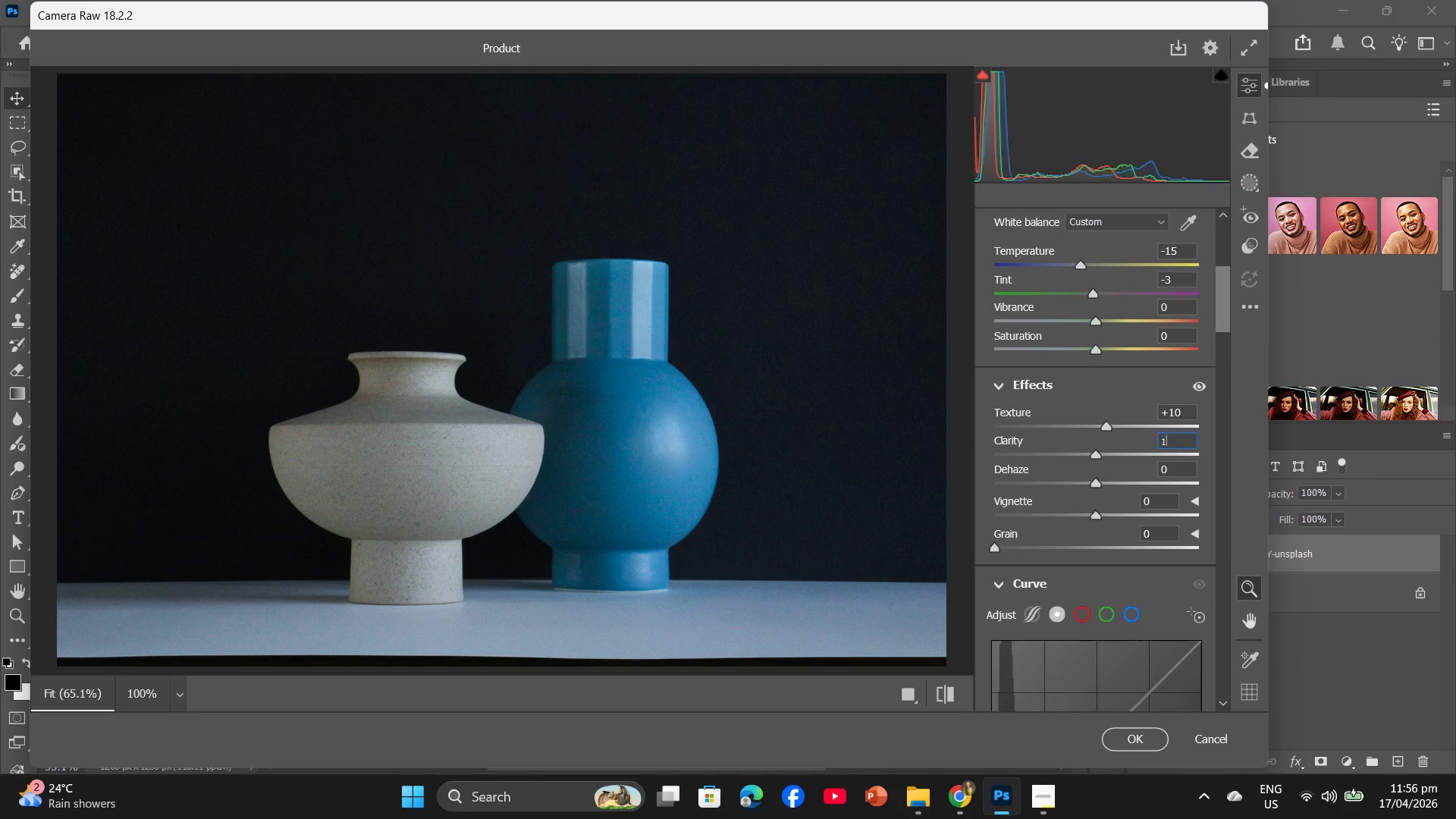 
key(Numpad1)
 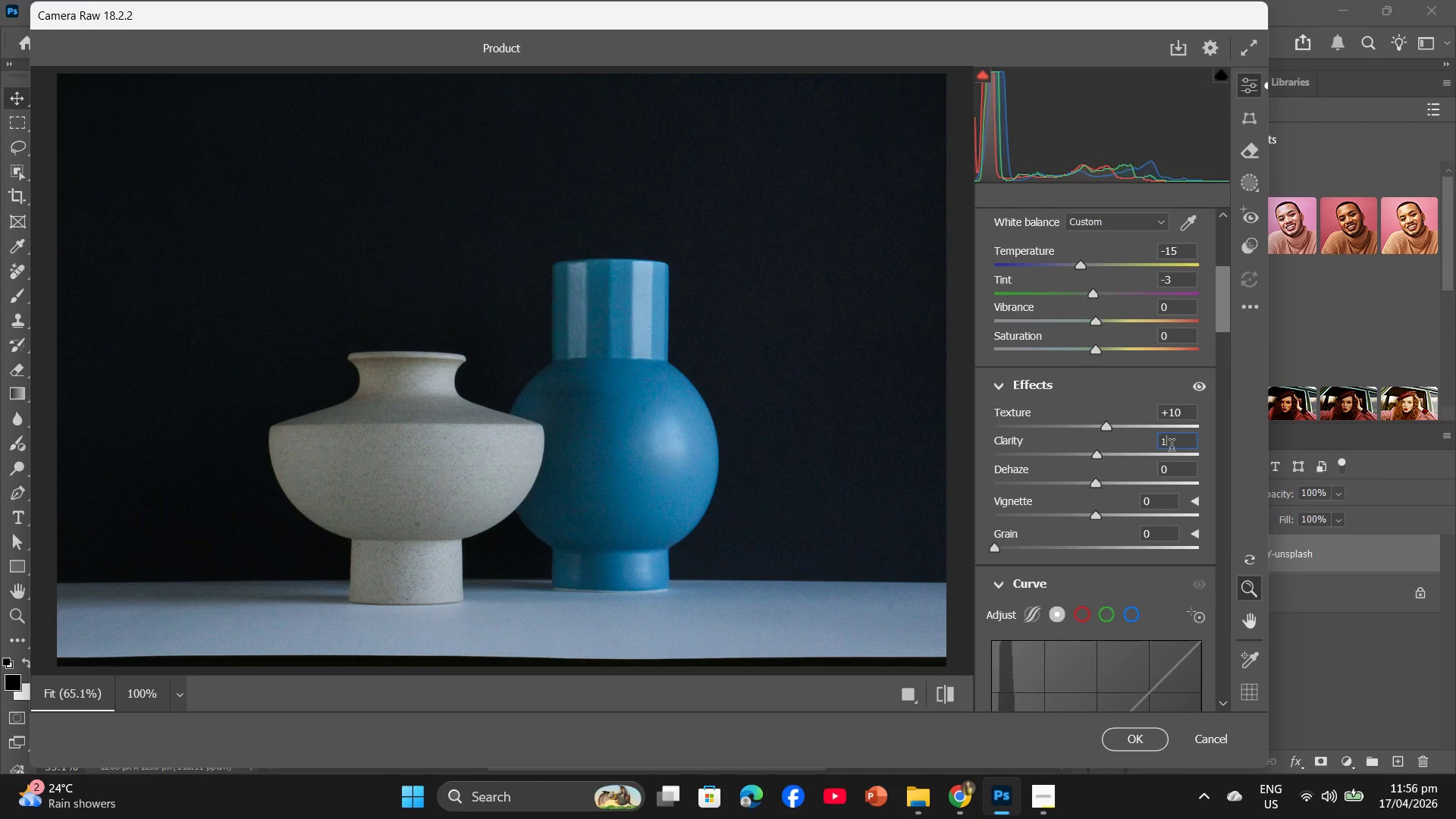 
key(Numpad0)
 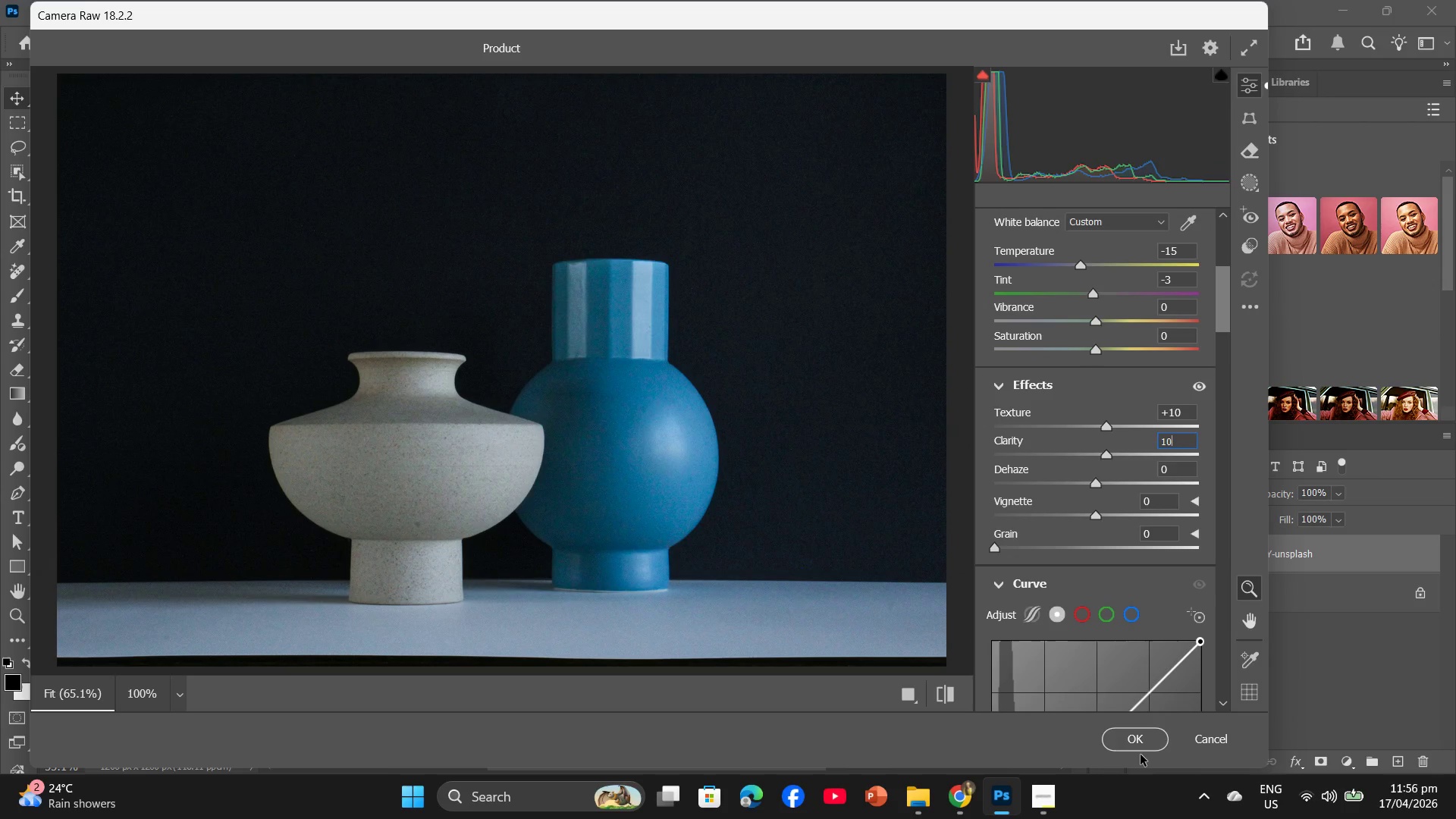 
left_click([1142, 739])
 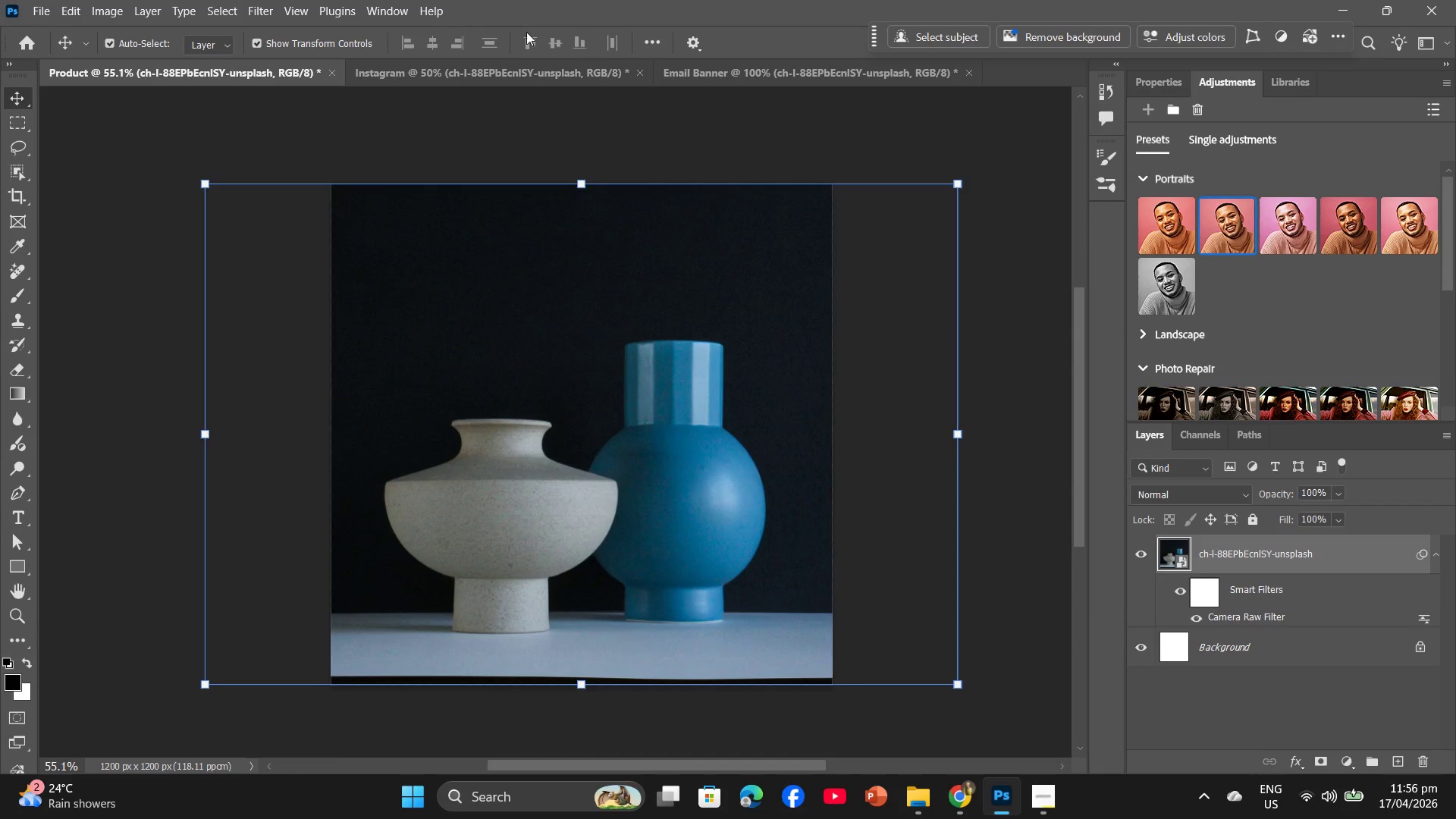 
left_click([481, 70])
 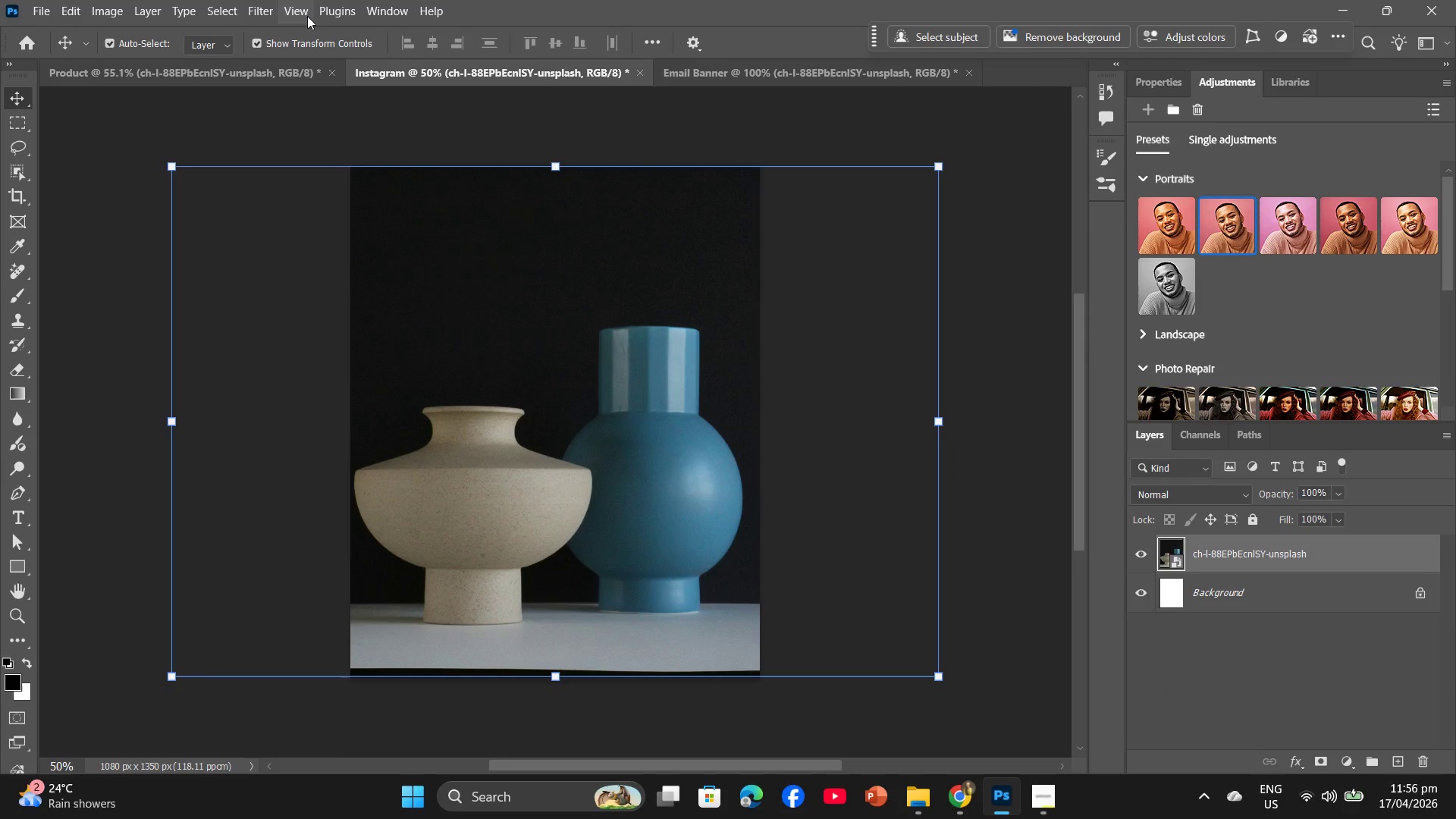 
left_click([267, 0])
 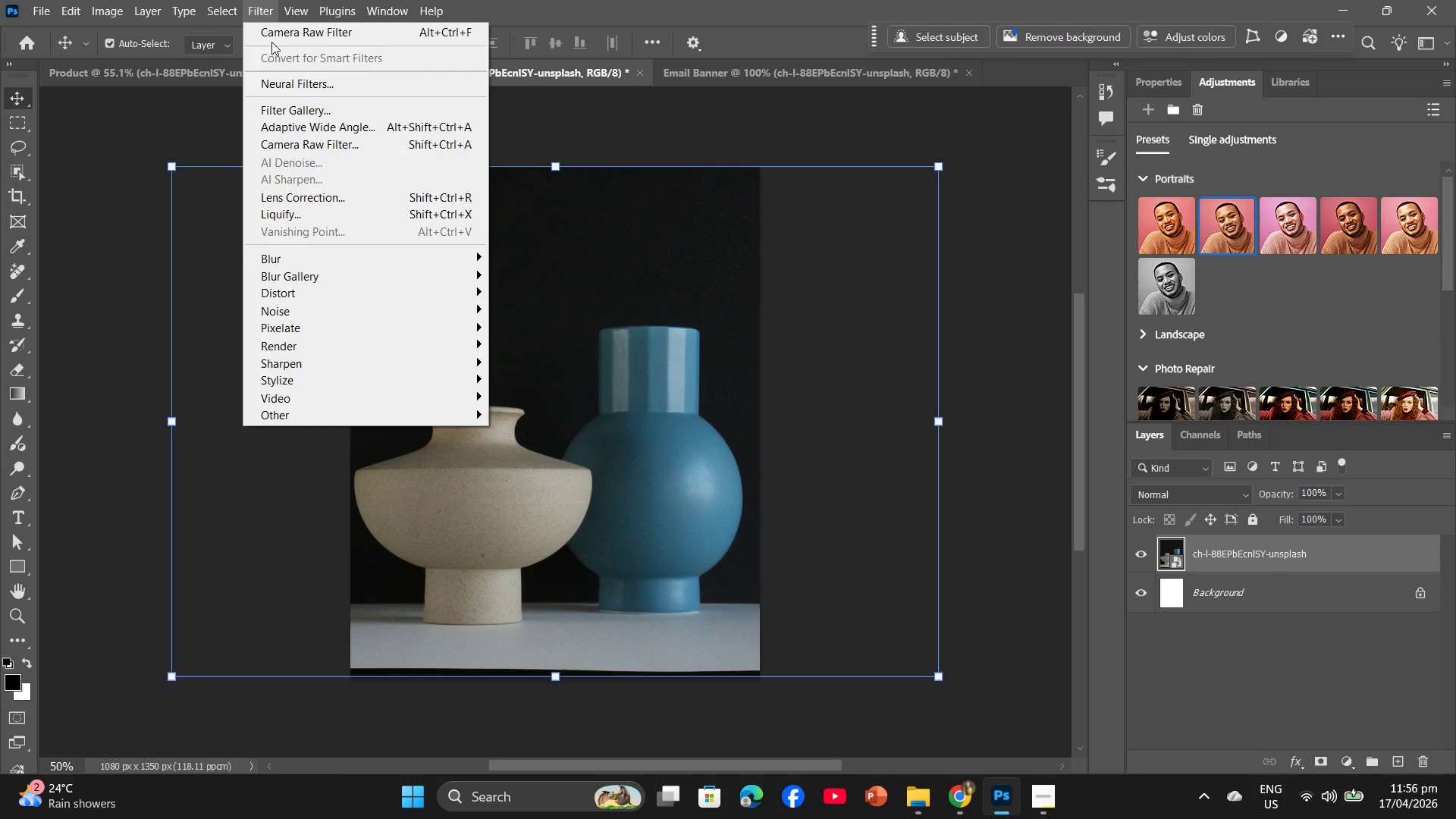 
left_click([277, 35])
 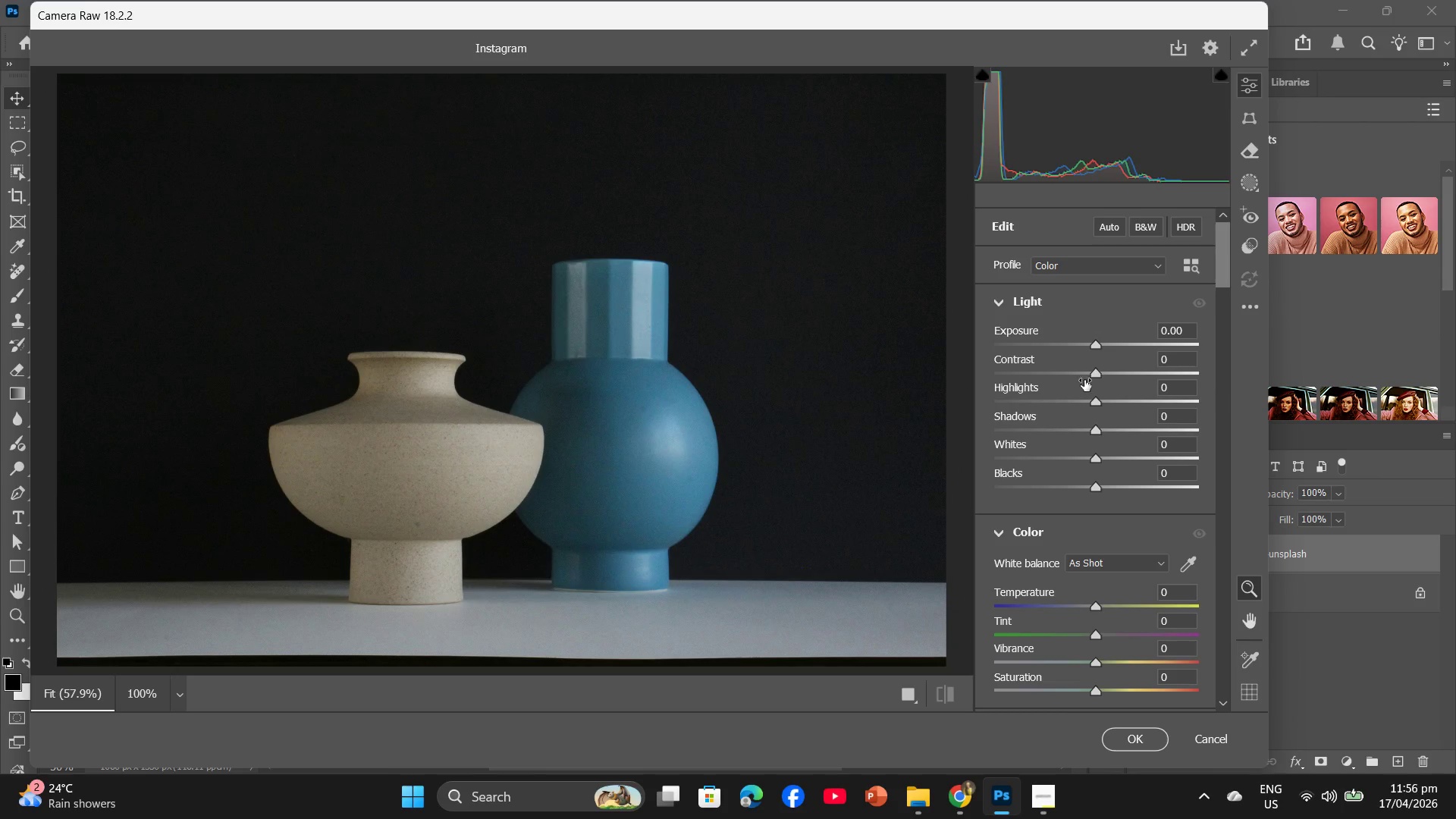 
left_click([1169, 366])
 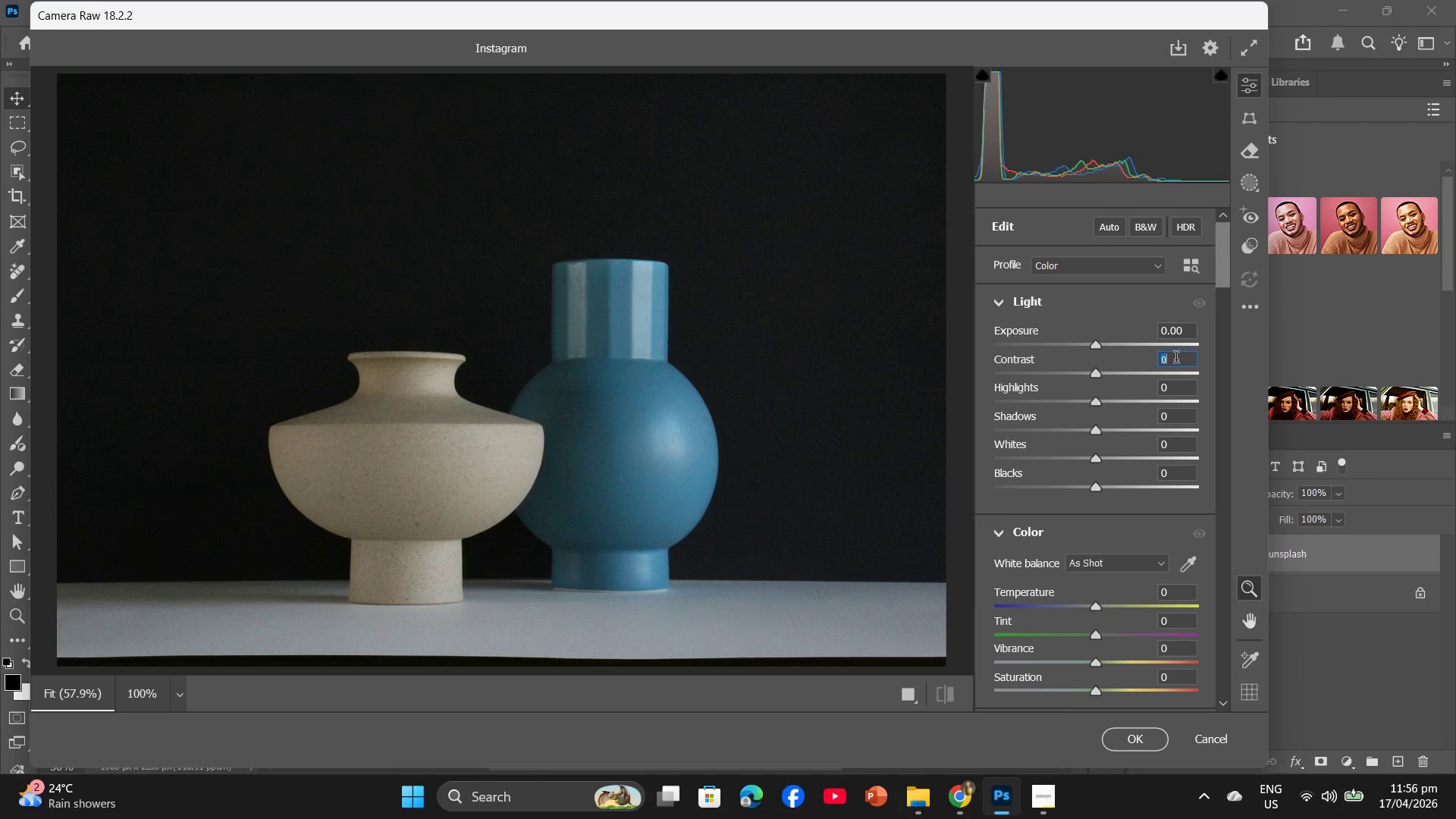 
key(Numpad1)
 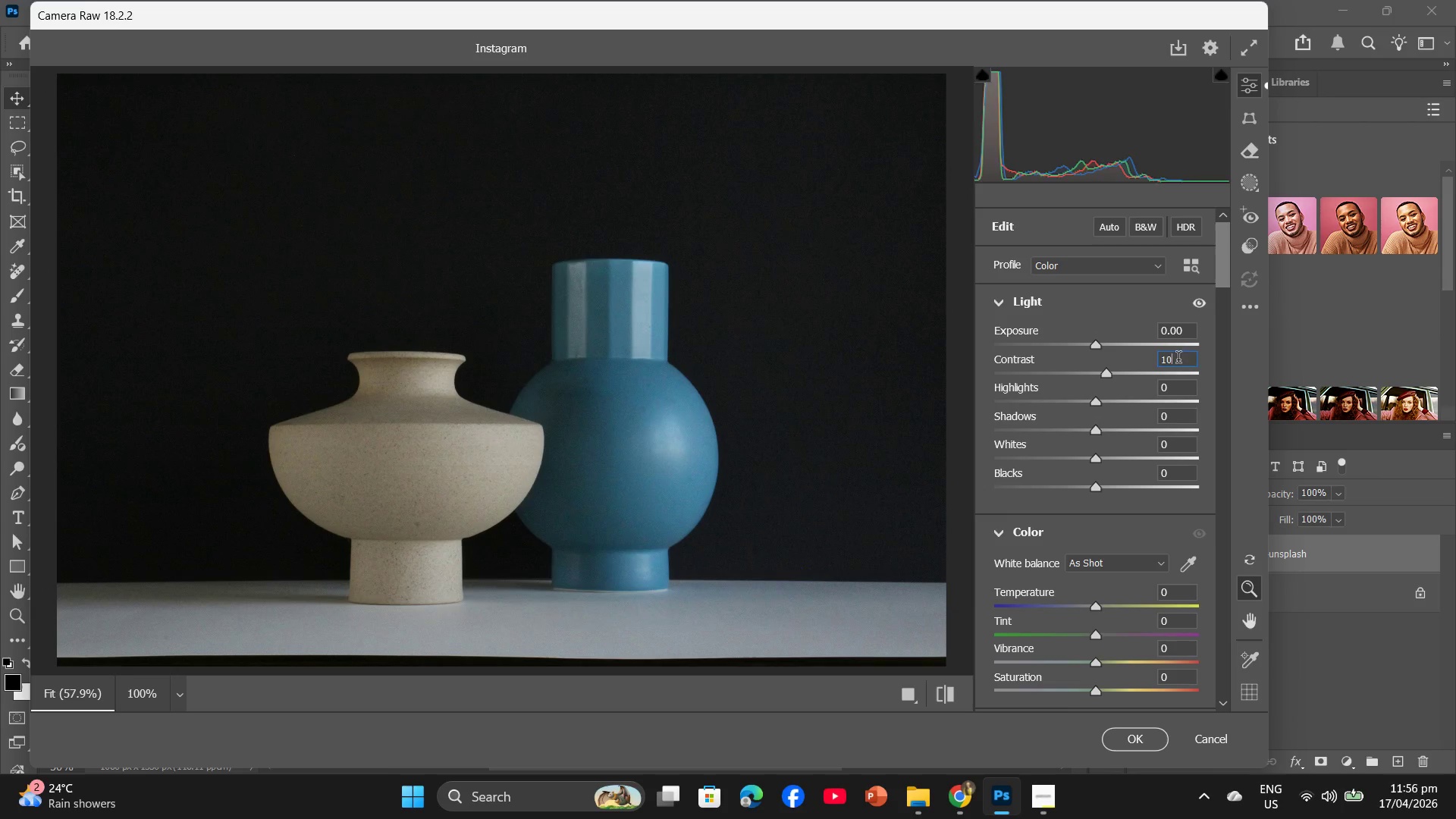 
key(Numpad0)
 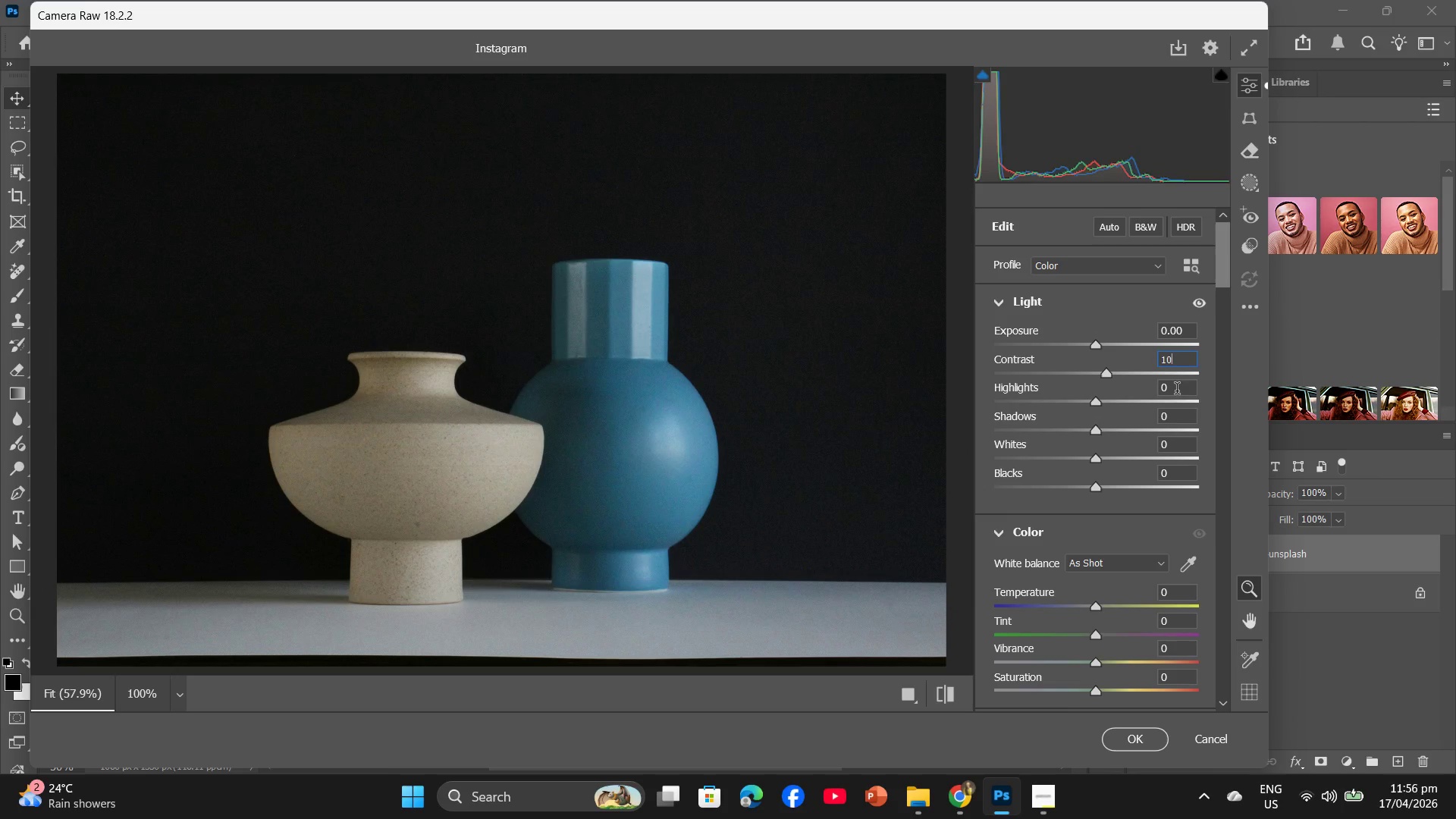 
left_click([1175, 389])
 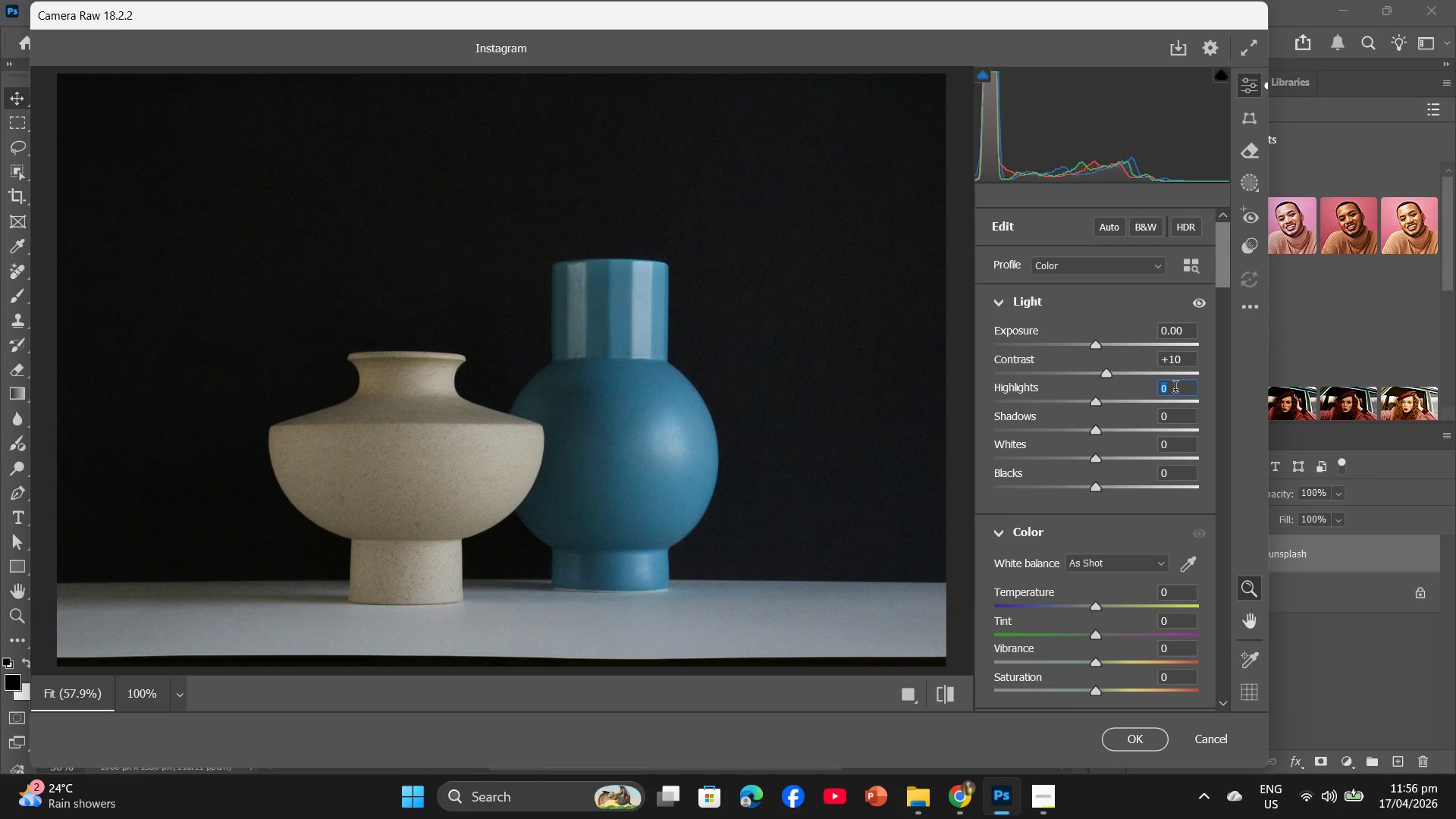 
key(Minus)
 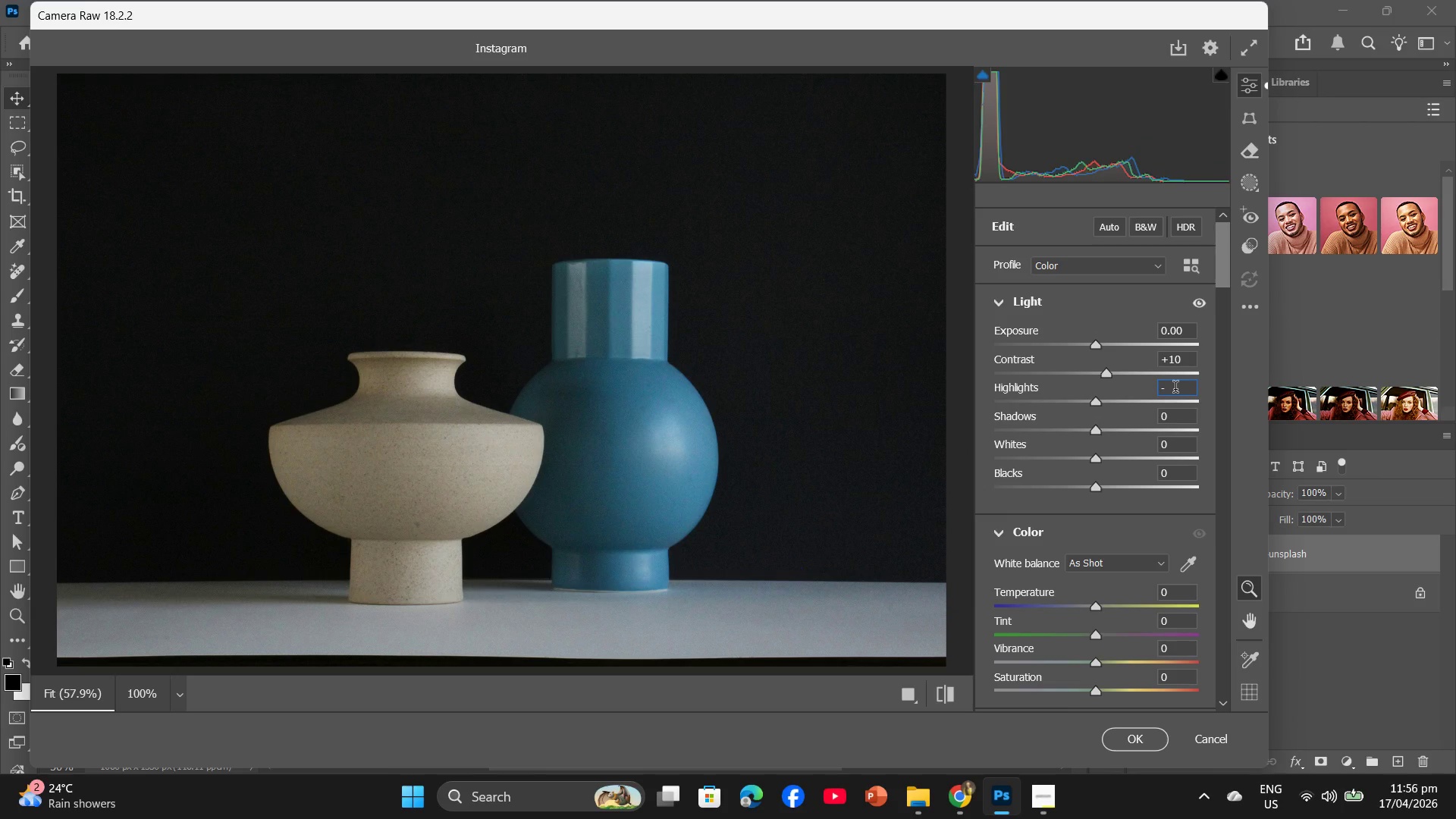 
key(Numpad5)
 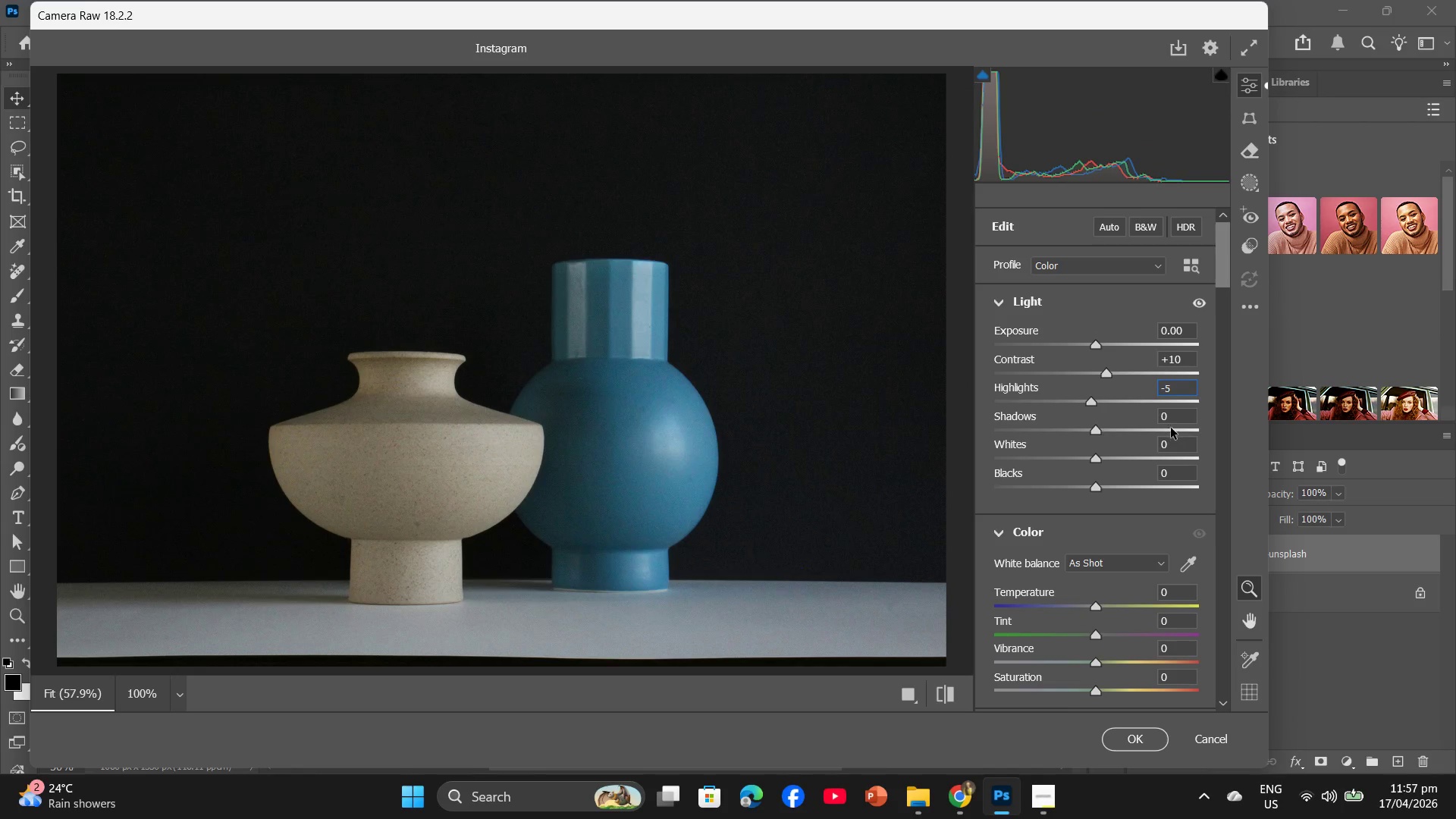 
left_click([1171, 421])
 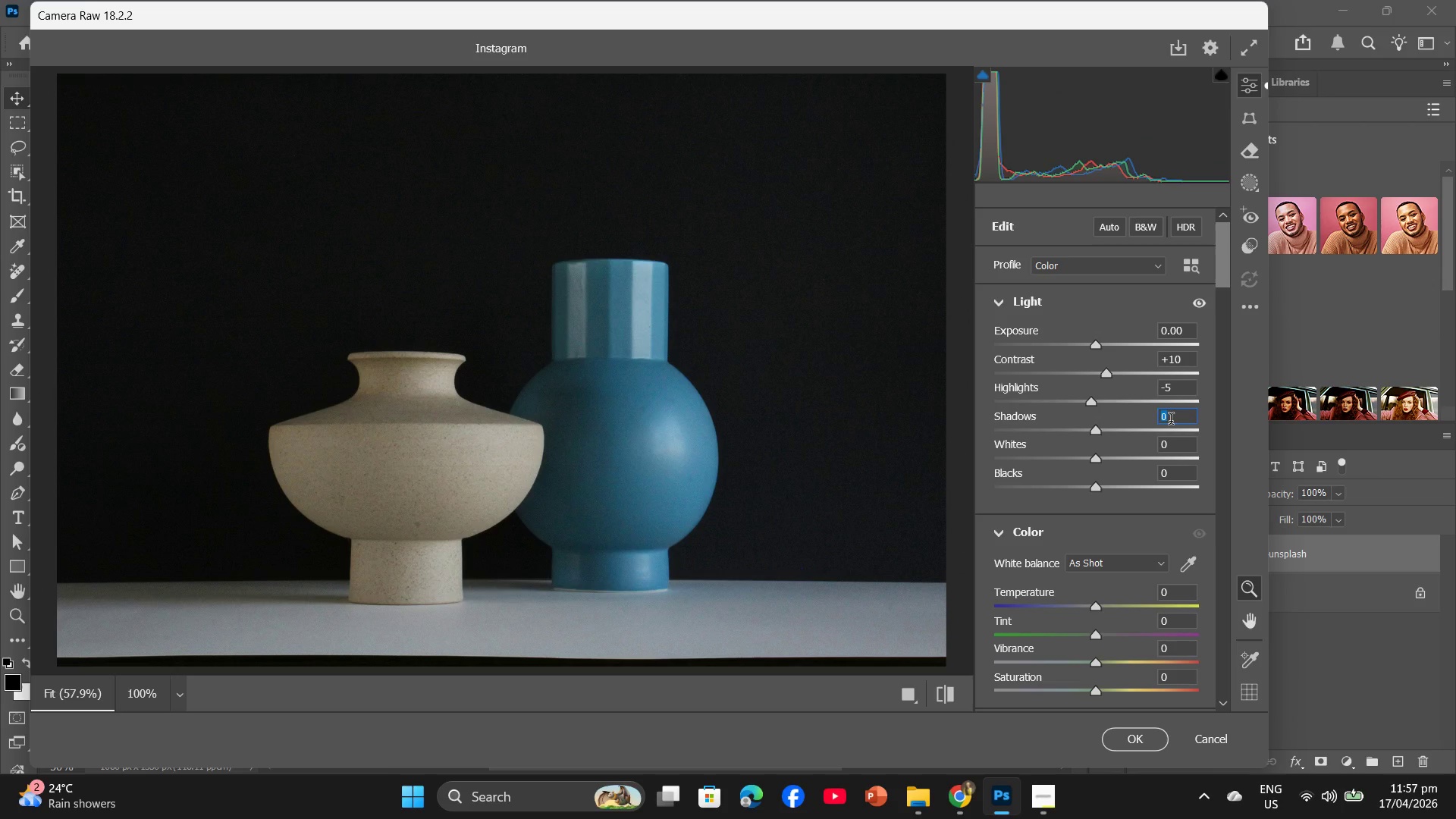 
key(Numpad5)
 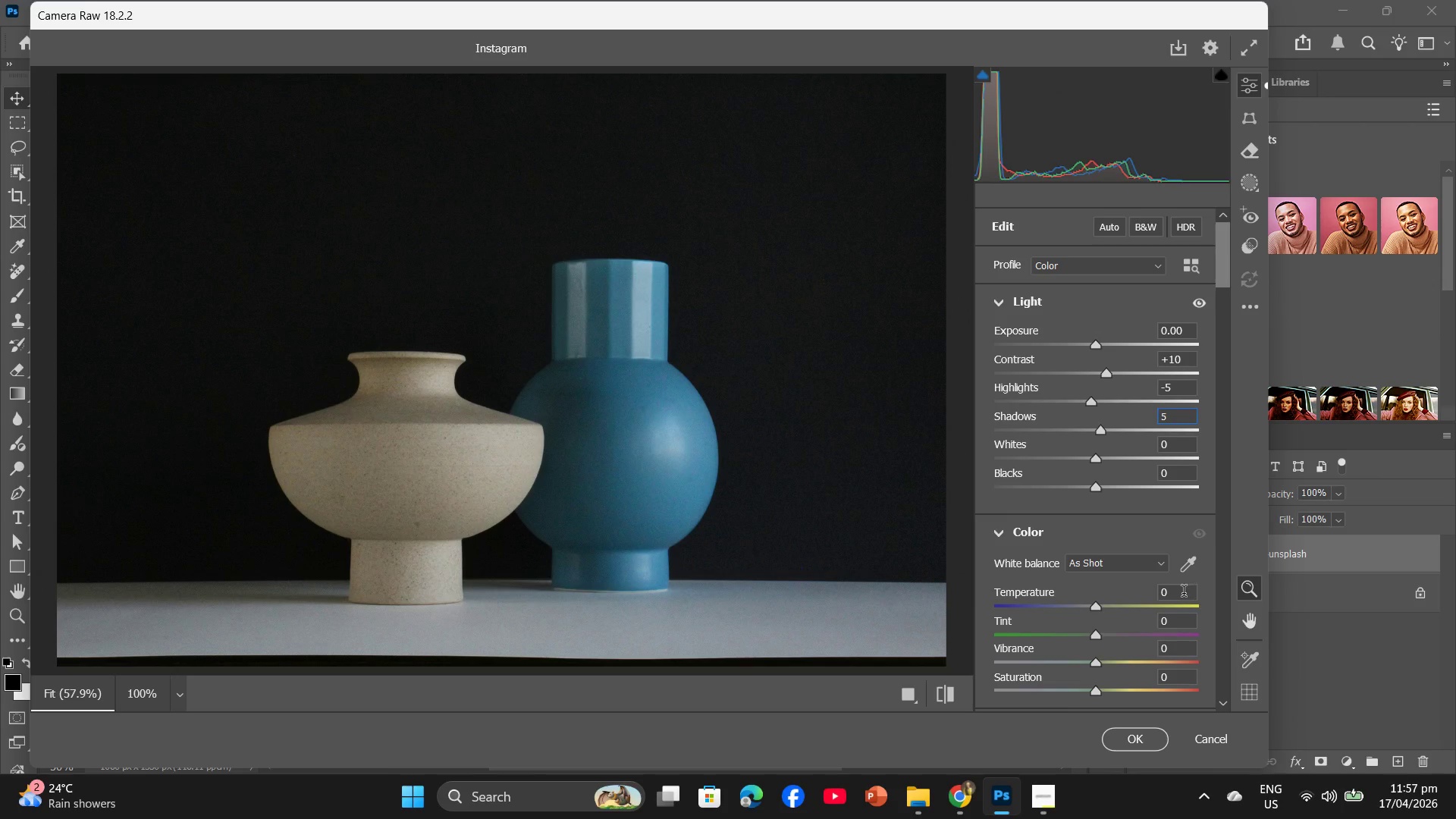 
left_click([1175, 595])
 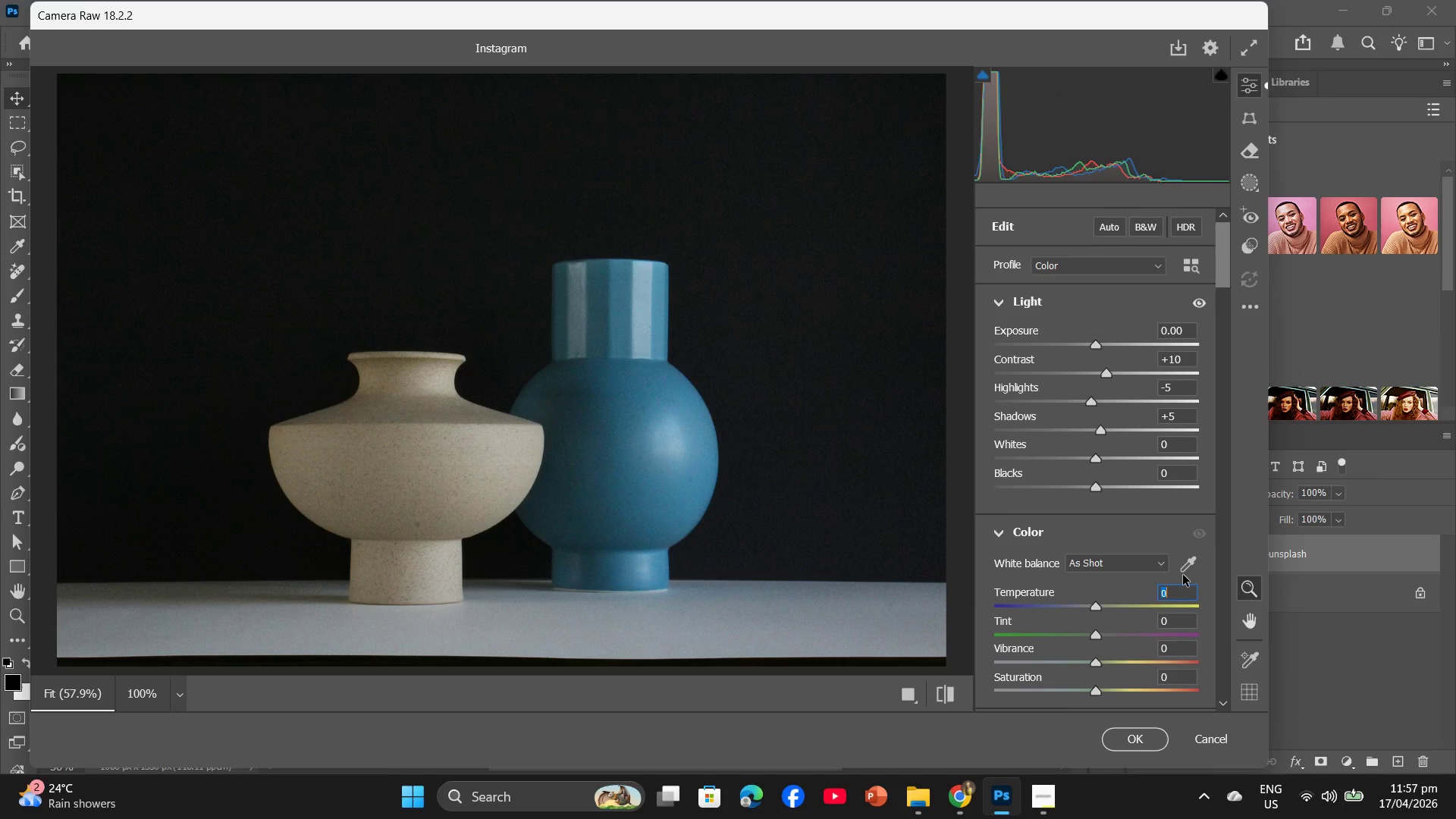 
key(Minus)
 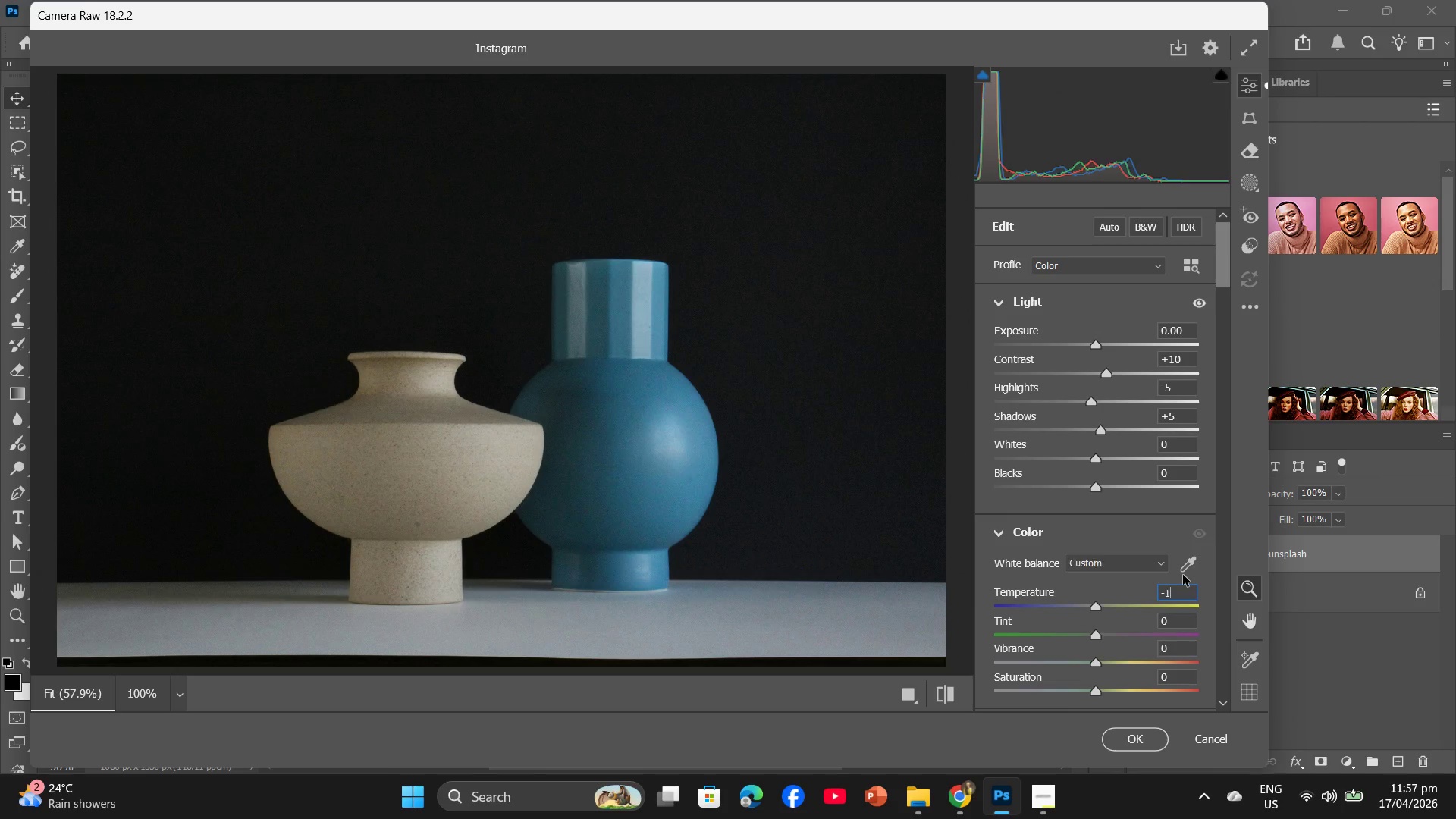 
key(Numpad1)
 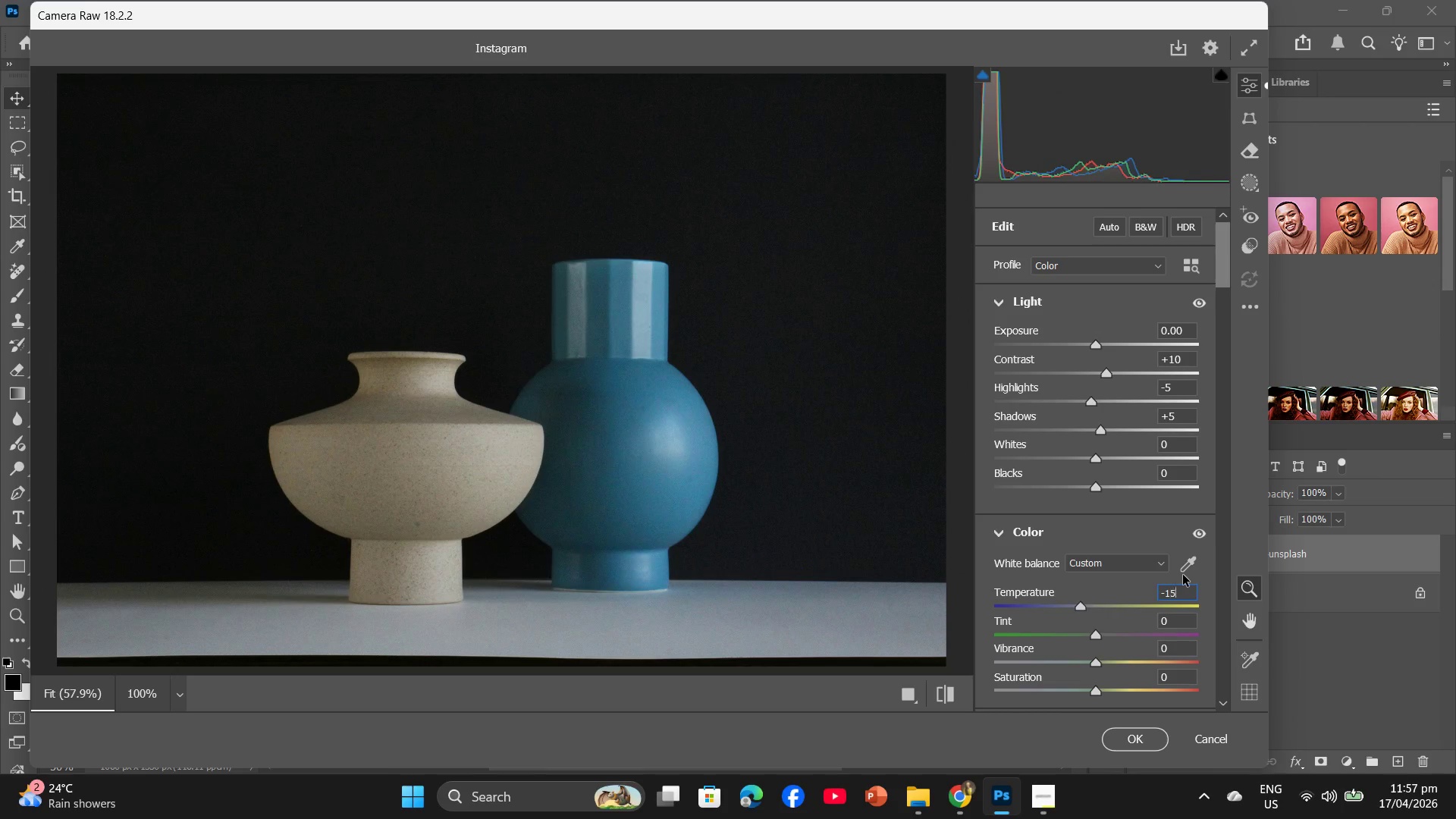 
key(Numpad5)
 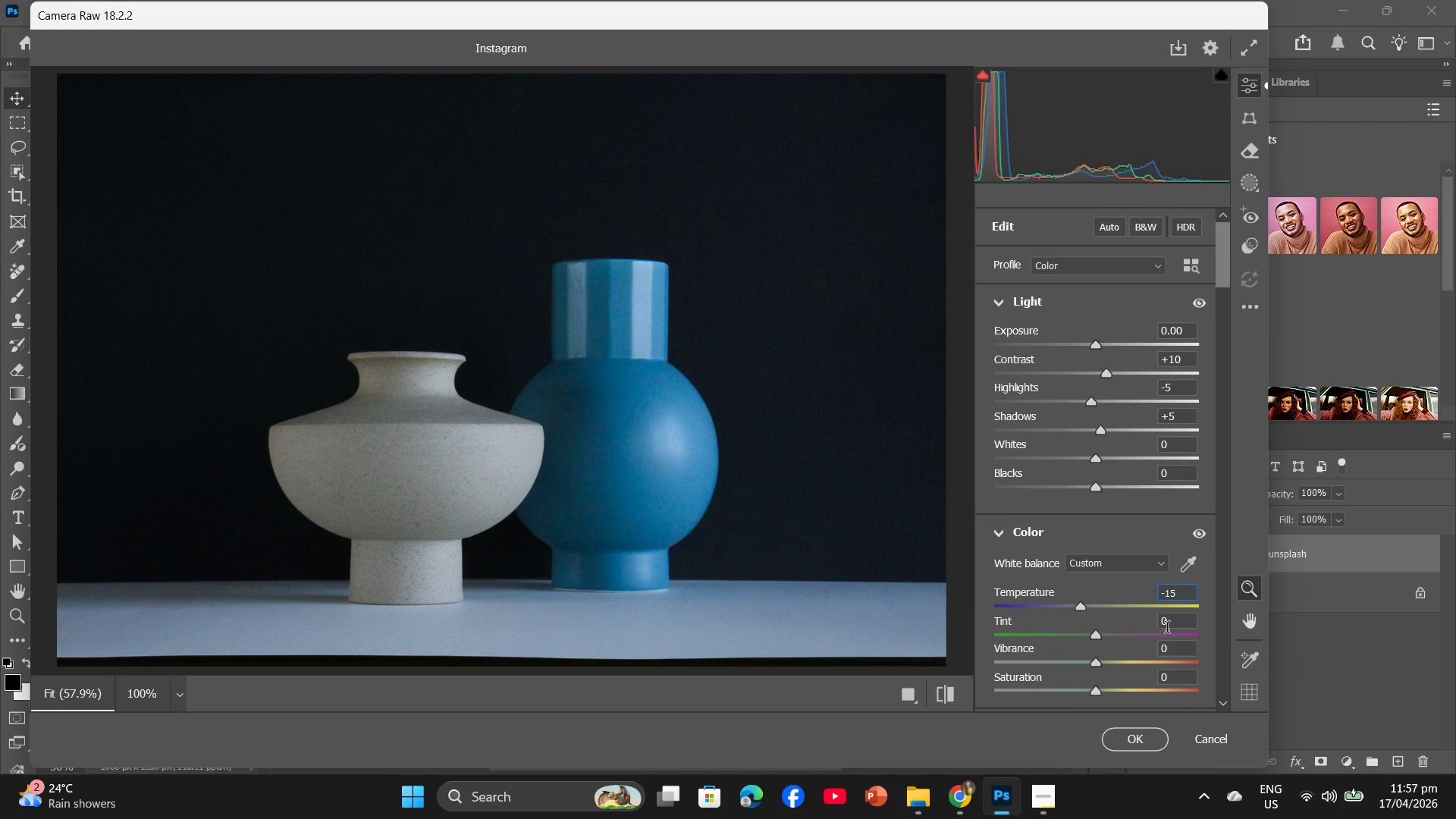 
left_click([1167, 629])
 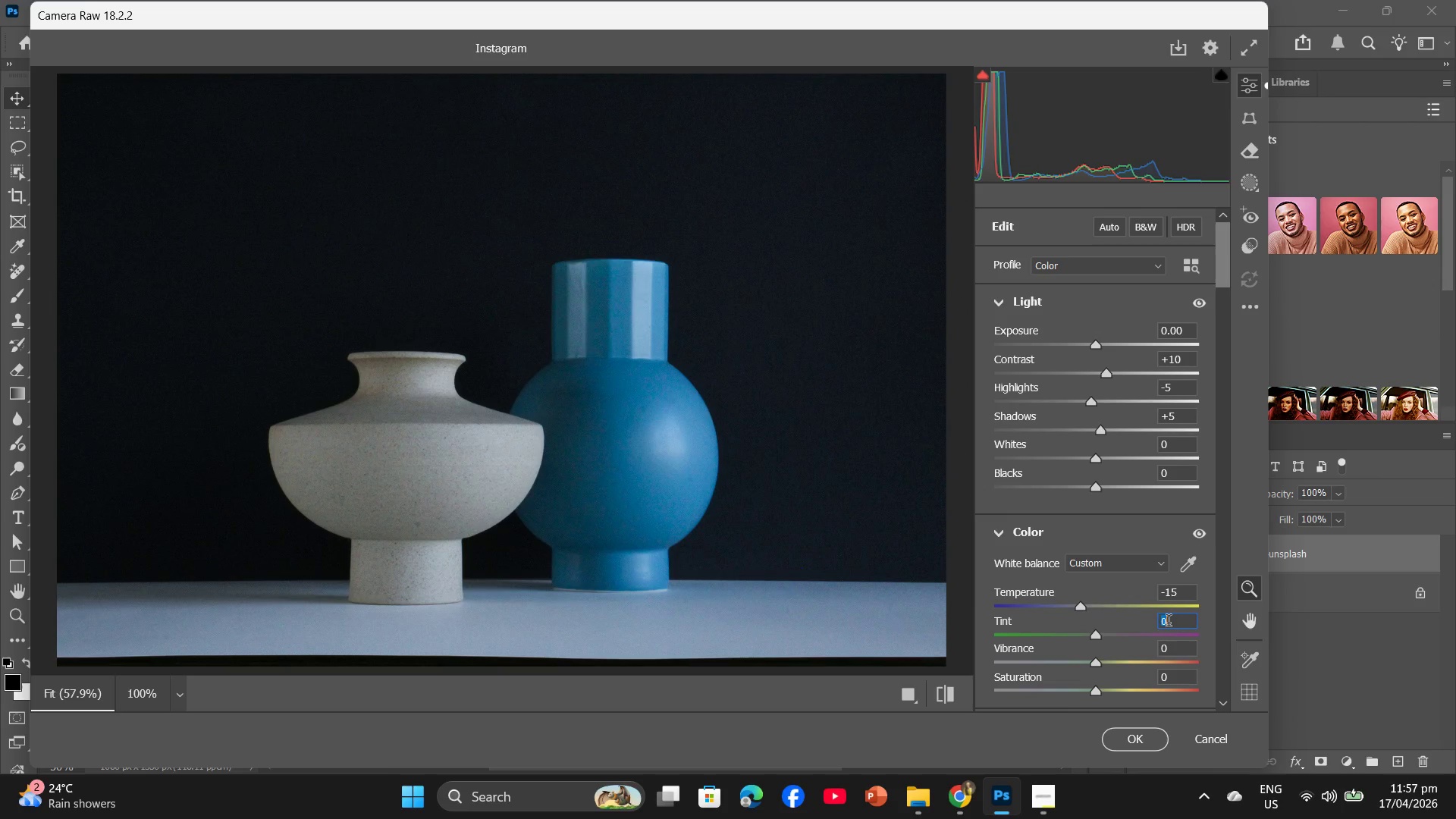 
key(Minus)
 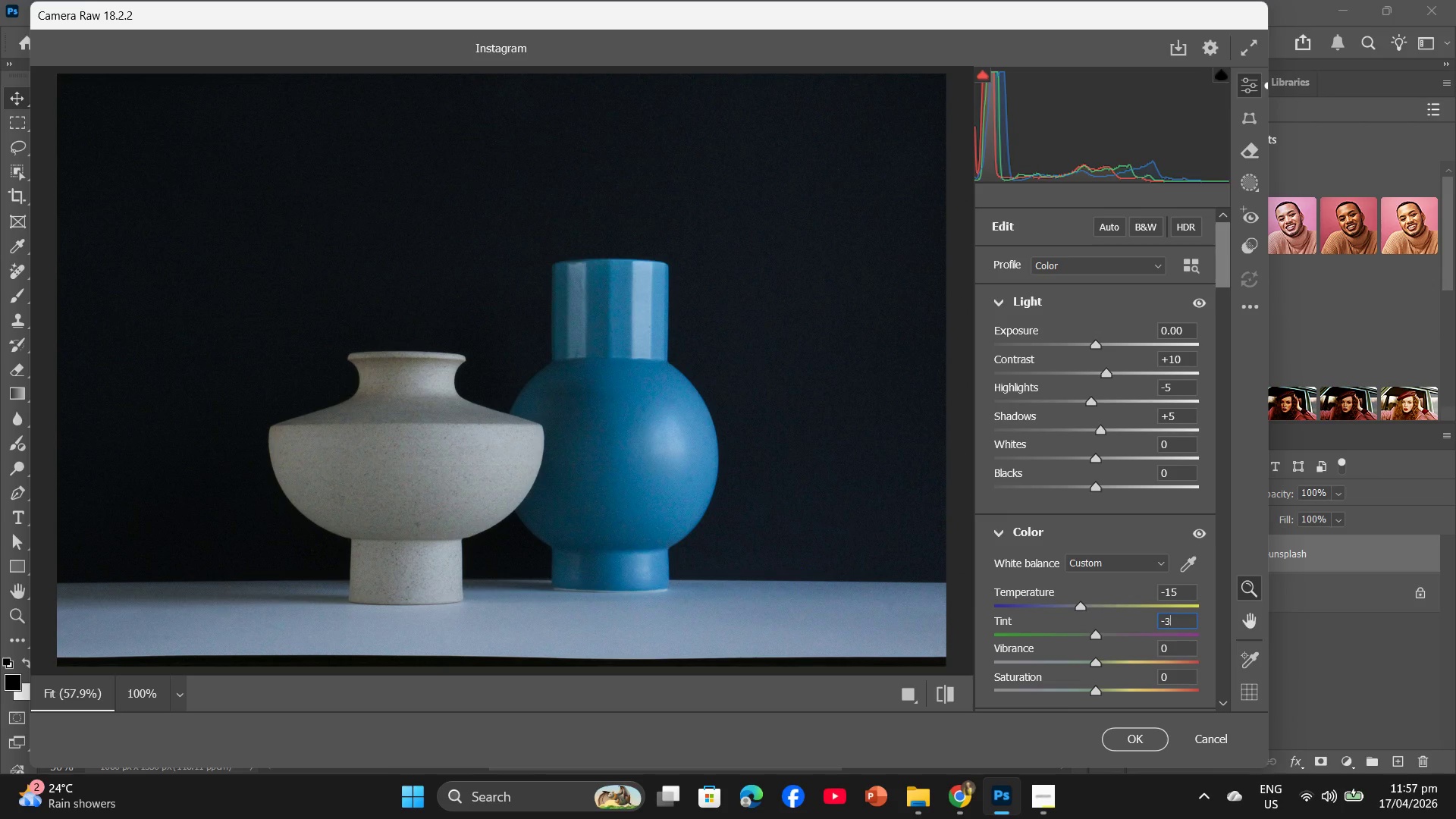 
key(Numpad3)
 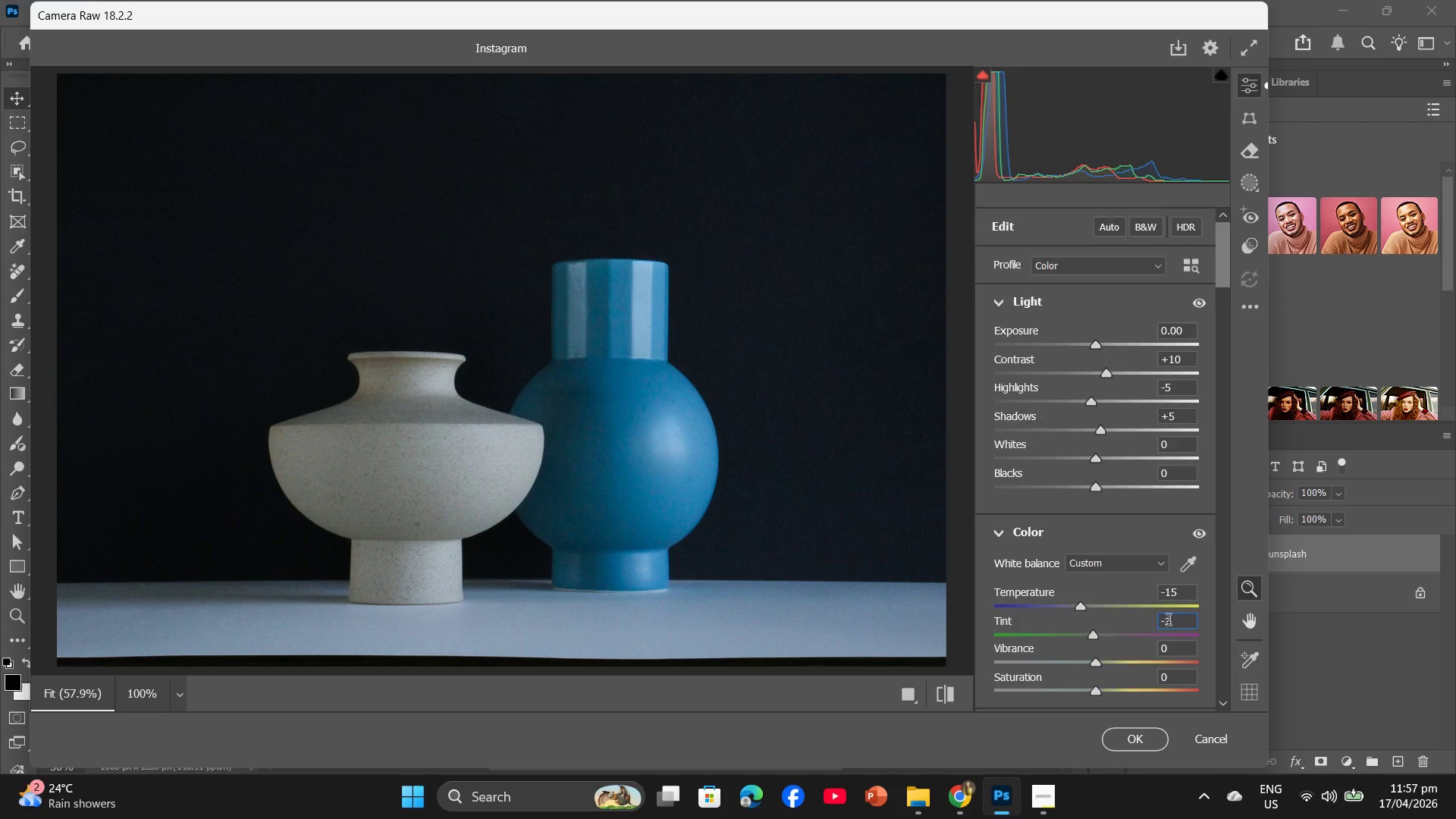 
scroll: coordinate [1169, 622], scroll_direction: down, amount: 3.0
 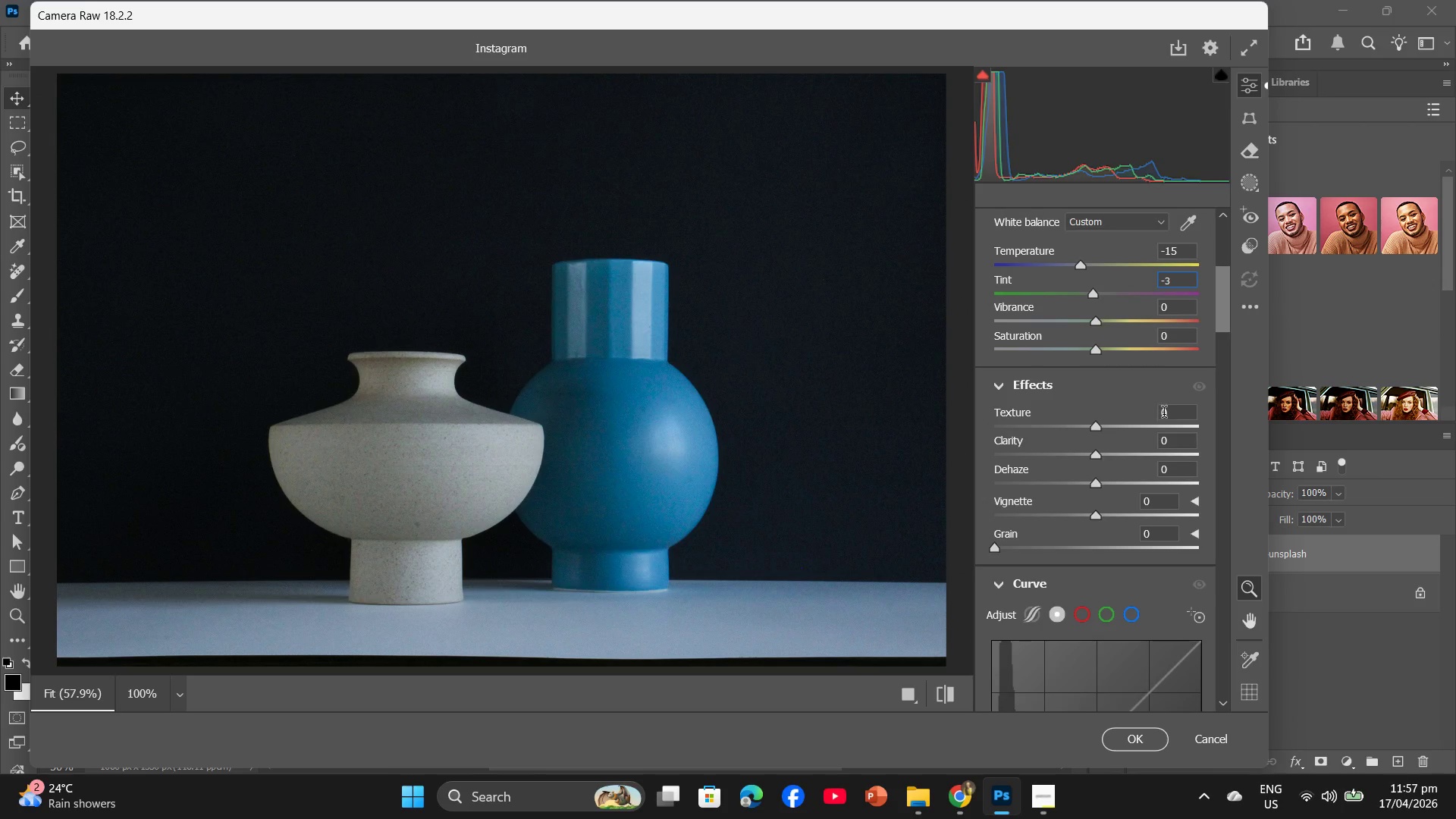 
left_click([1165, 414])
 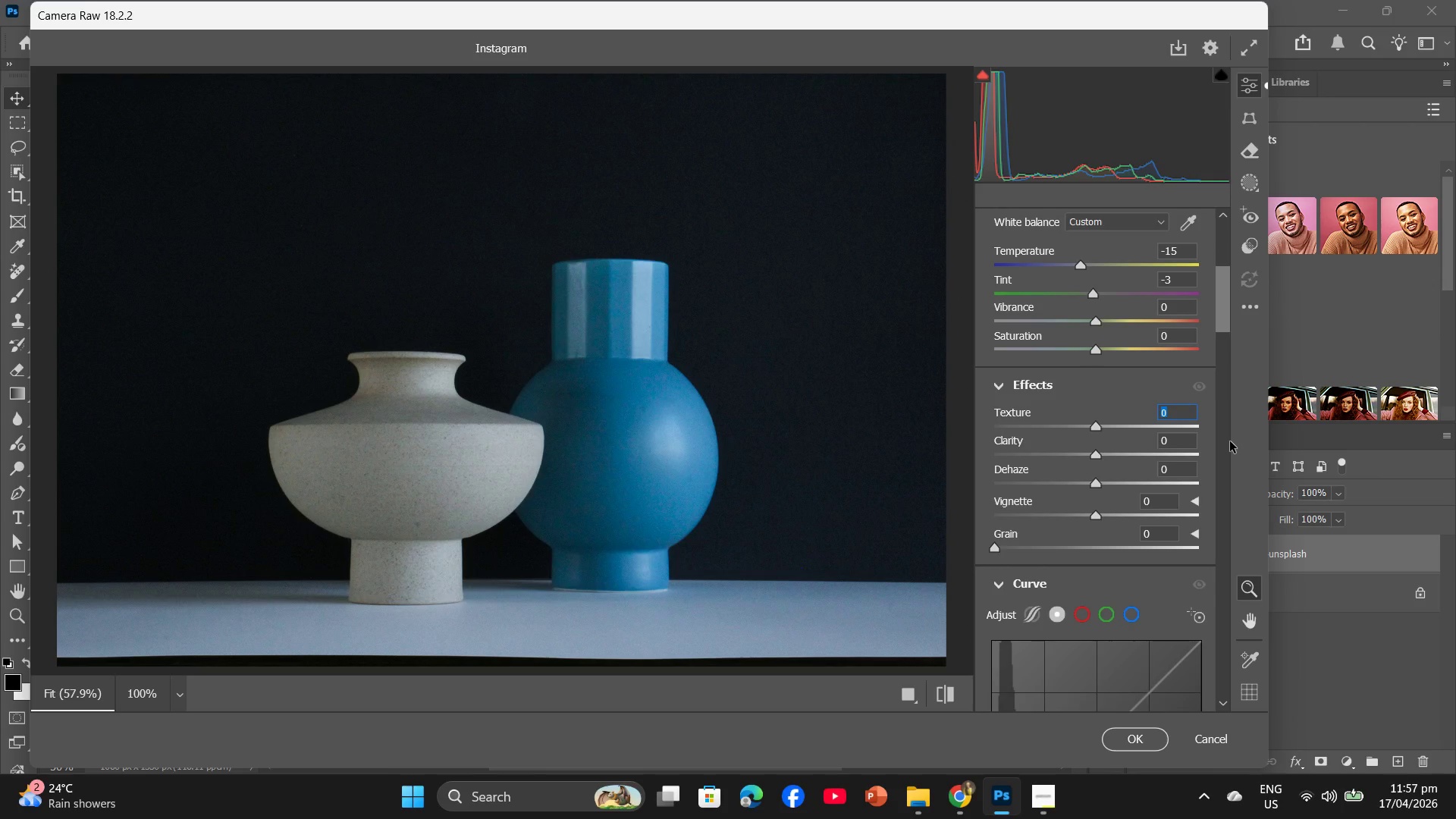 
key(Numpad1)
 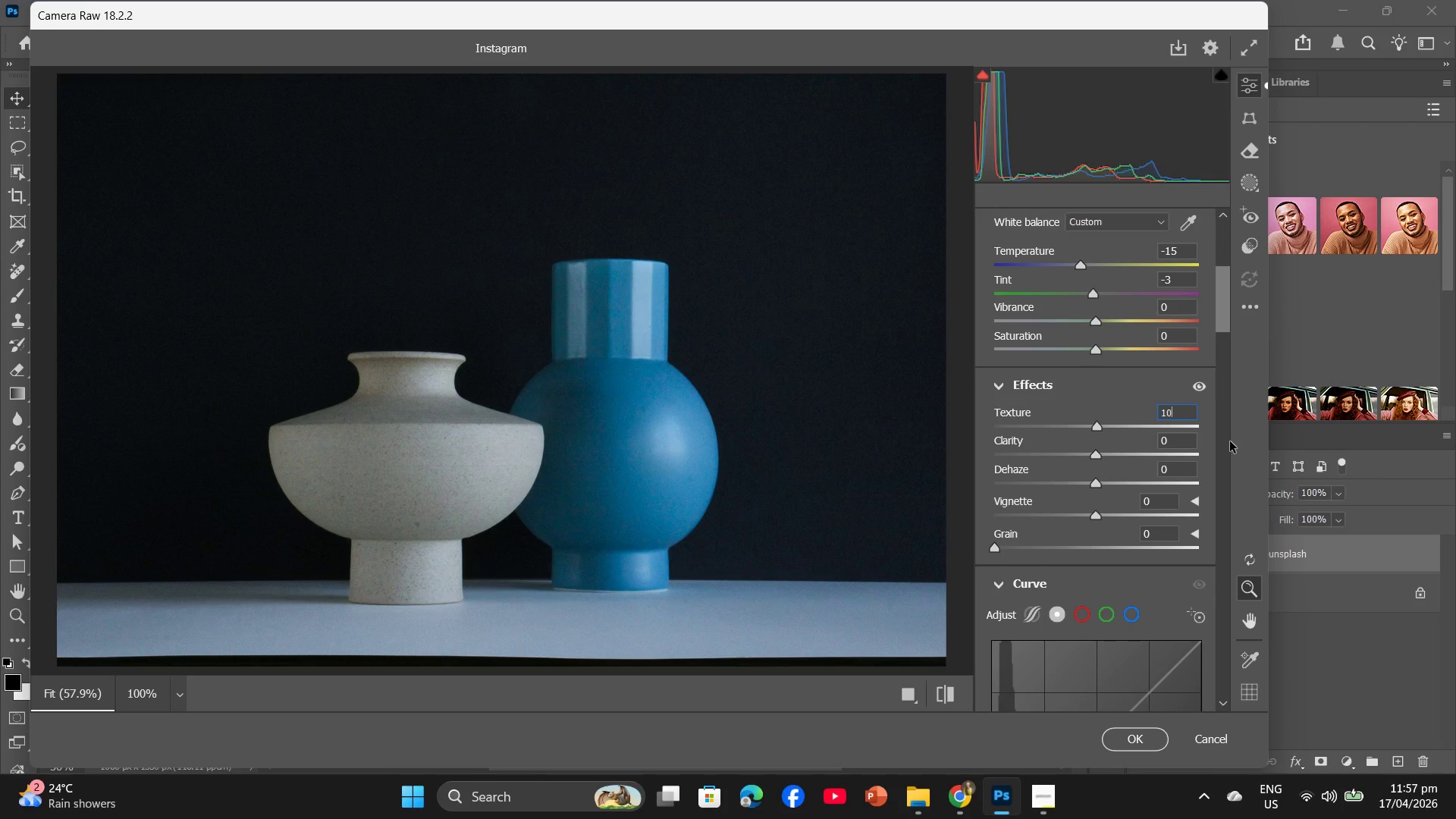 
key(Numpad0)
 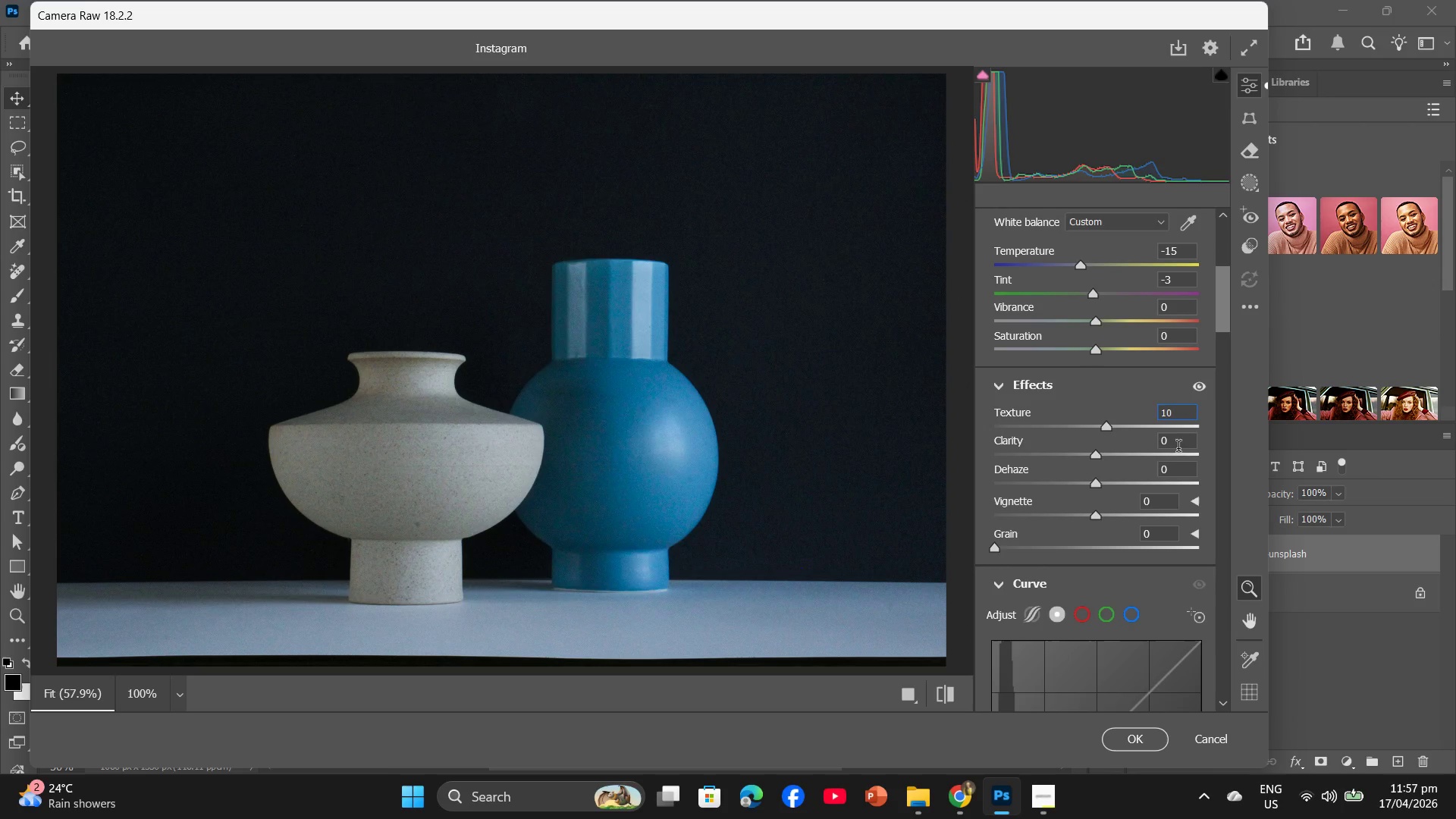 
left_click([1175, 445])
 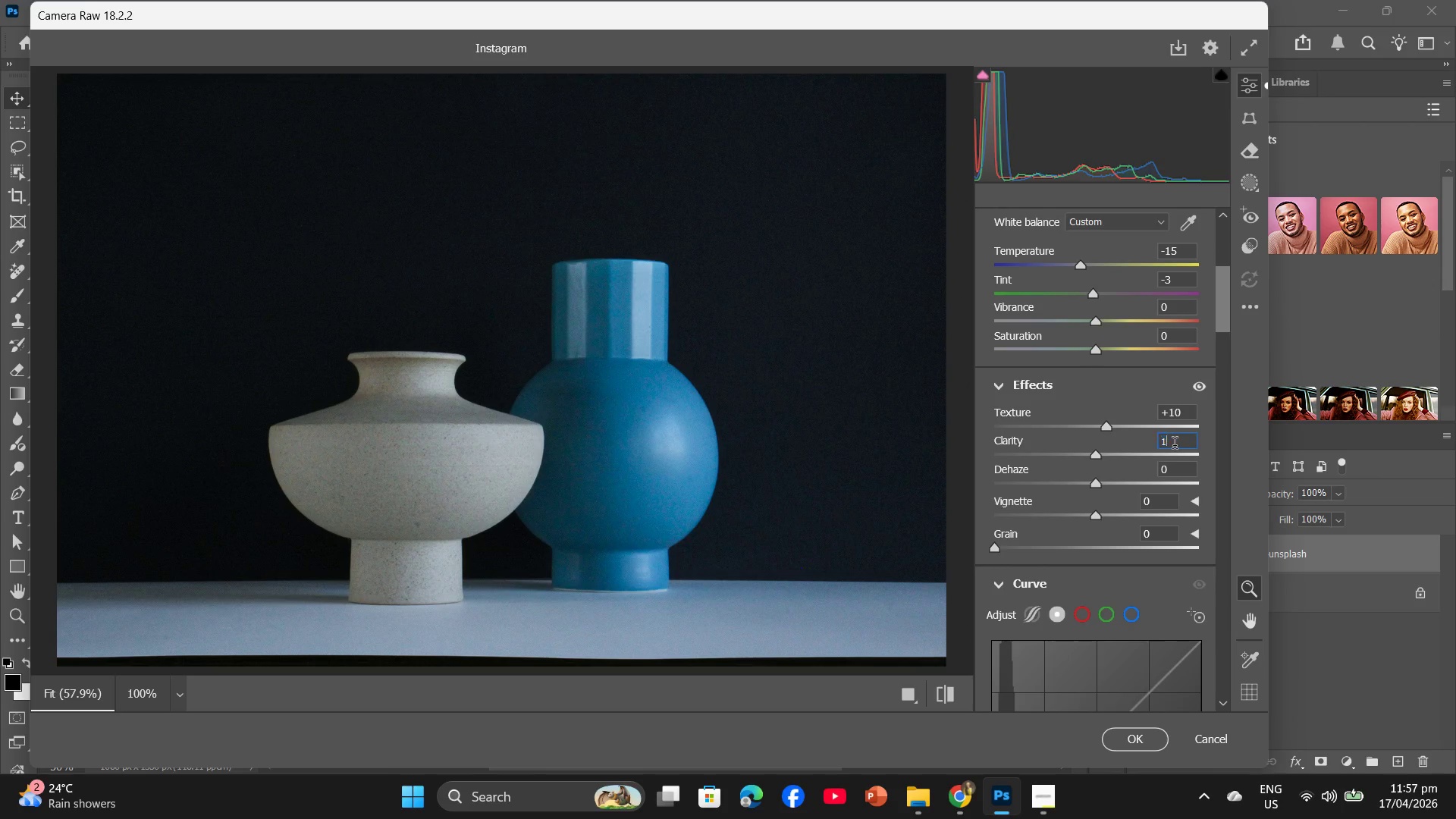 
key(Numpad1)
 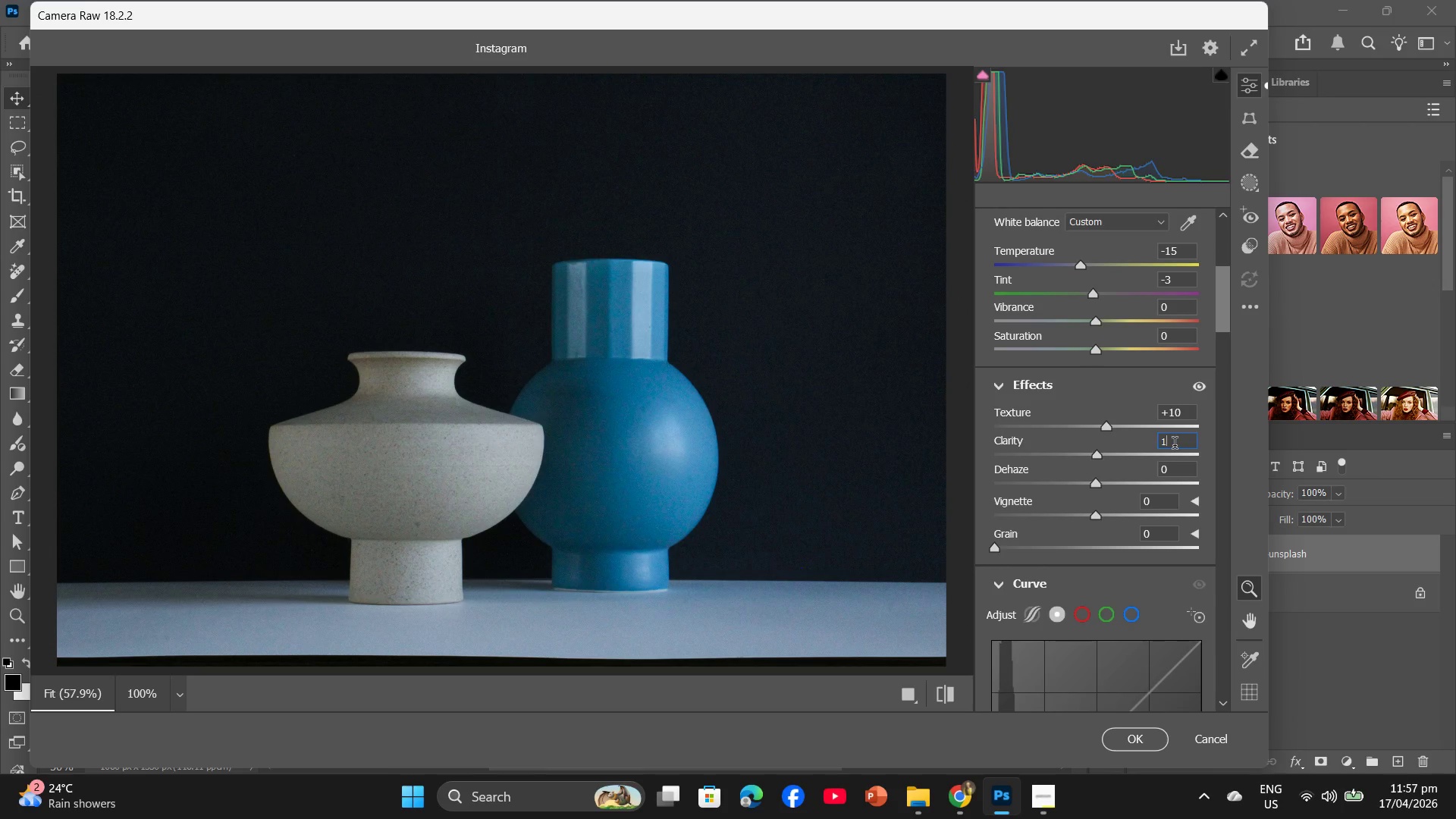 
key(Numpad0)
 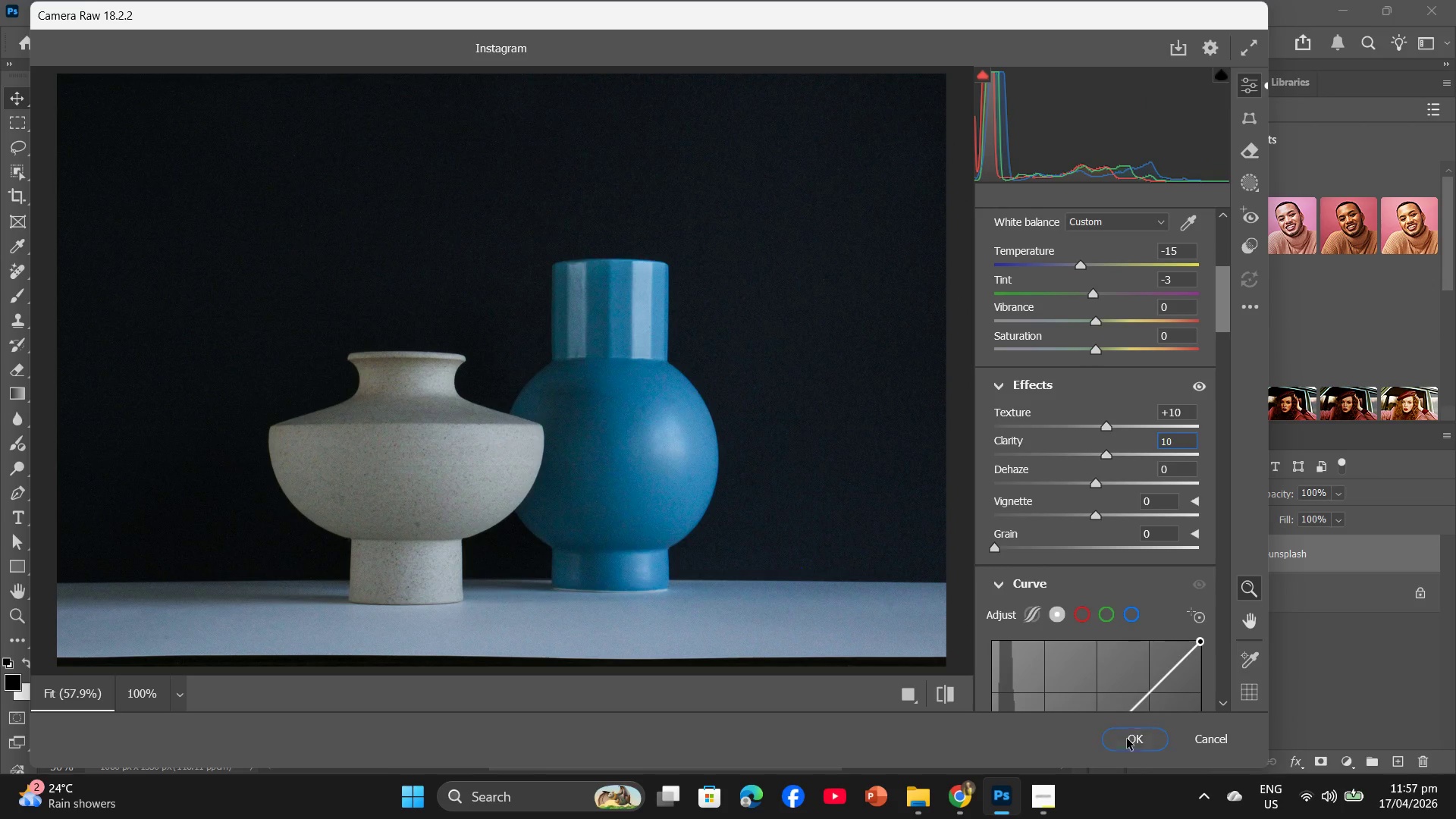 
left_click([1128, 741])
 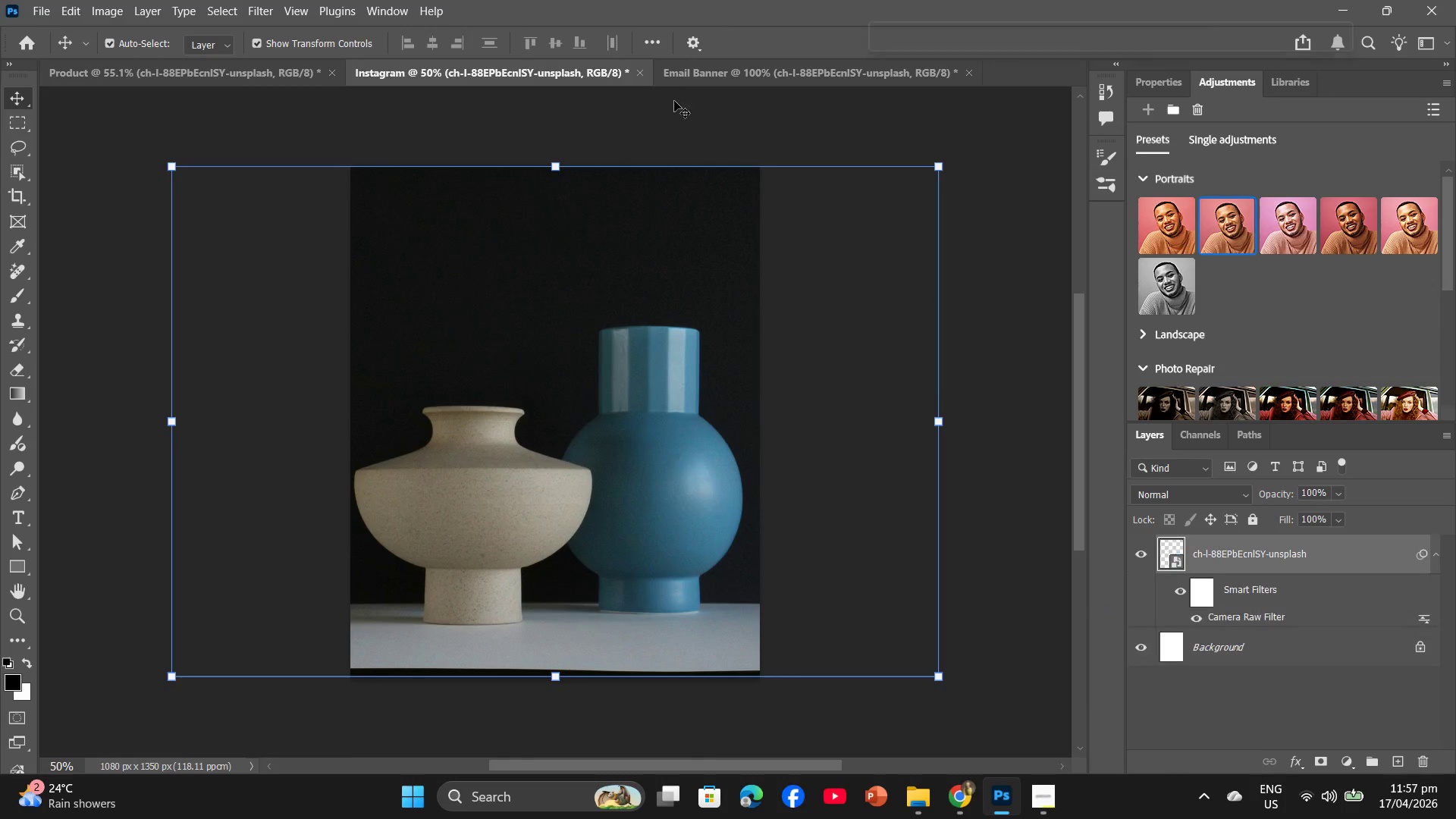 
left_click([750, 74])
 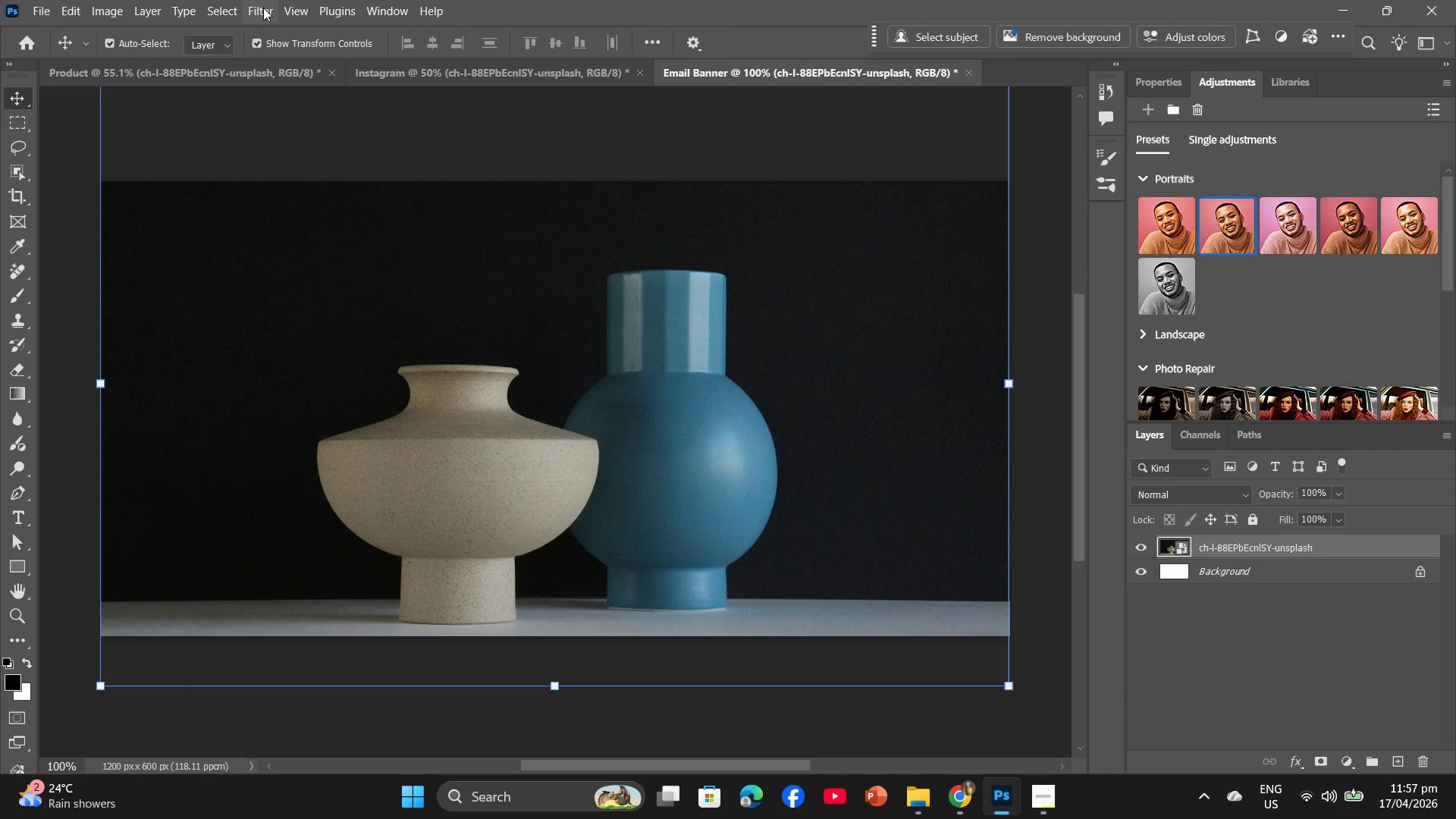 
left_click([263, 8])
 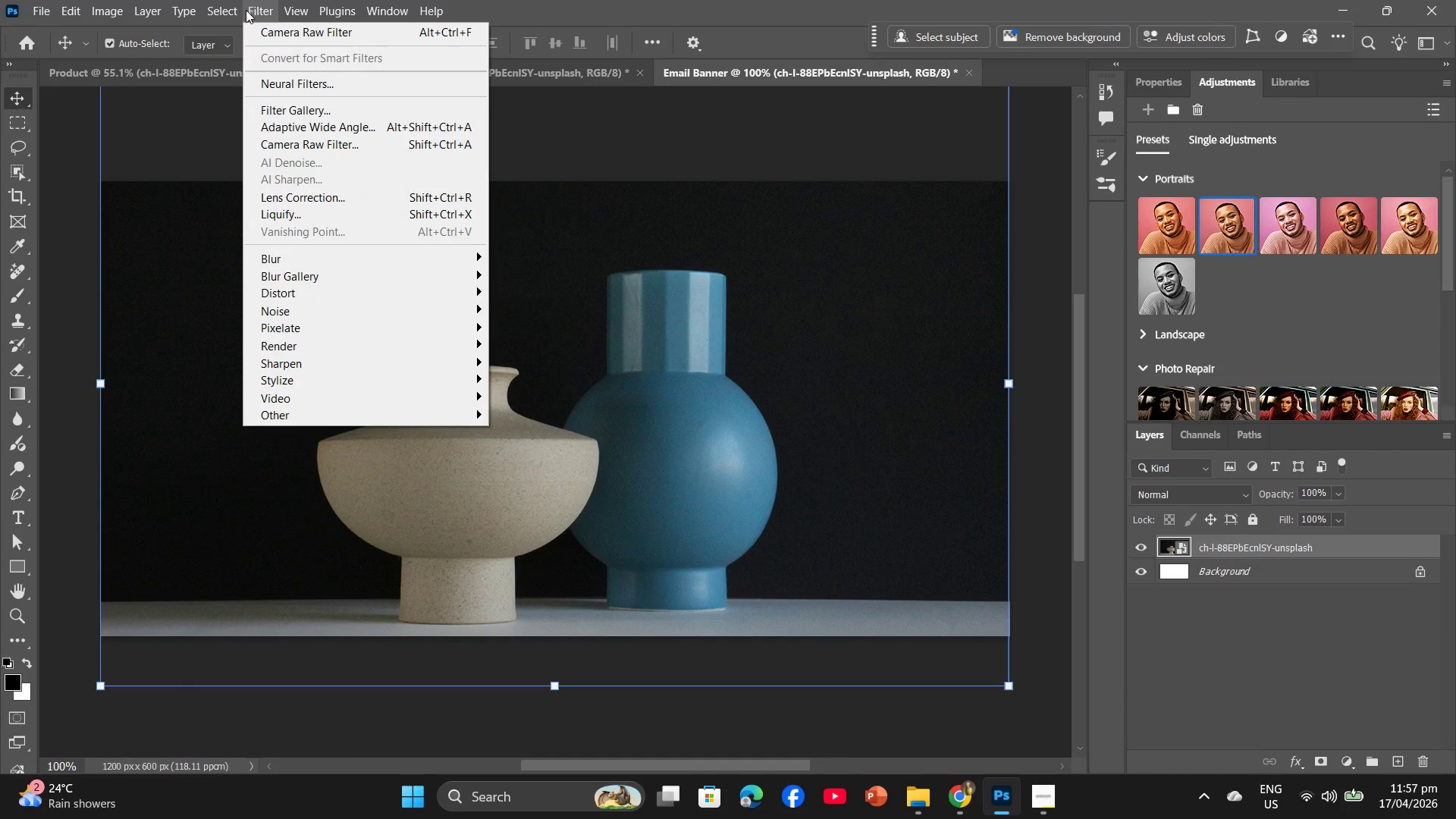 
left_click([251, 28])
 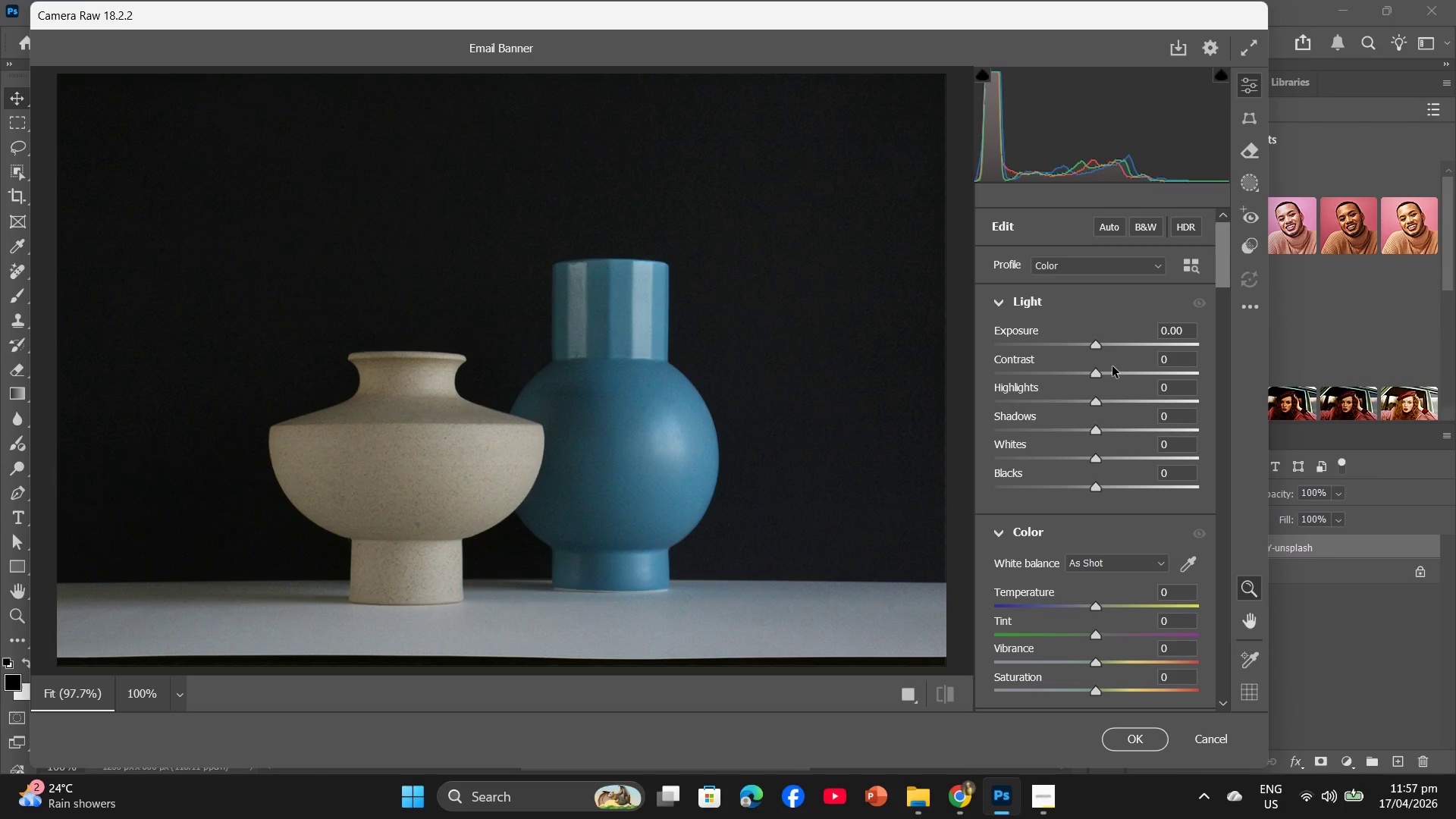 
wait(5.39)
 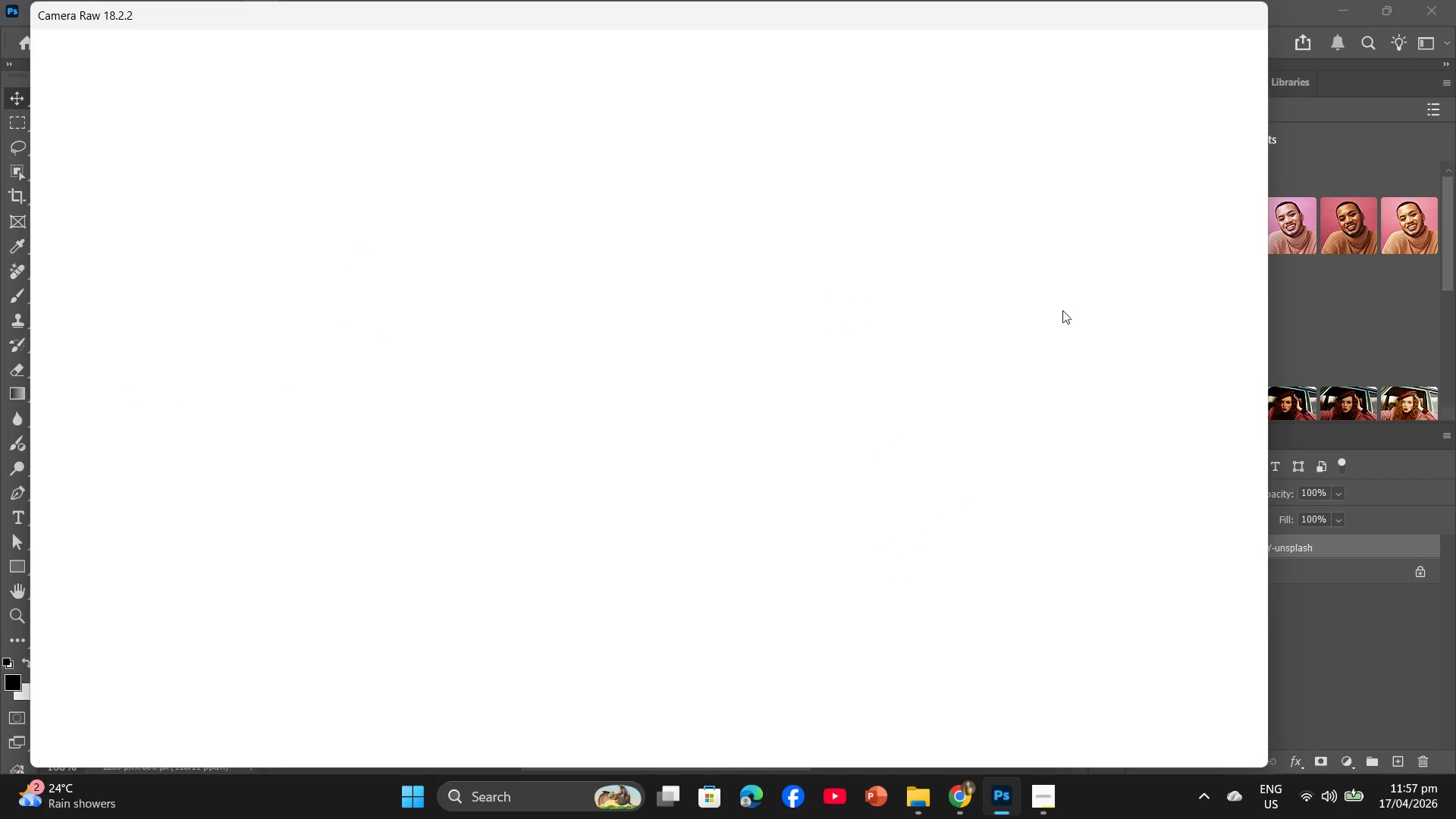 
left_click([1166, 362])
 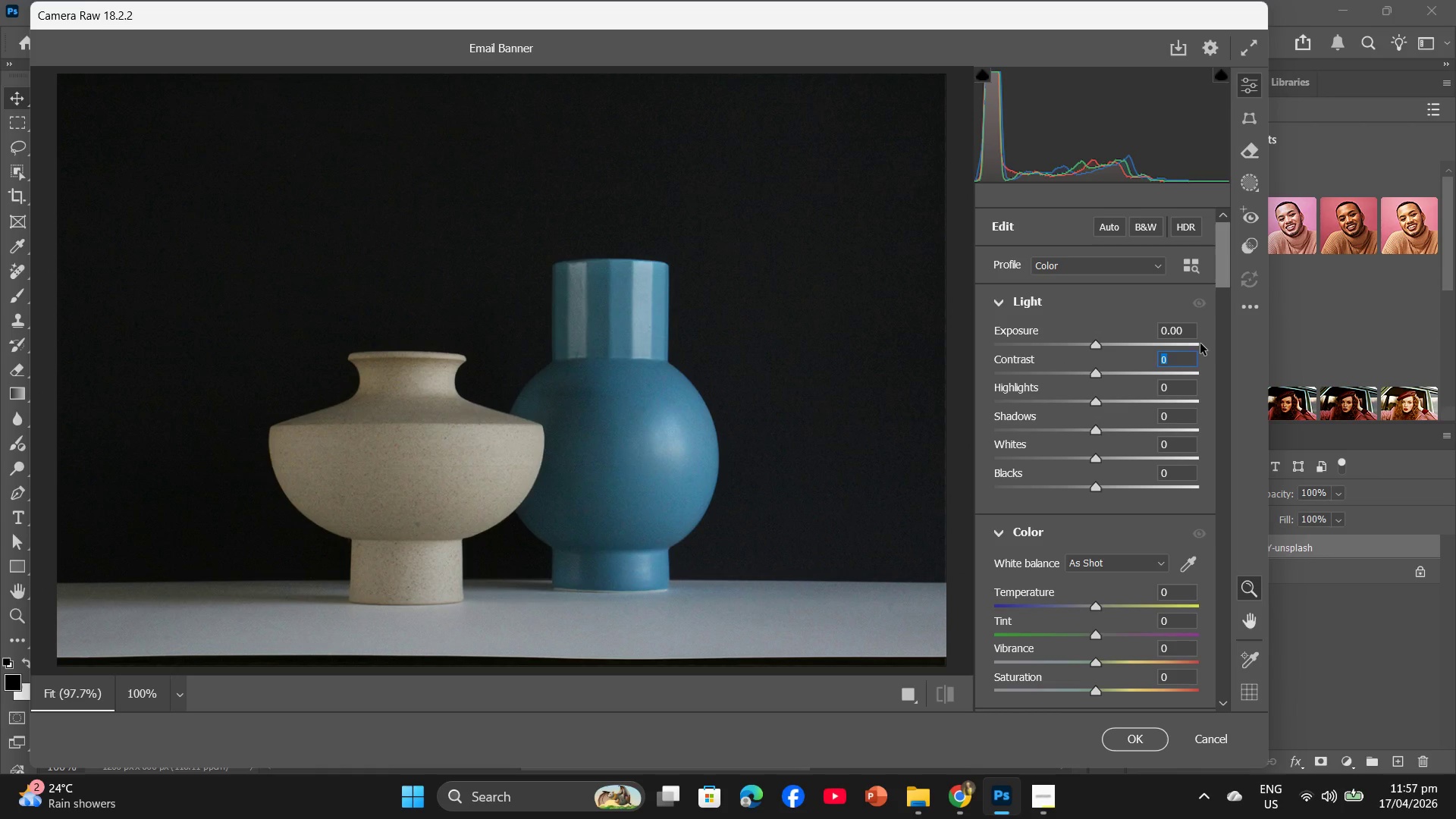 
wait(16.52)
 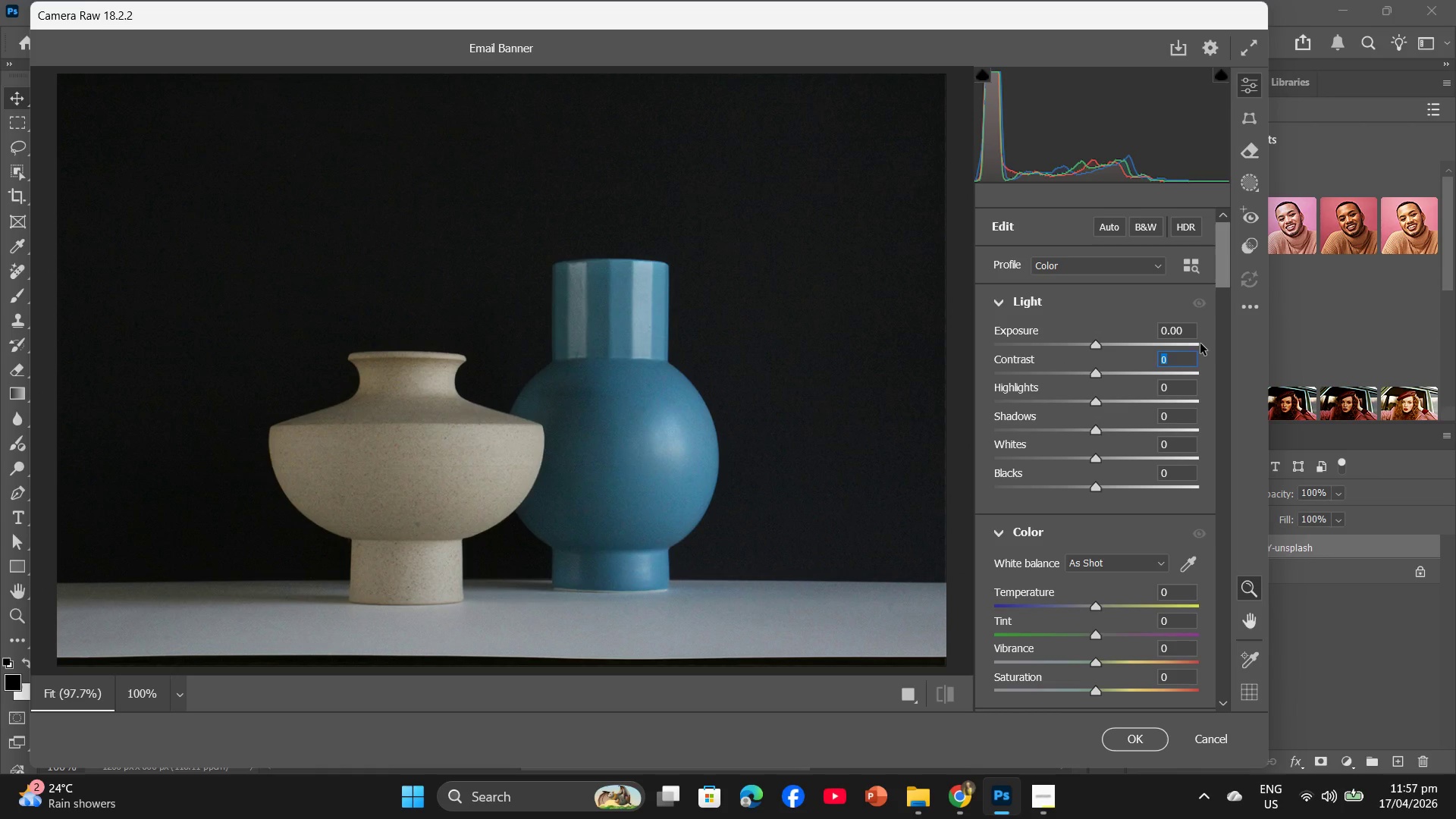 
key(Numpad1)
 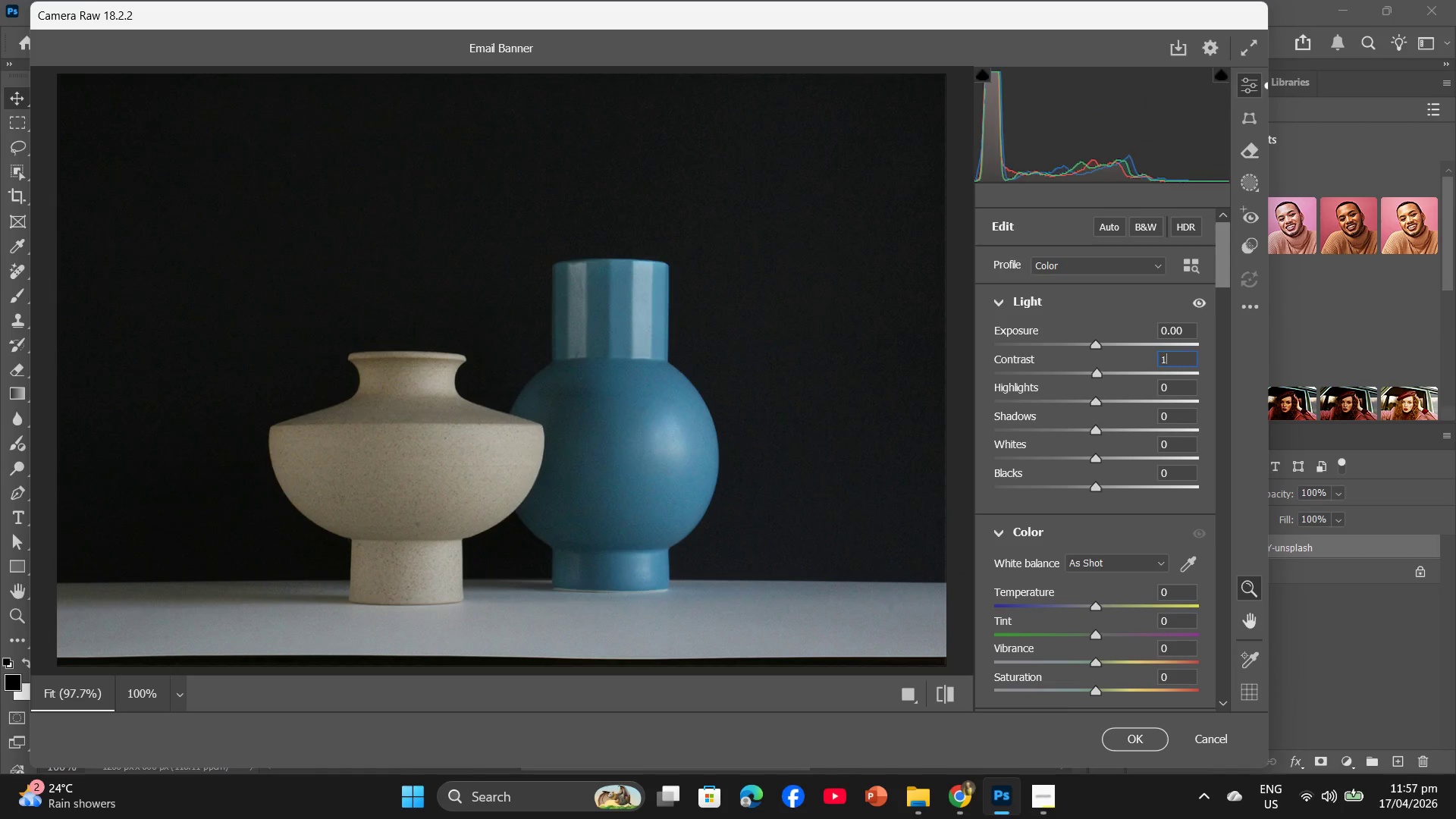 
key(Numpad0)
 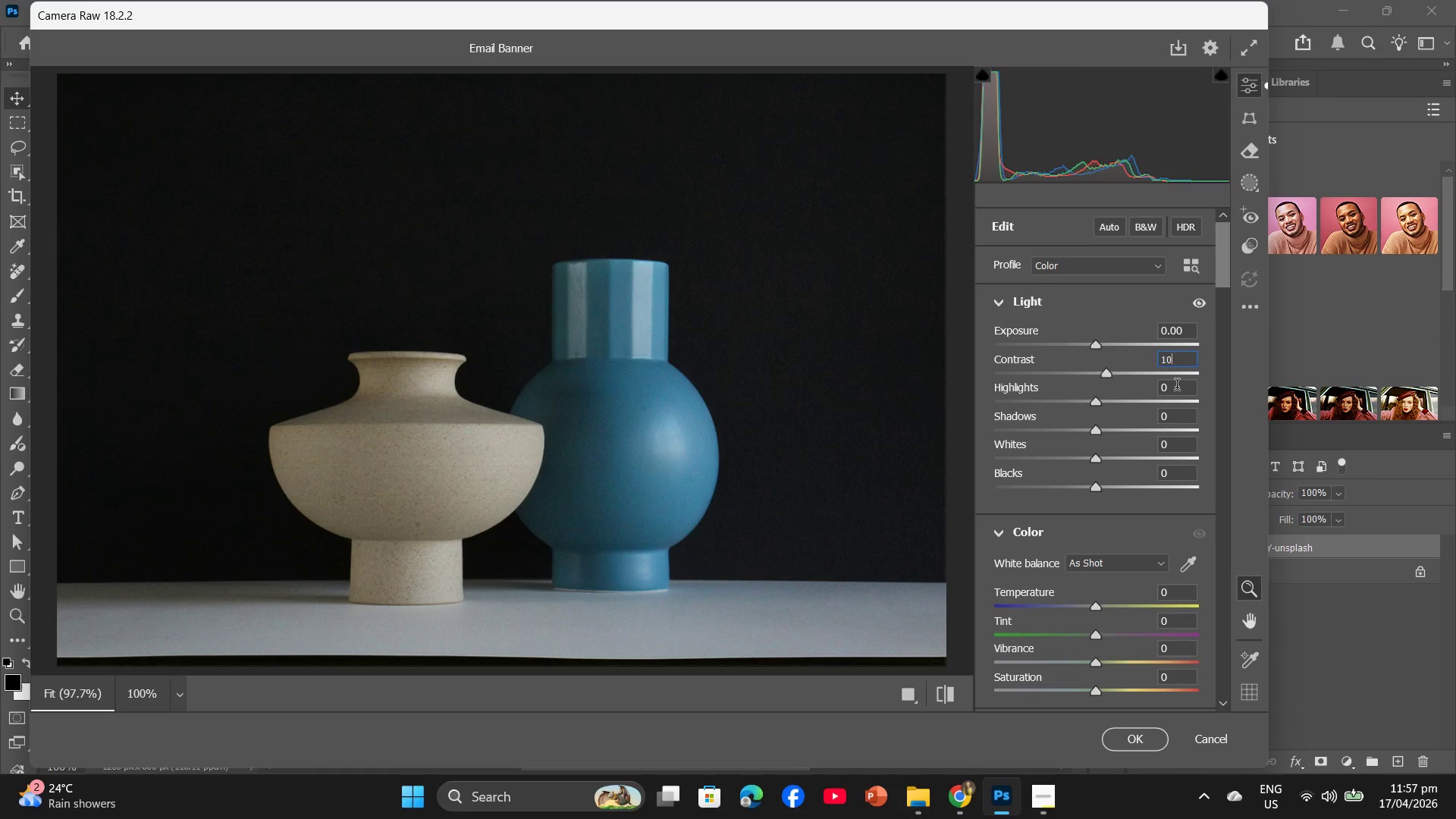 
left_click([1177, 387])
 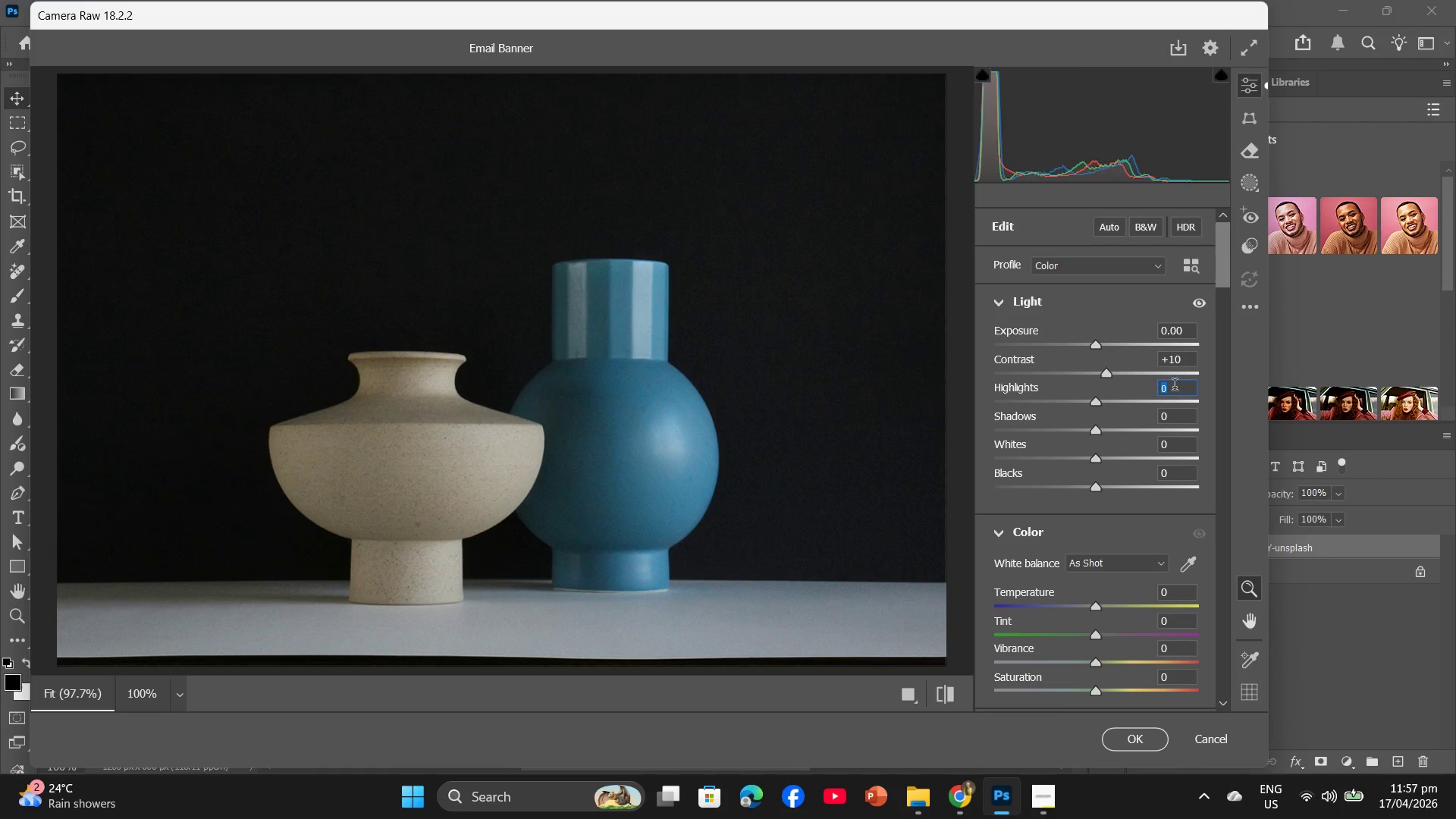 
key(Minus)
 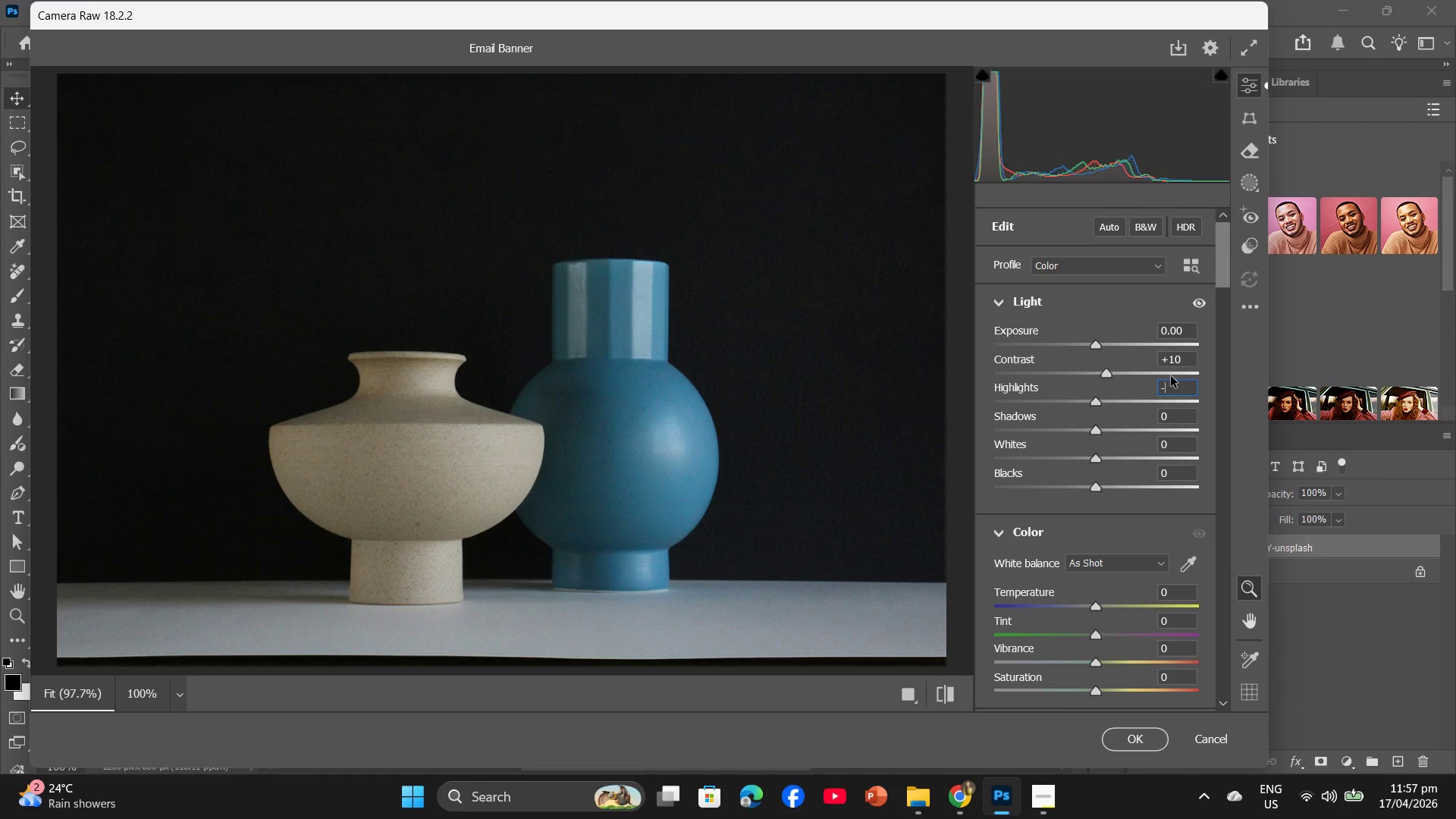 
key(Numpad5)
 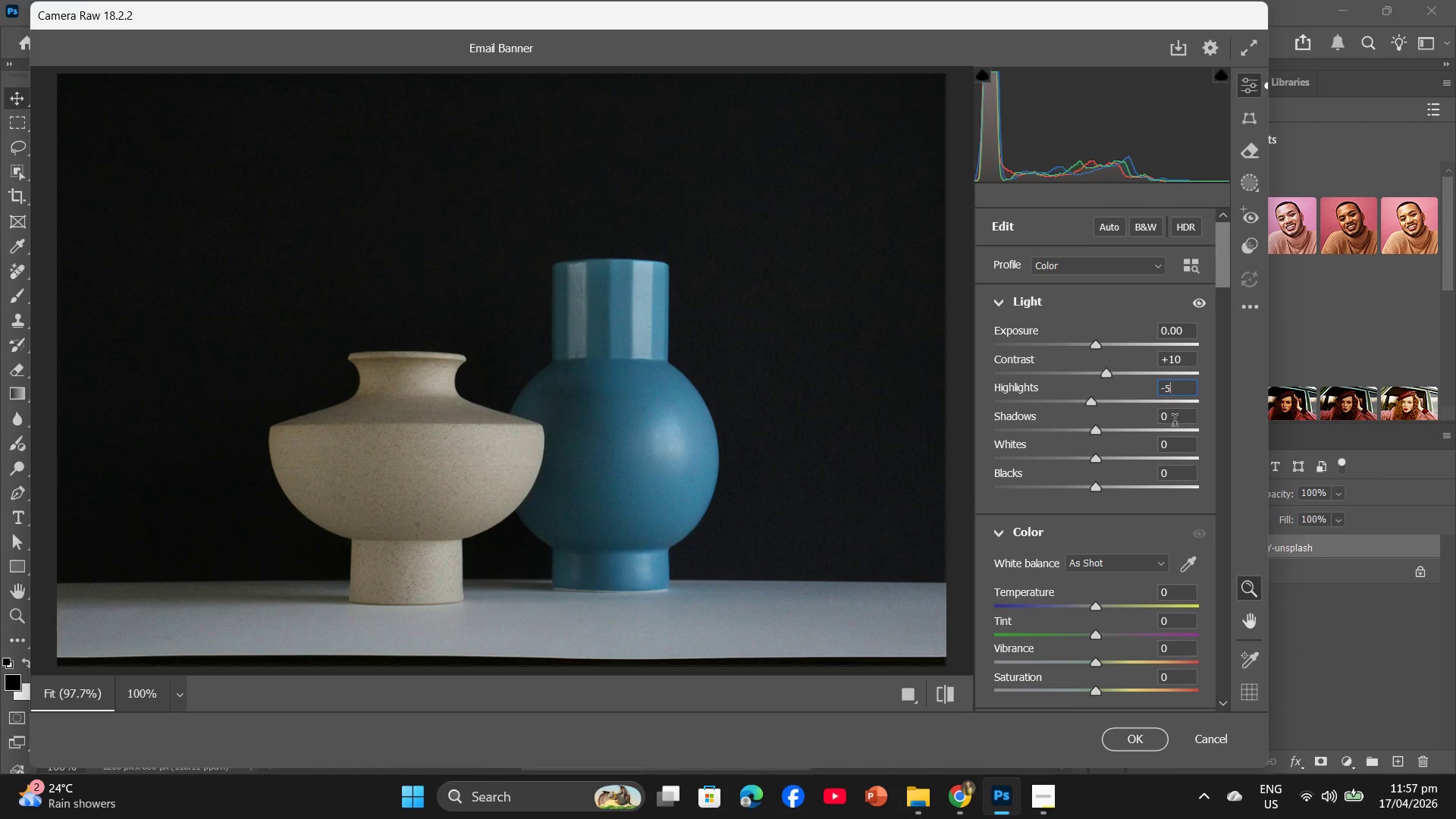 
left_click([1175, 422])
 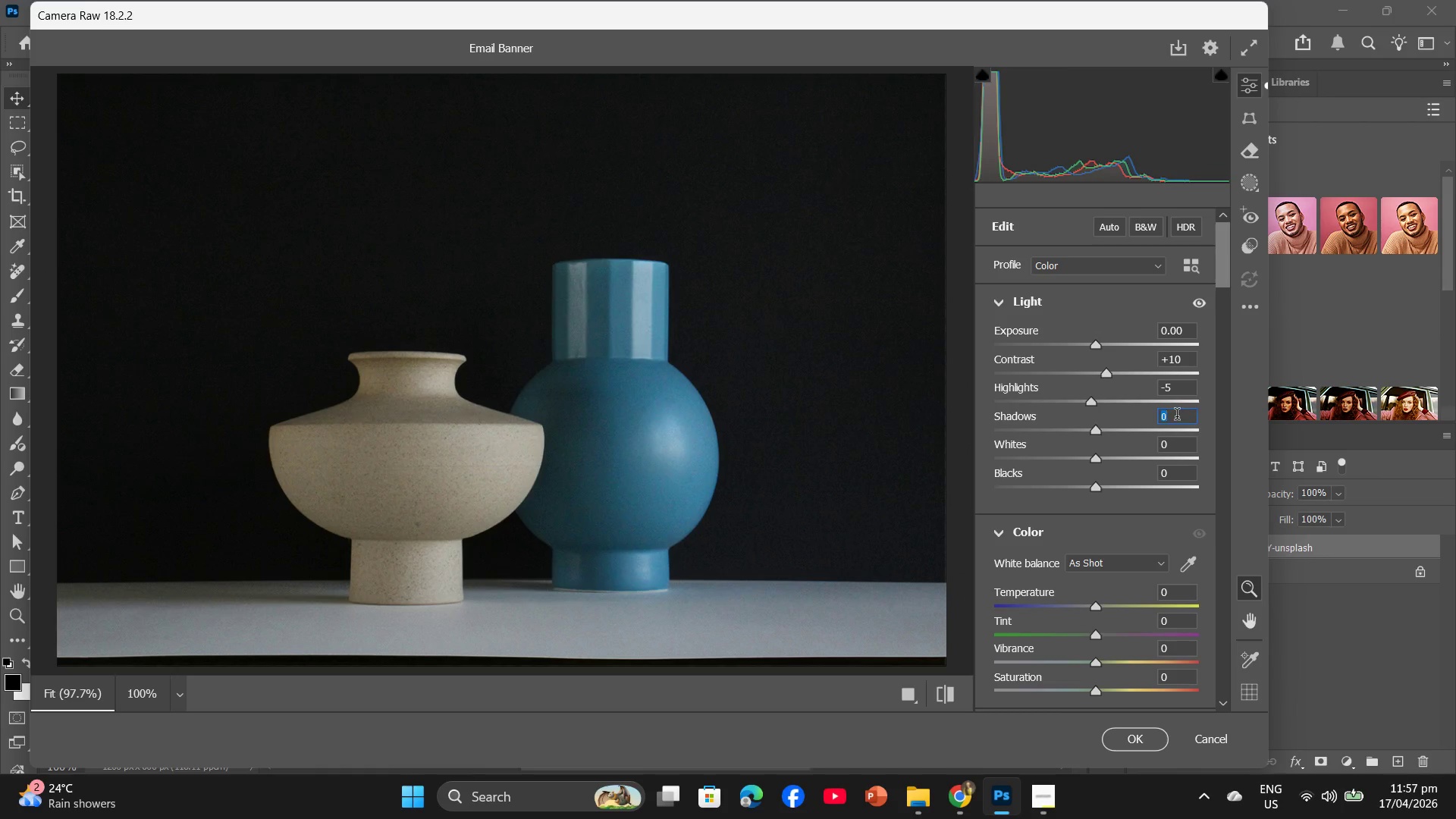 
key(Numpad5)
 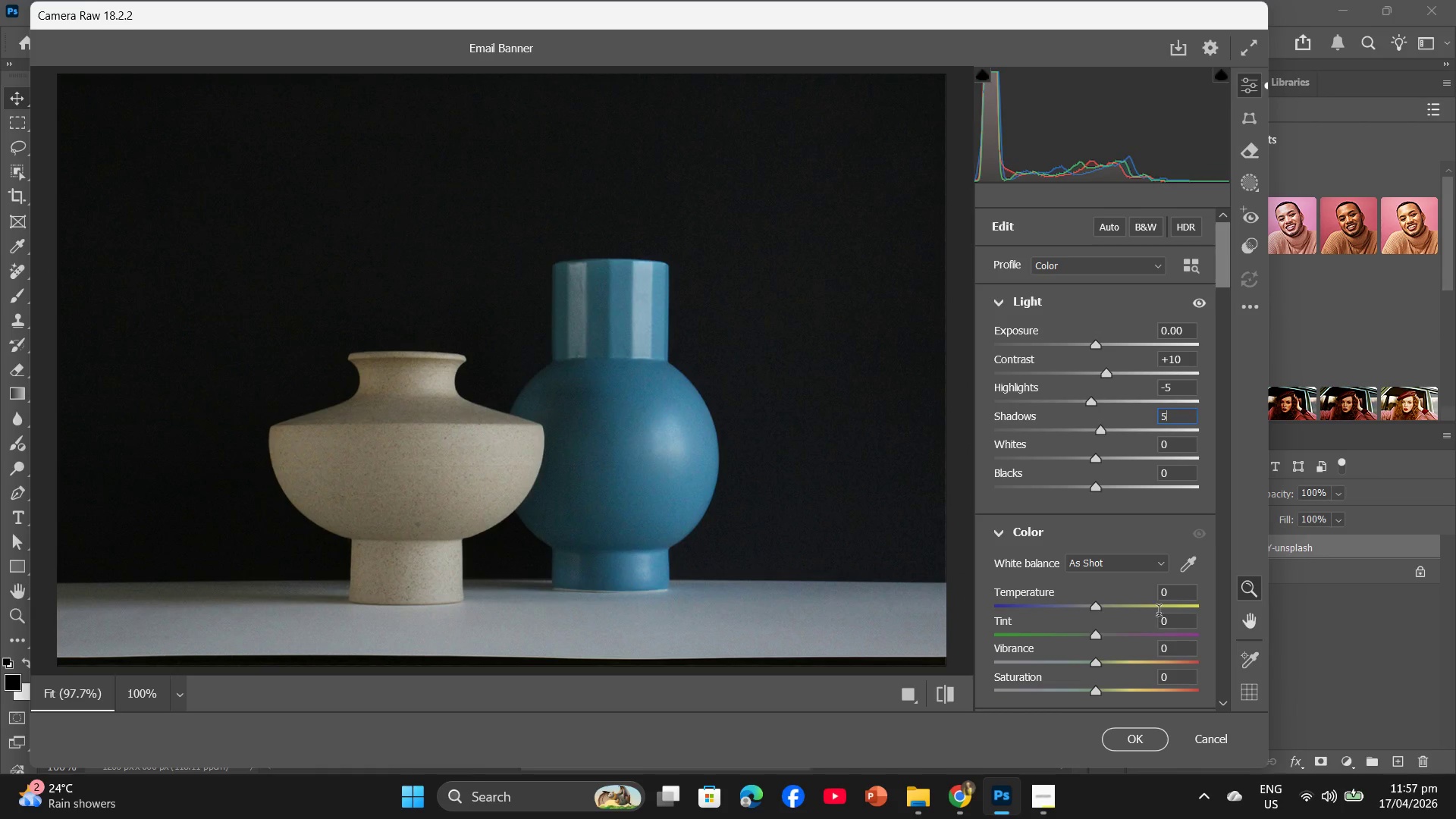 
left_click([1170, 588])
 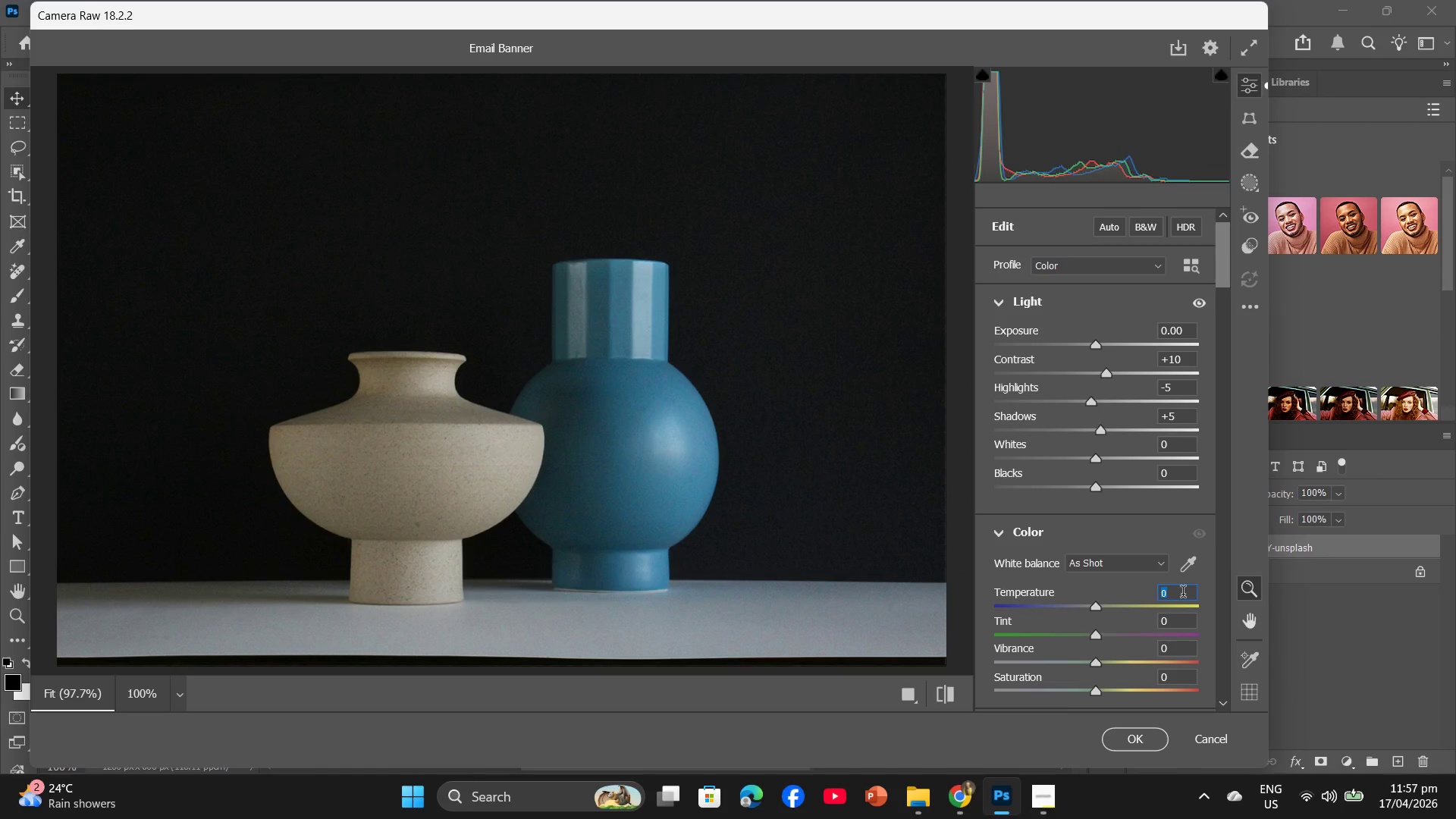 
key(Minus)
 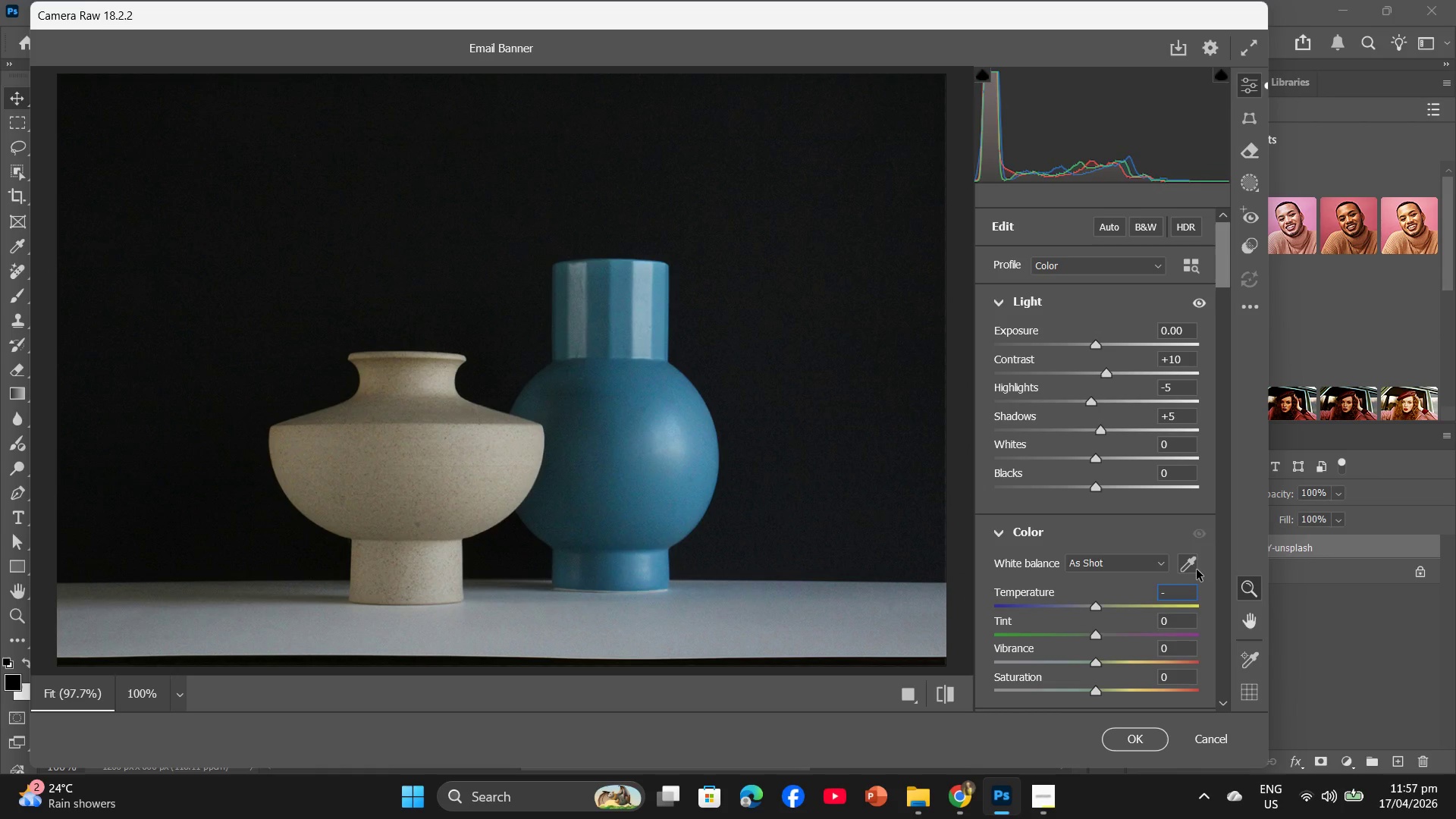 
key(Numpad1)
 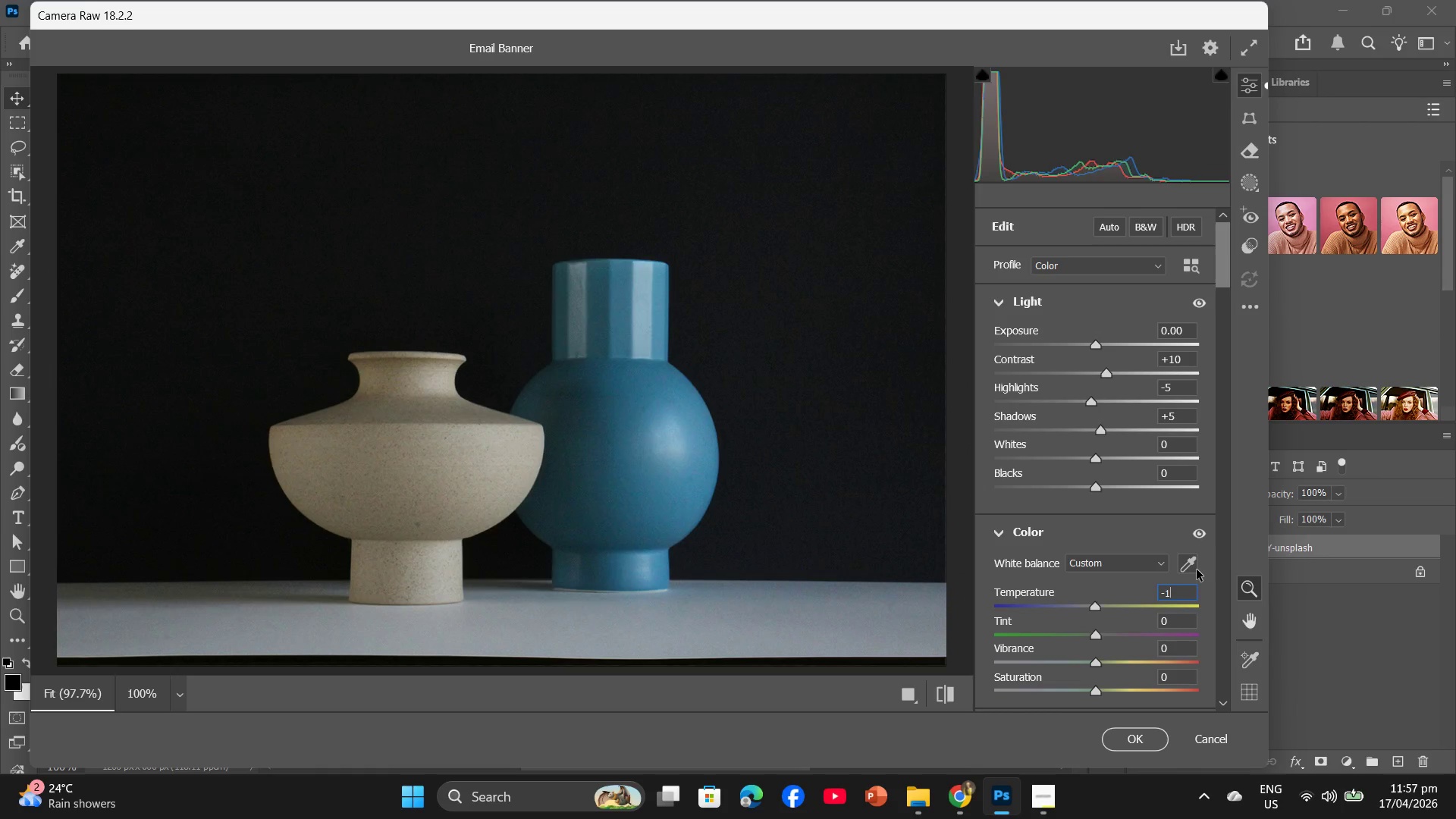 
key(Numpad5)
 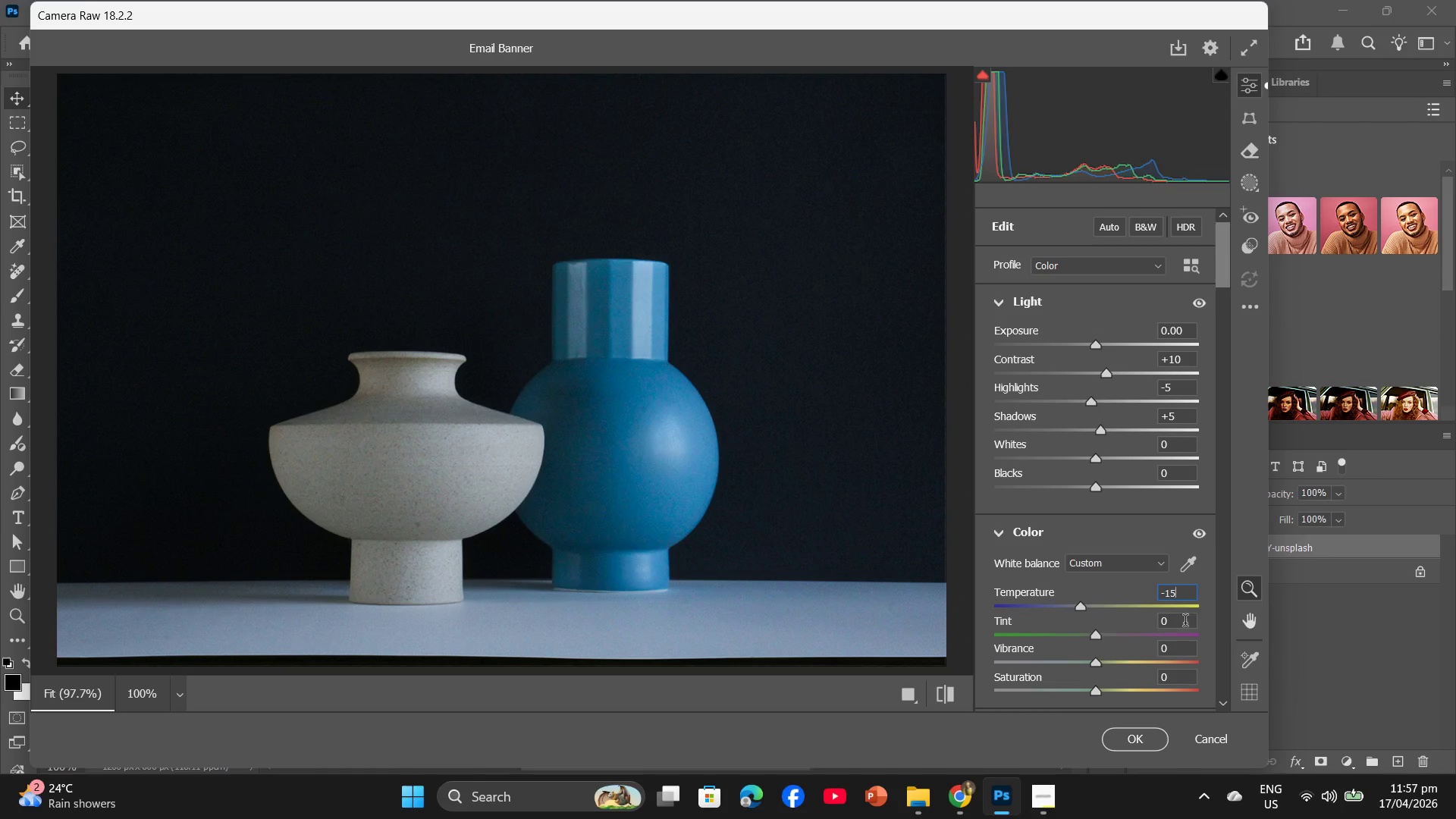 
left_click([1184, 623])
 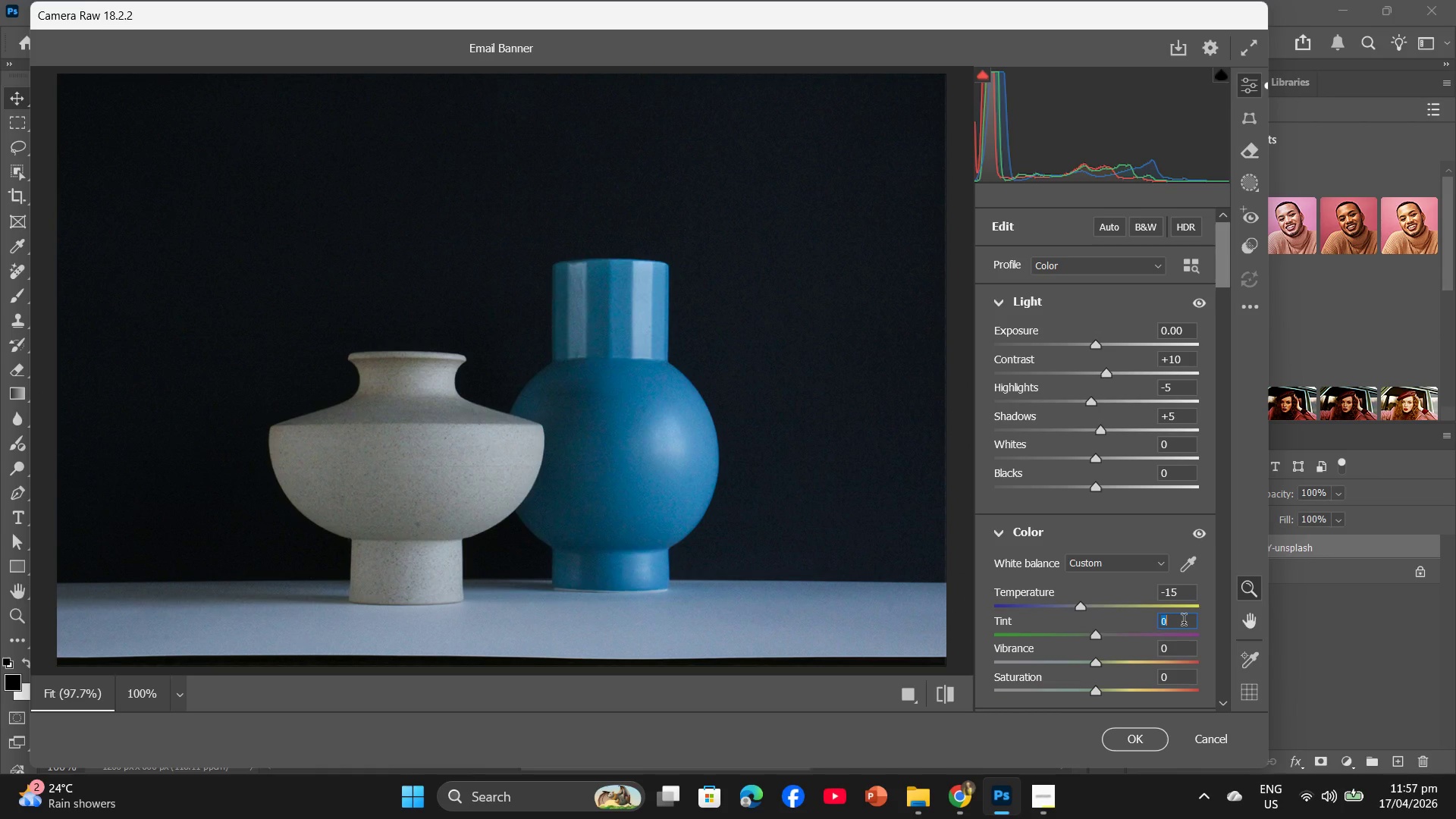 
key(Minus)
 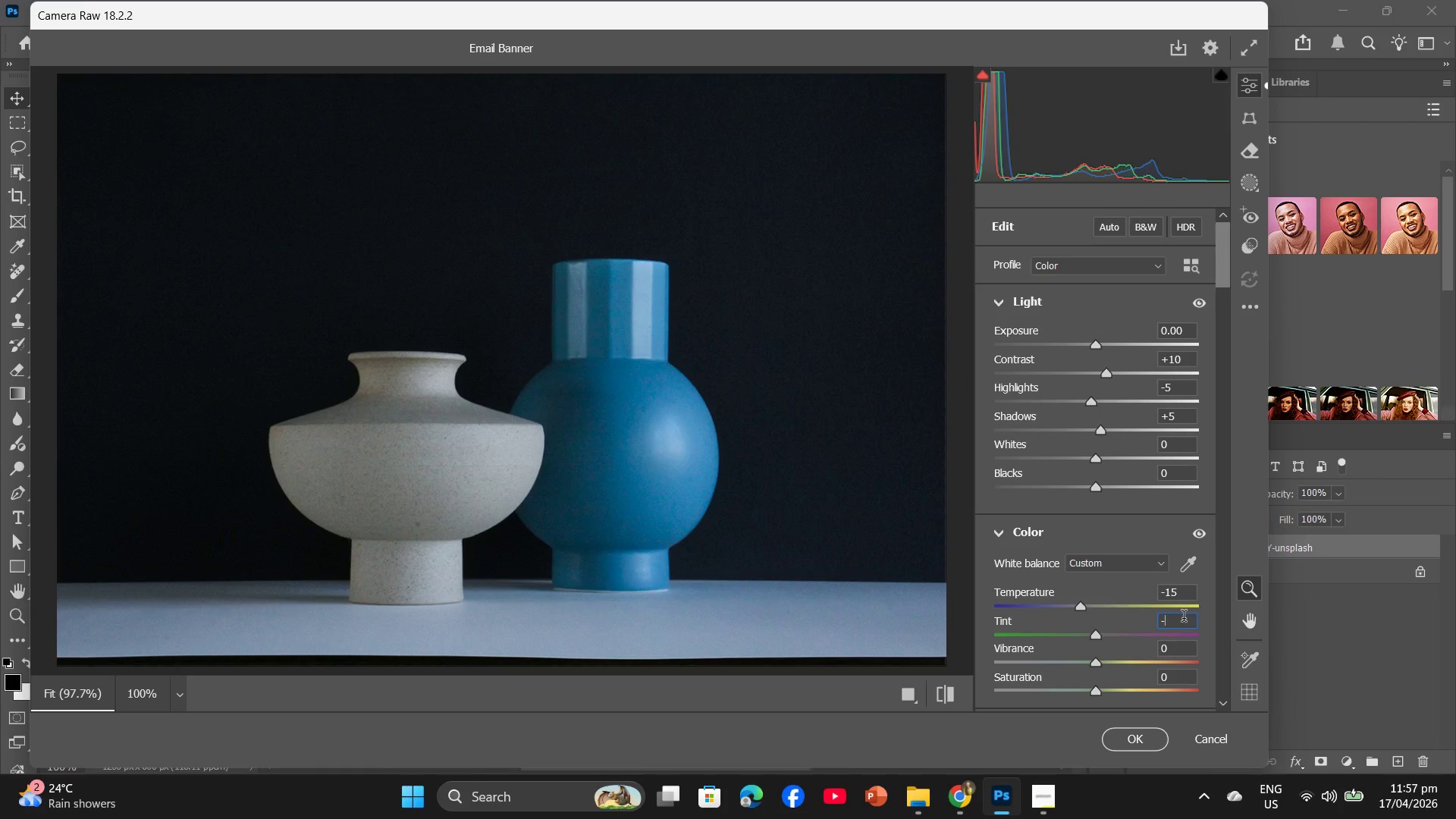 
key(Numpad3)
 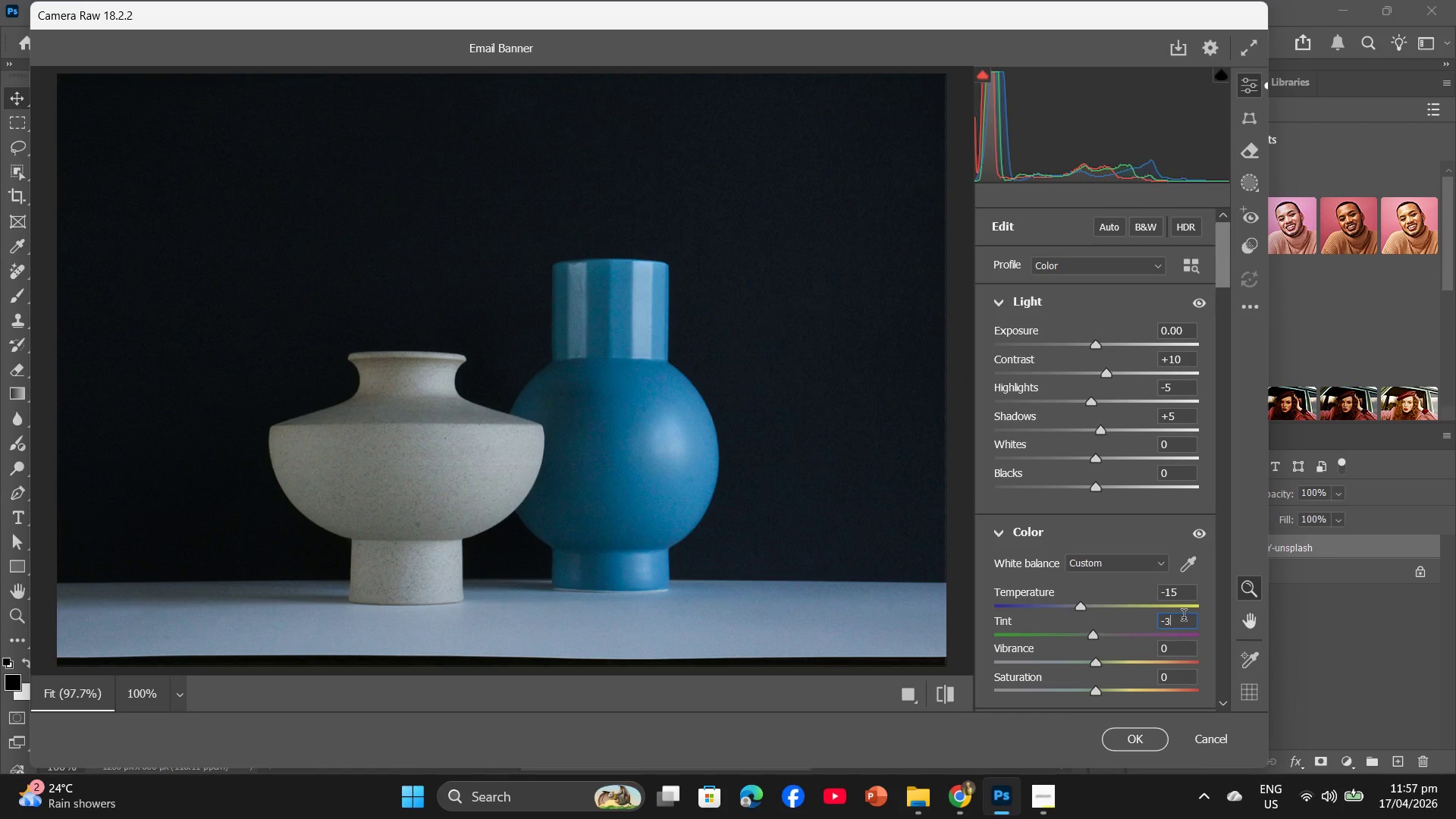 
scroll: coordinate [1184, 617], scroll_direction: down, amount: 2.0
 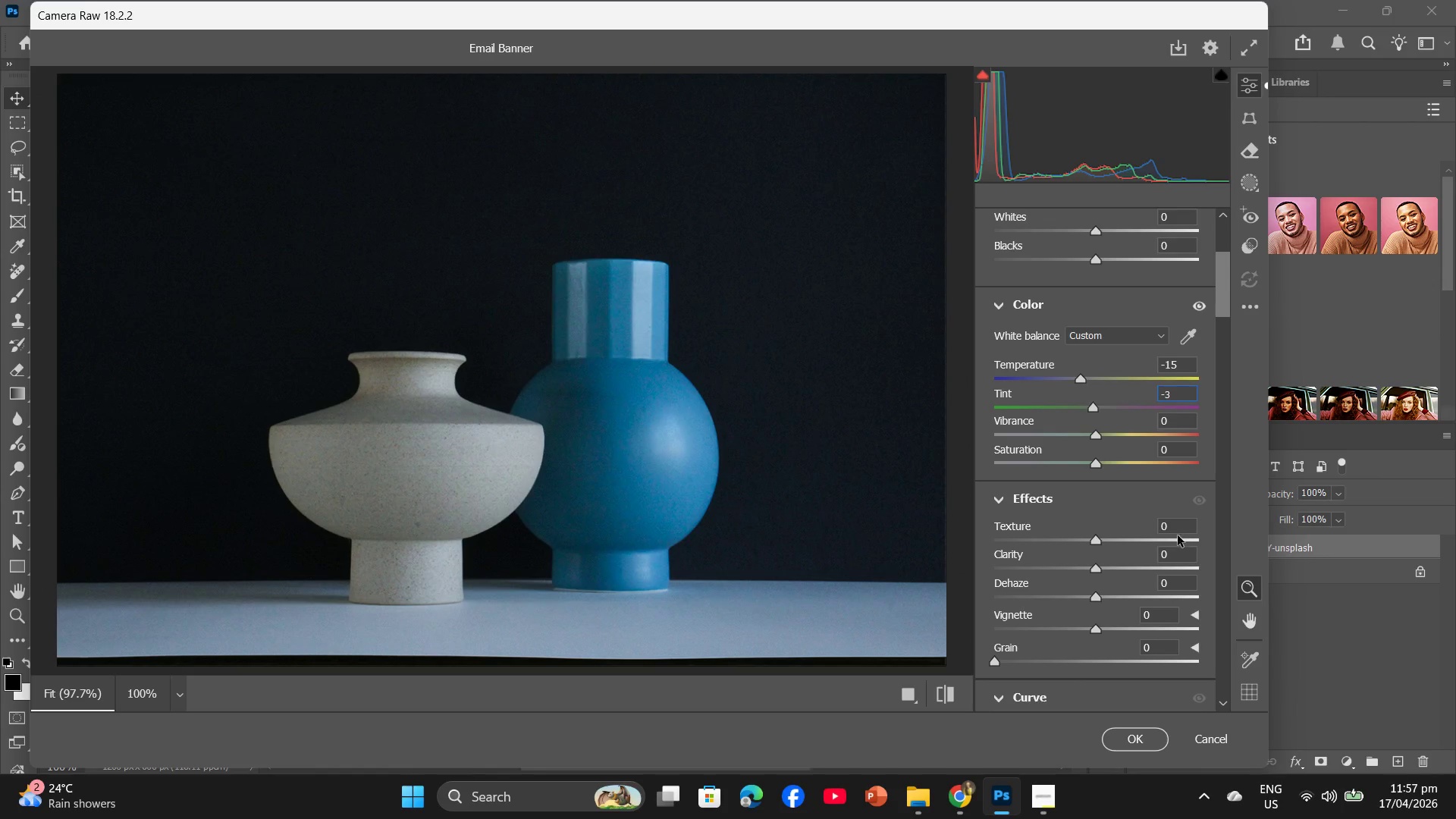 
left_click([1176, 532])
 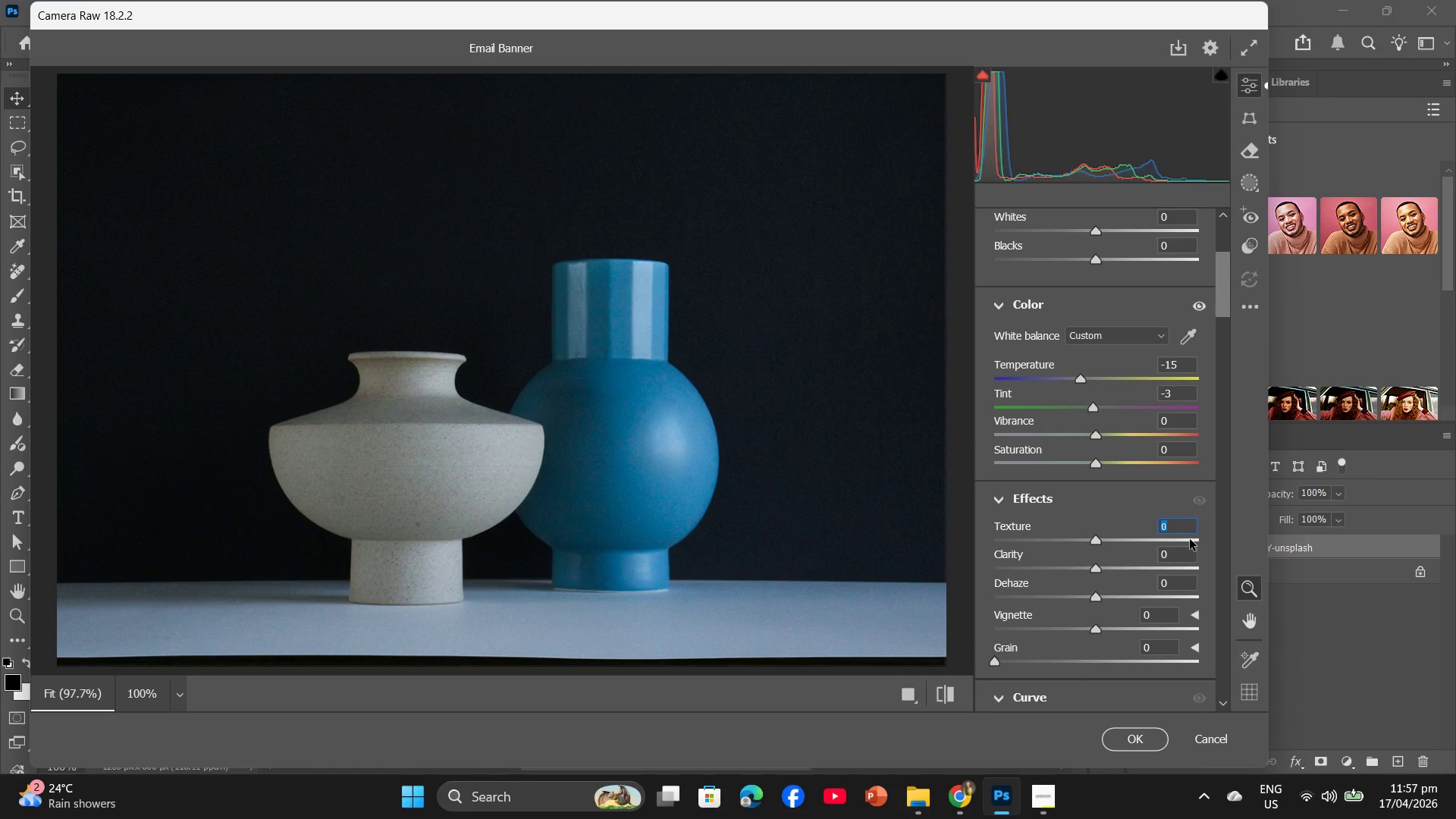 
hold_key(key=Numpad1, duration=0.31)
 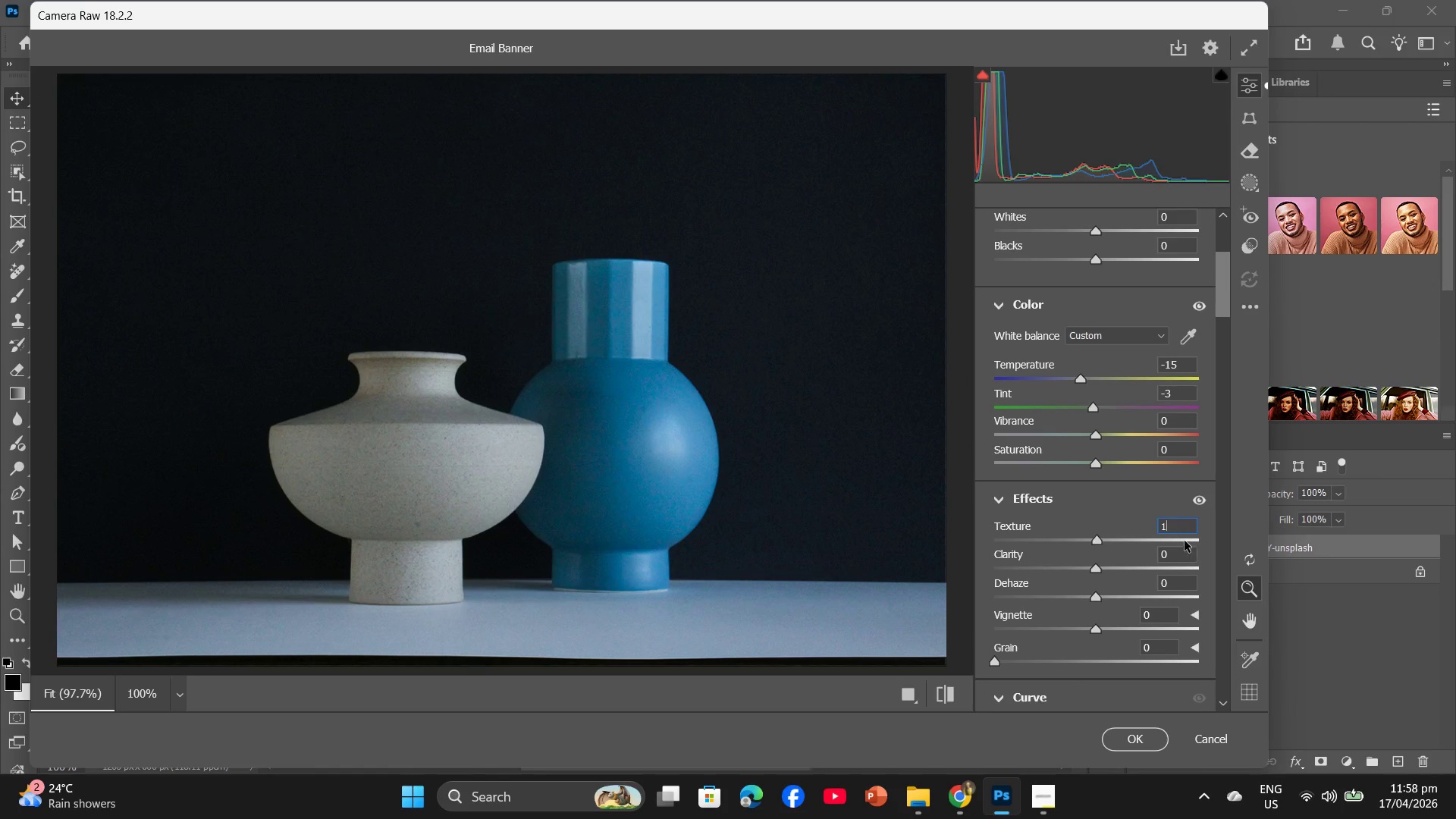 
key(Numpad0)
 